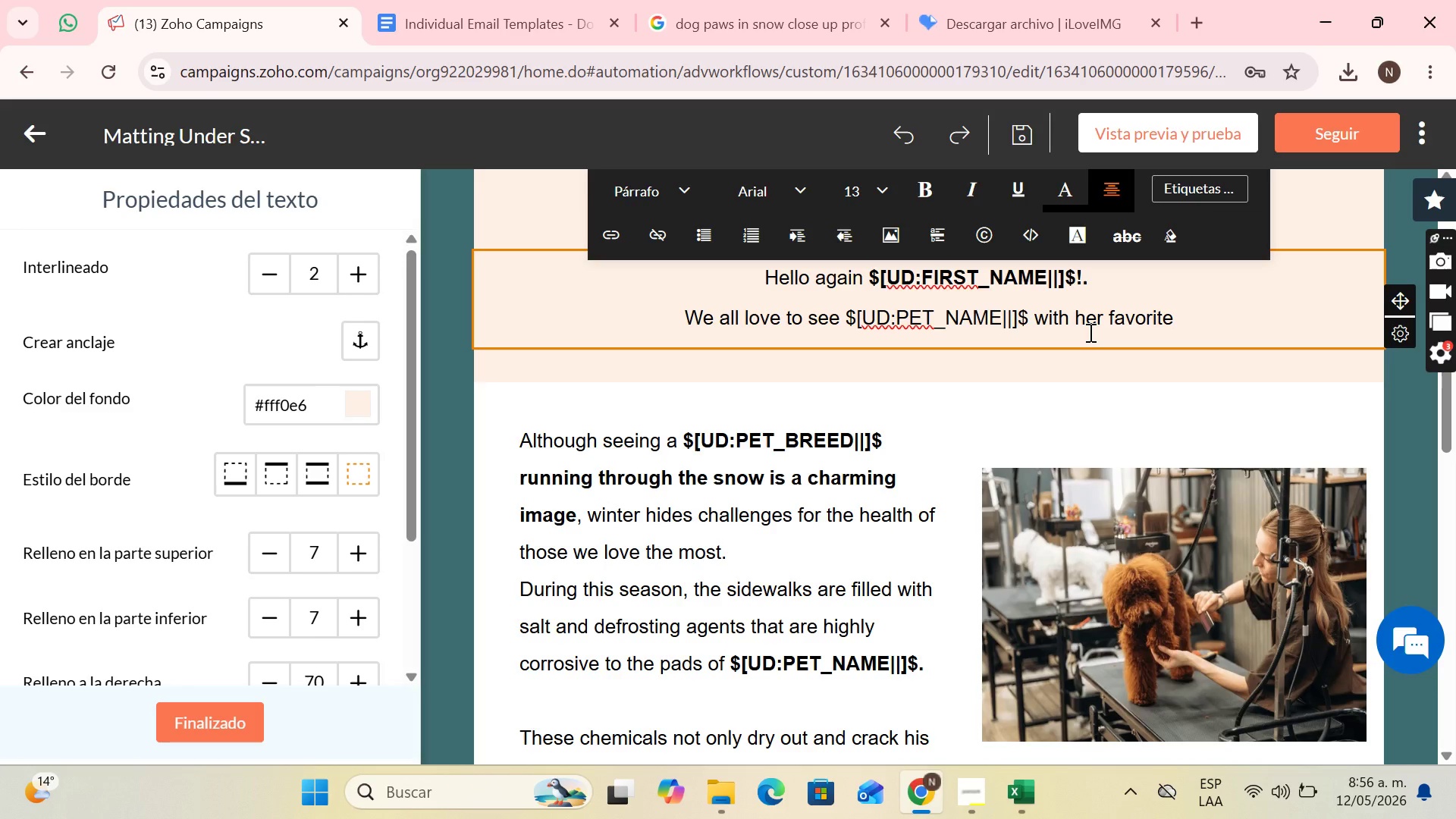 
type( sweater when the temperature )
key(Backspace)
type(s drop. However, there is a detail that many owners of )
 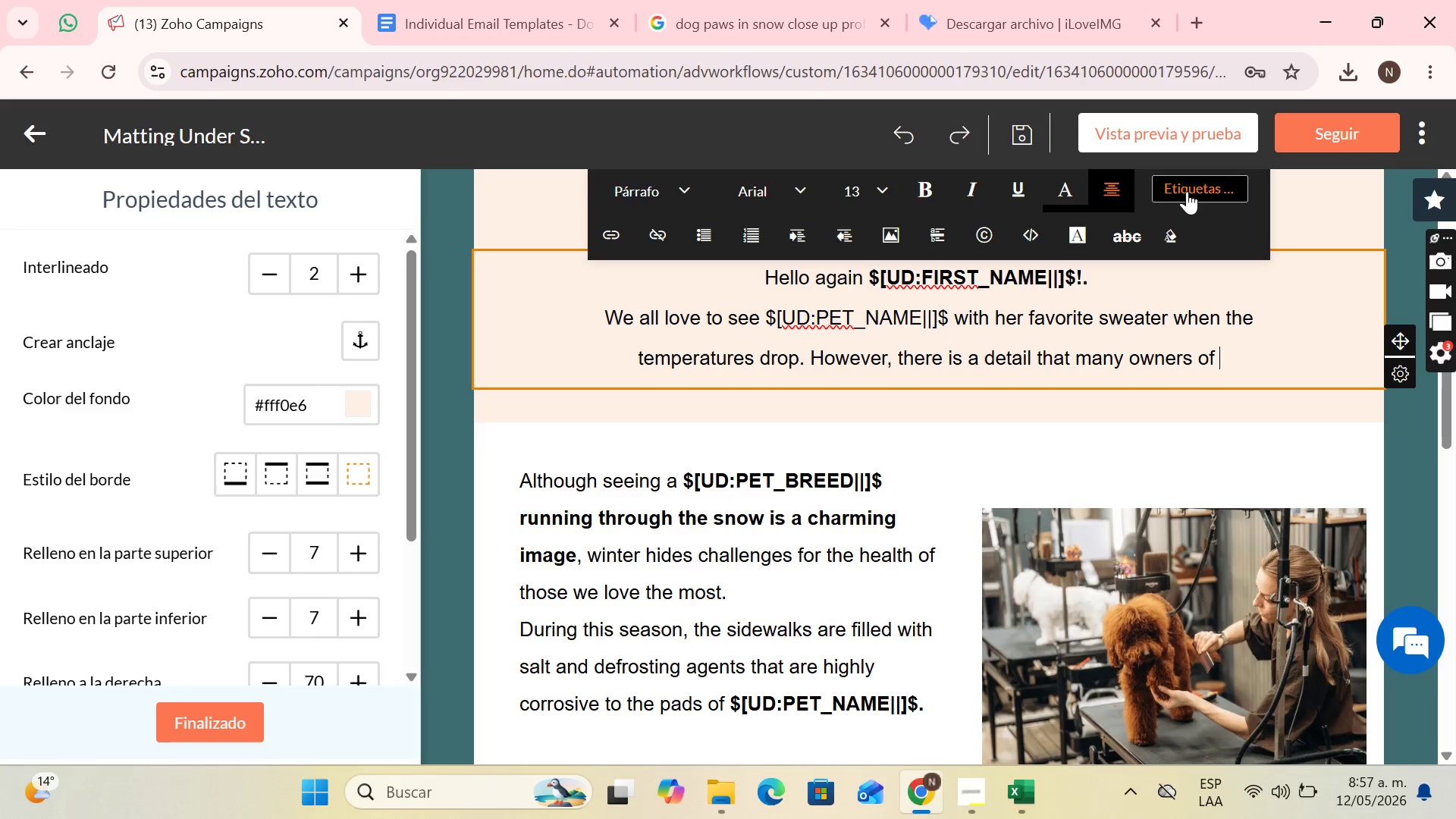 
left_click([1187, 191])
 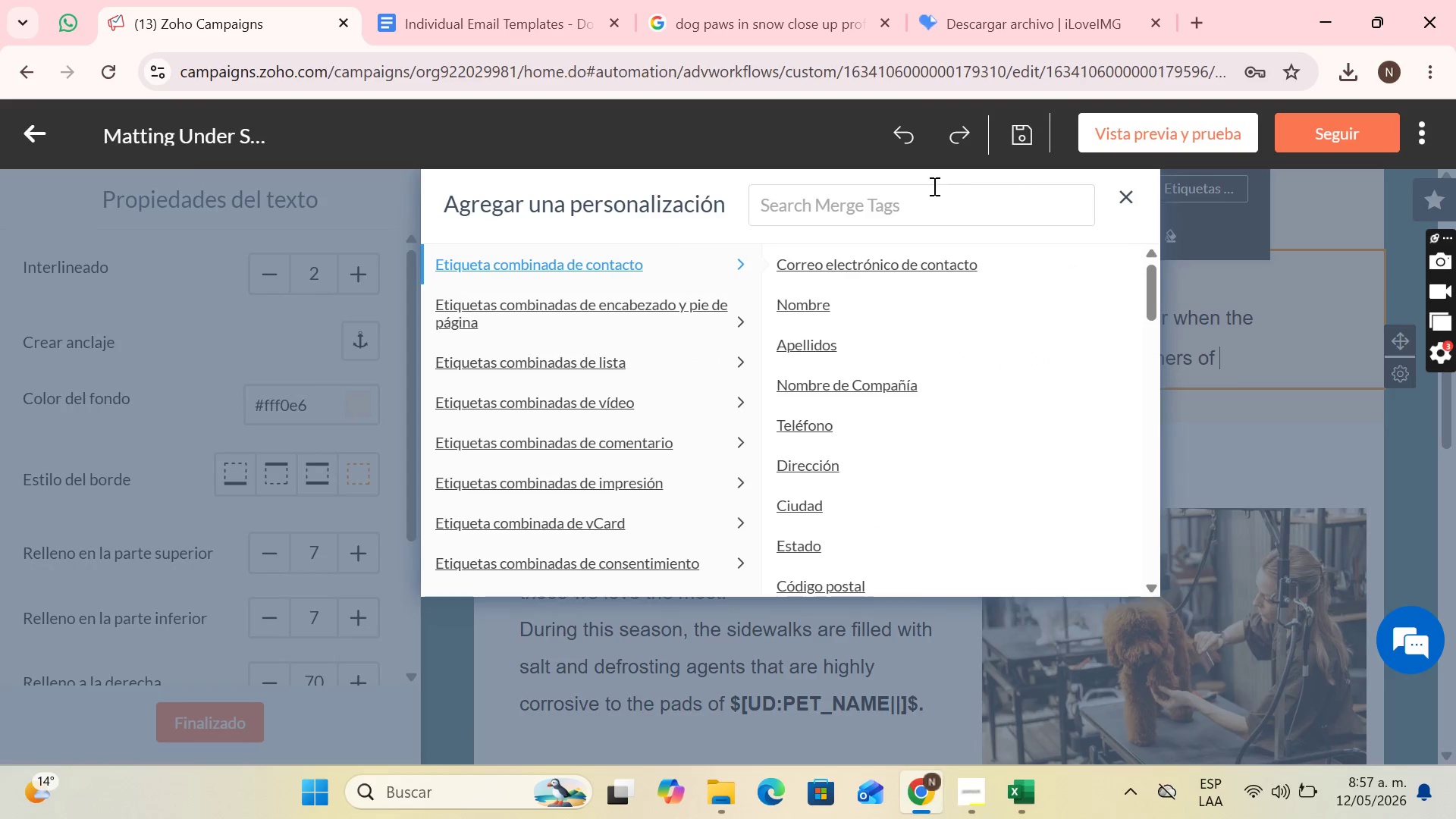 
left_click([924, 202])
 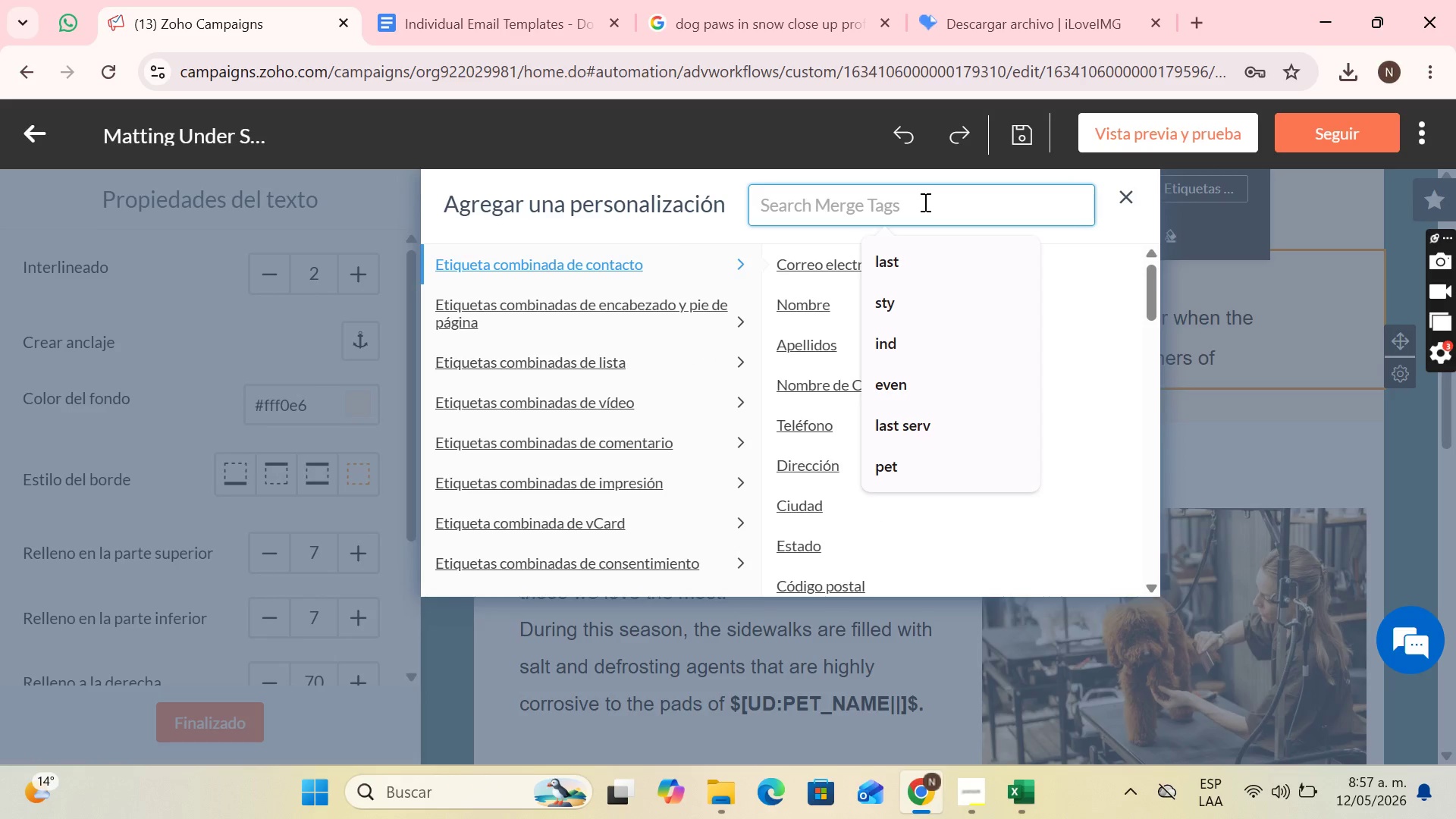 
type(pet)
 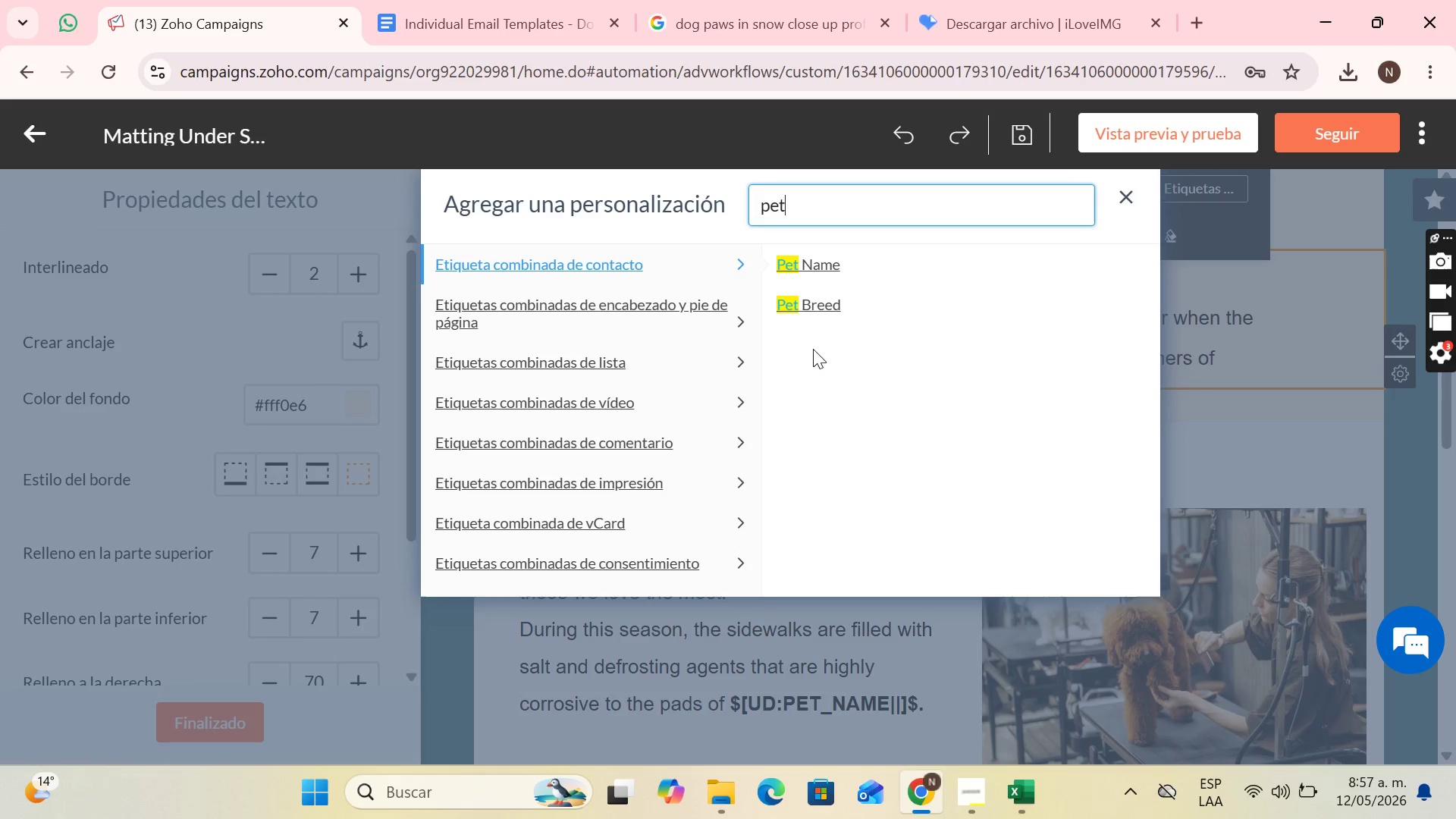 
left_click([813, 307])
 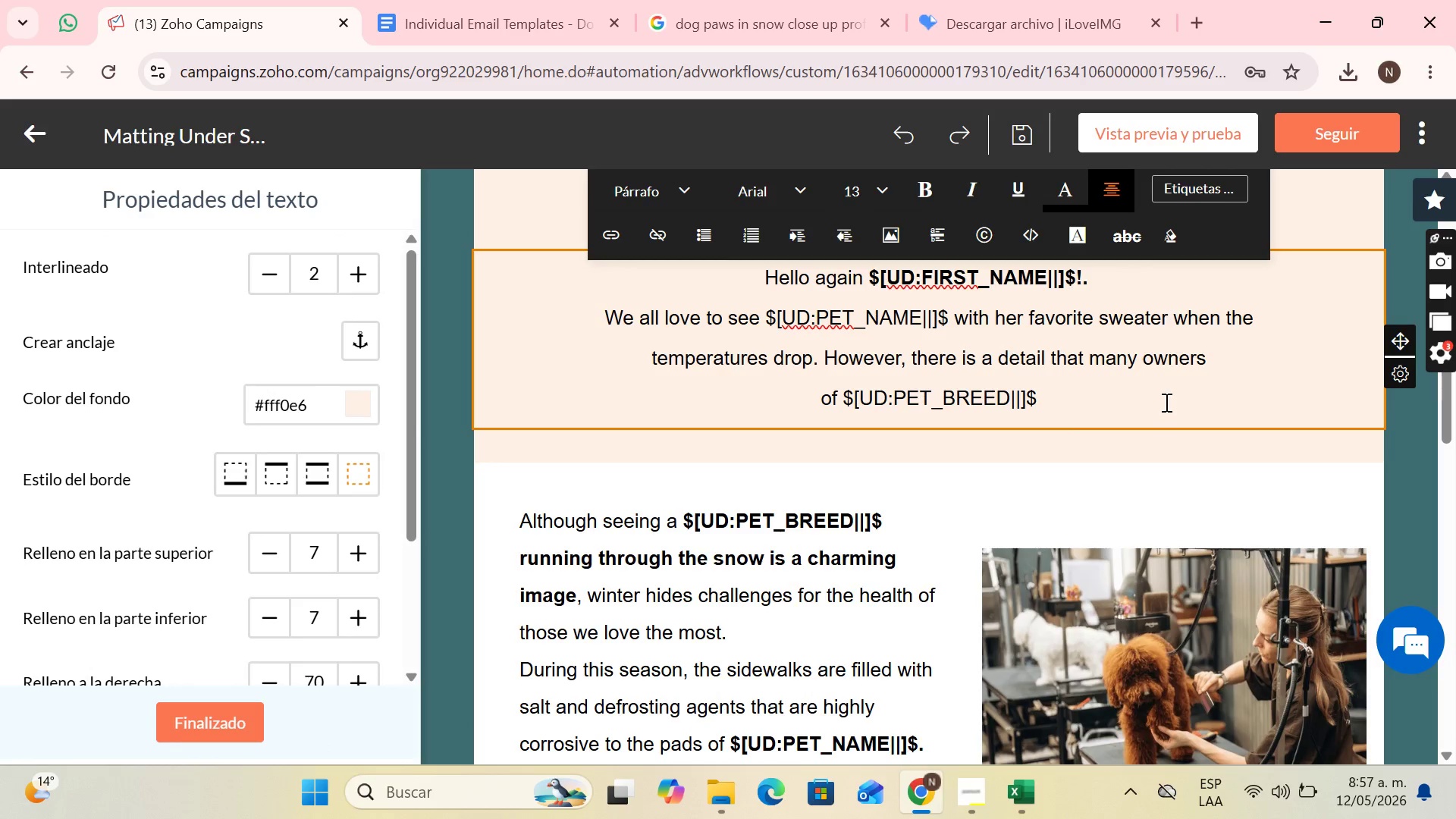 
wait(5.14)
 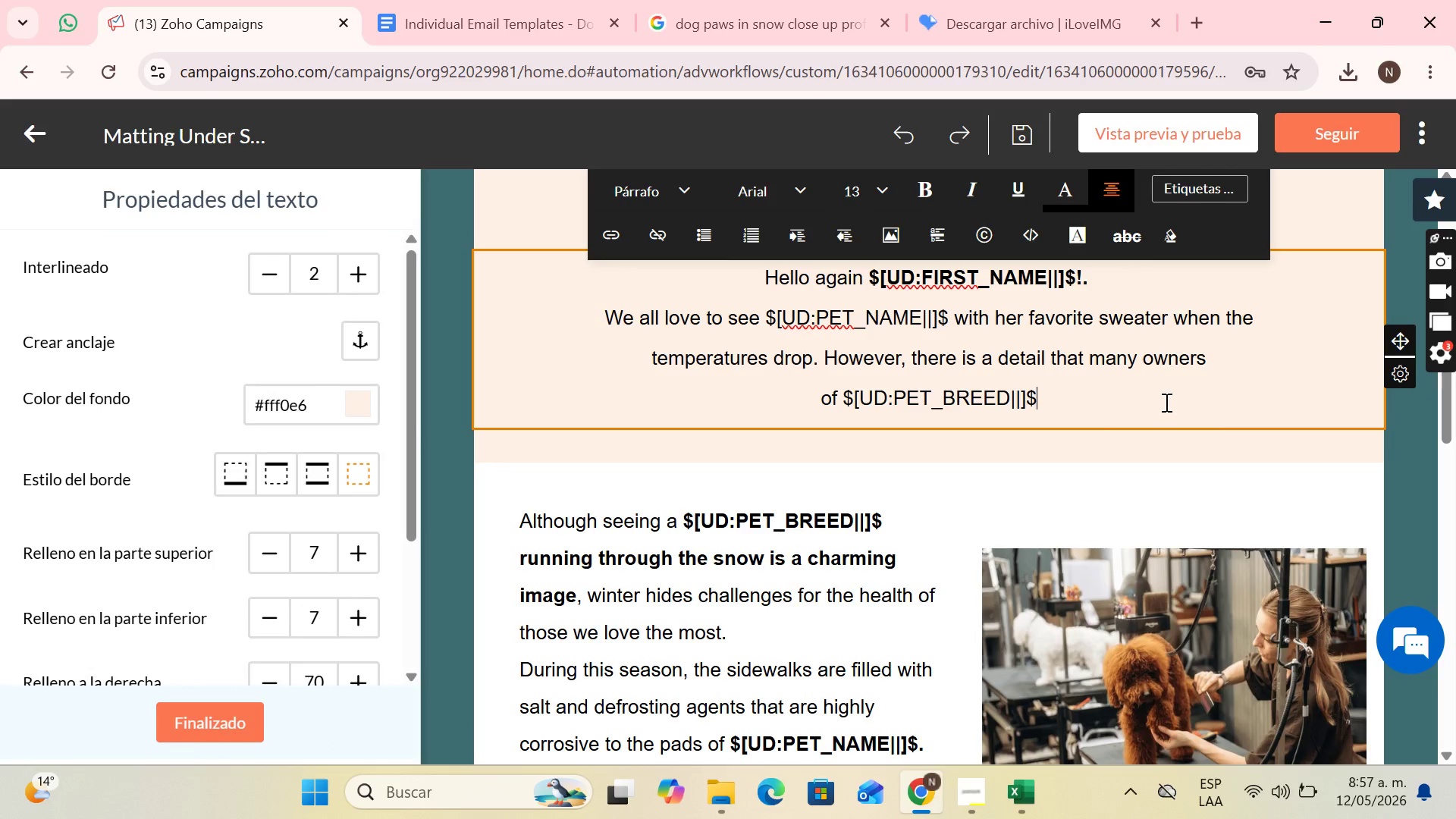 
type( overlook>)
 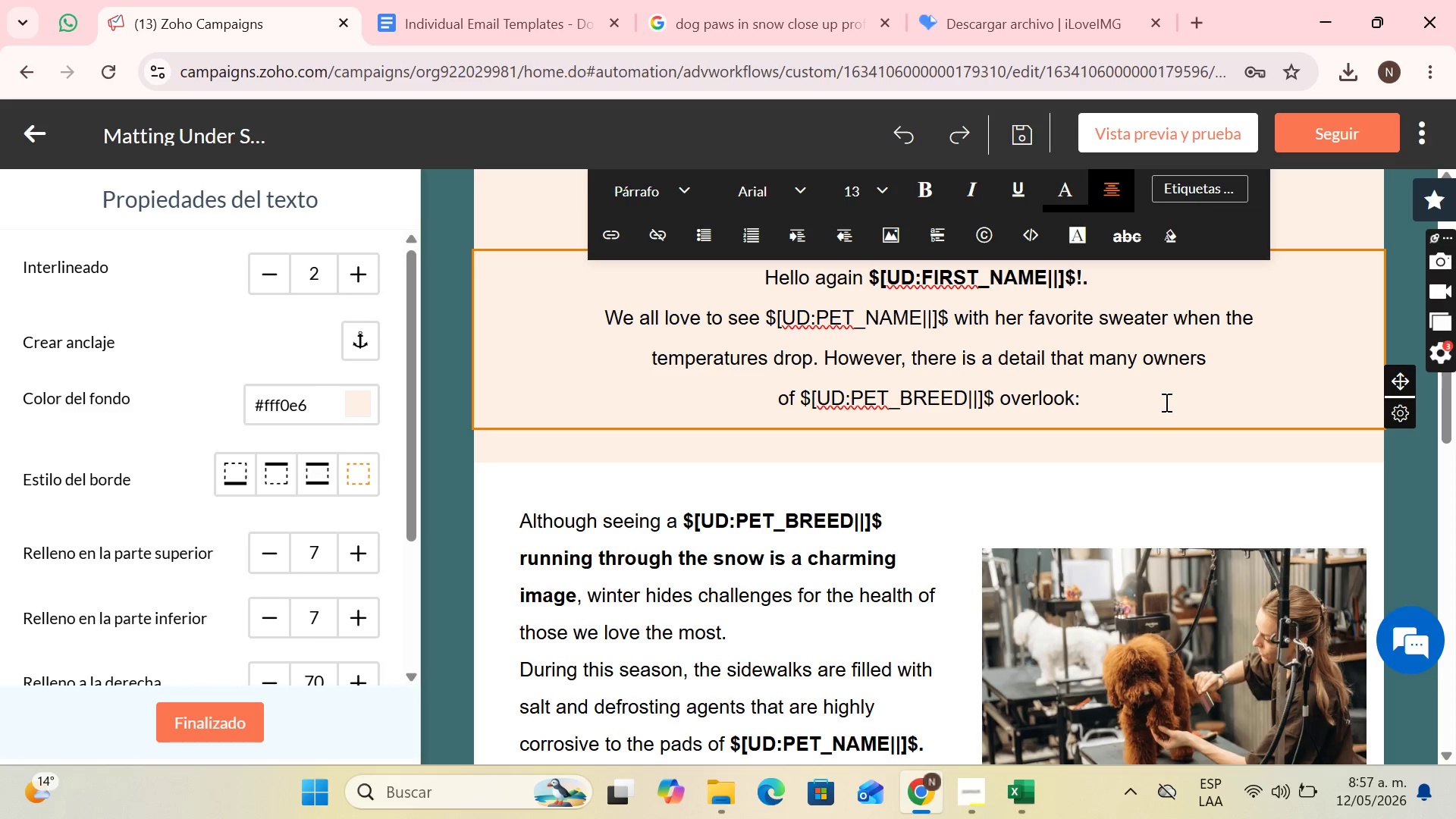 
type( Constant Friction)
 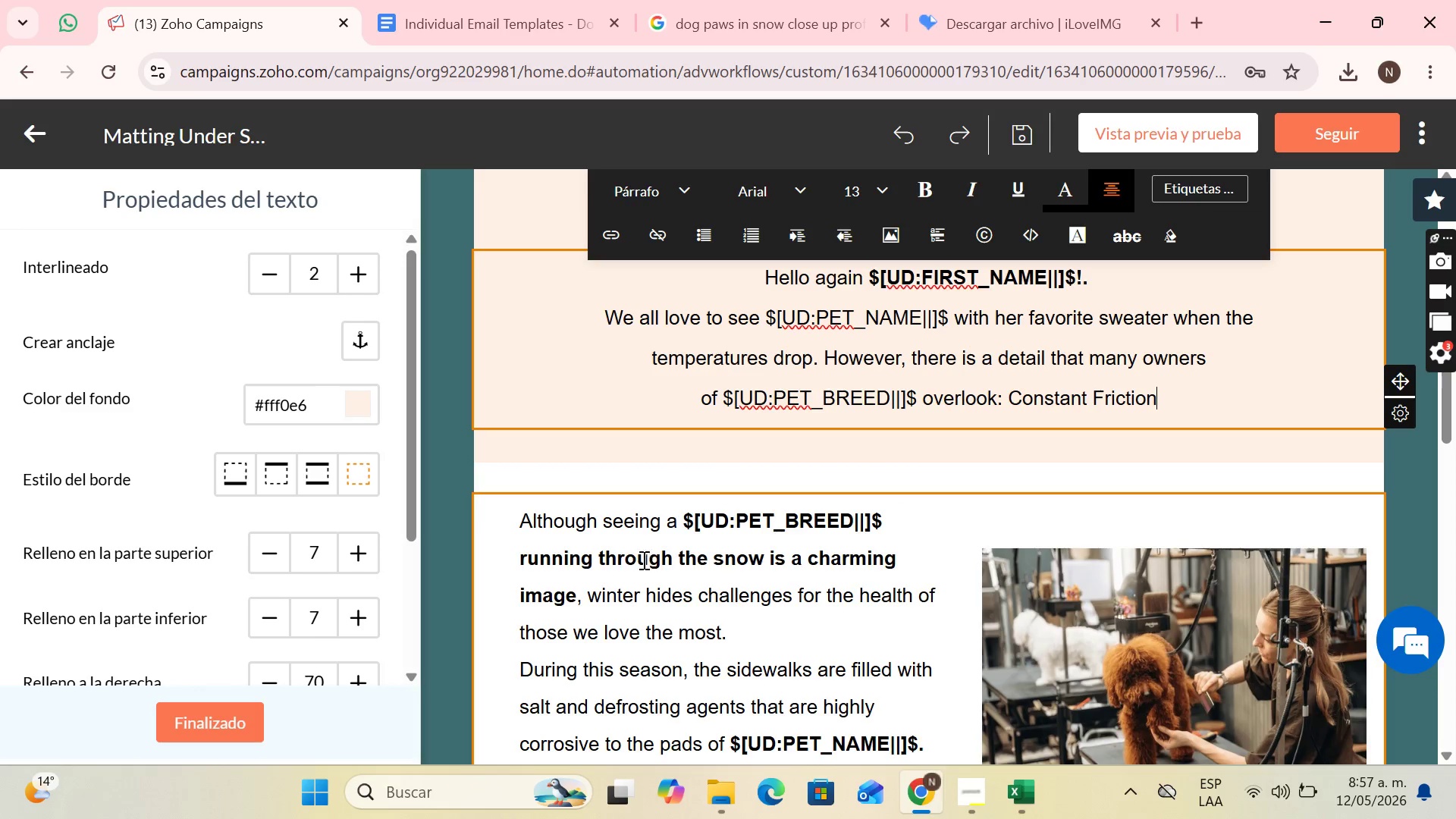 
left_click_drag(start_coordinate=[529, 518], to_coordinate=[927, 692])
 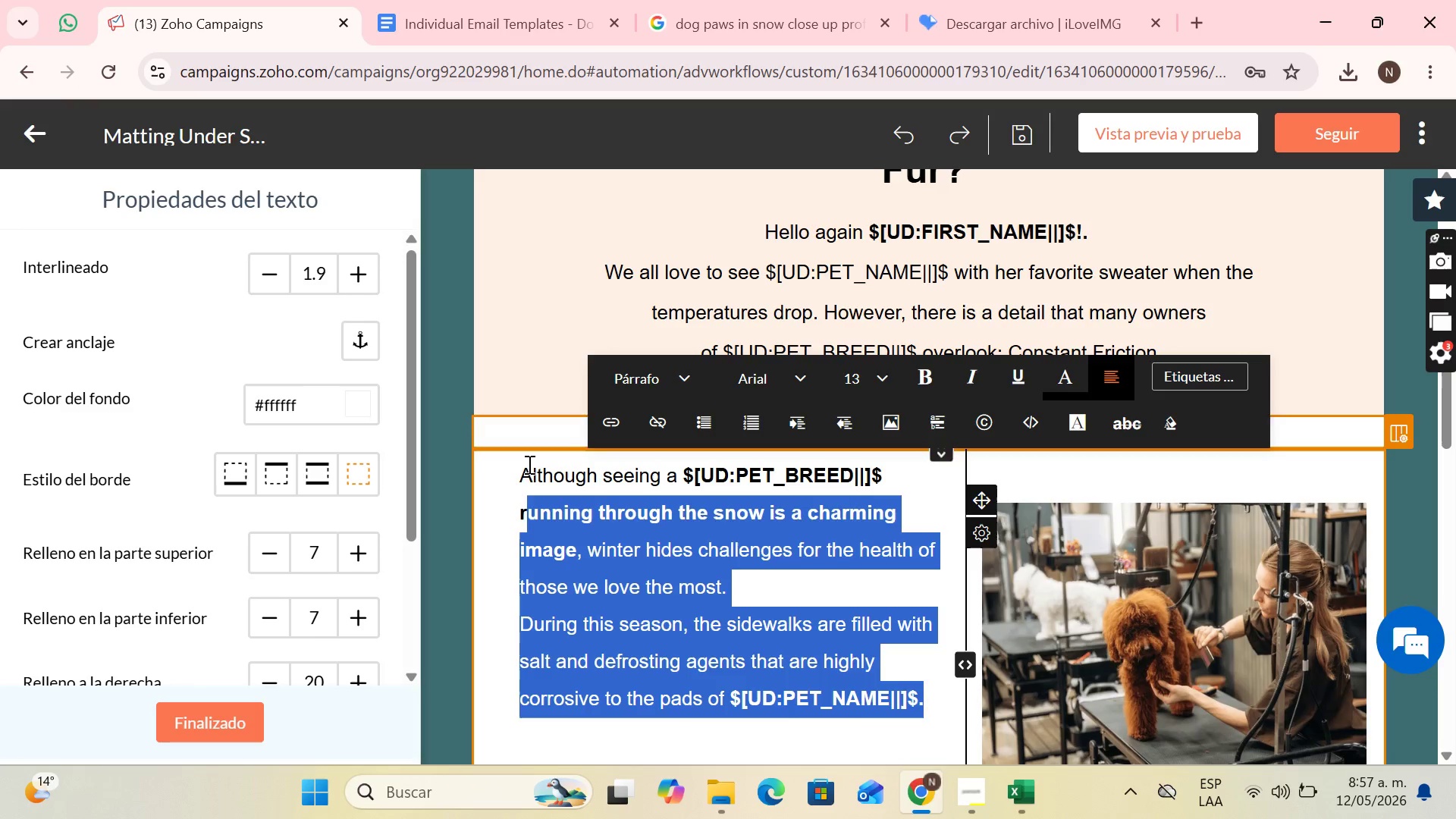 
left_click([543, 473])
 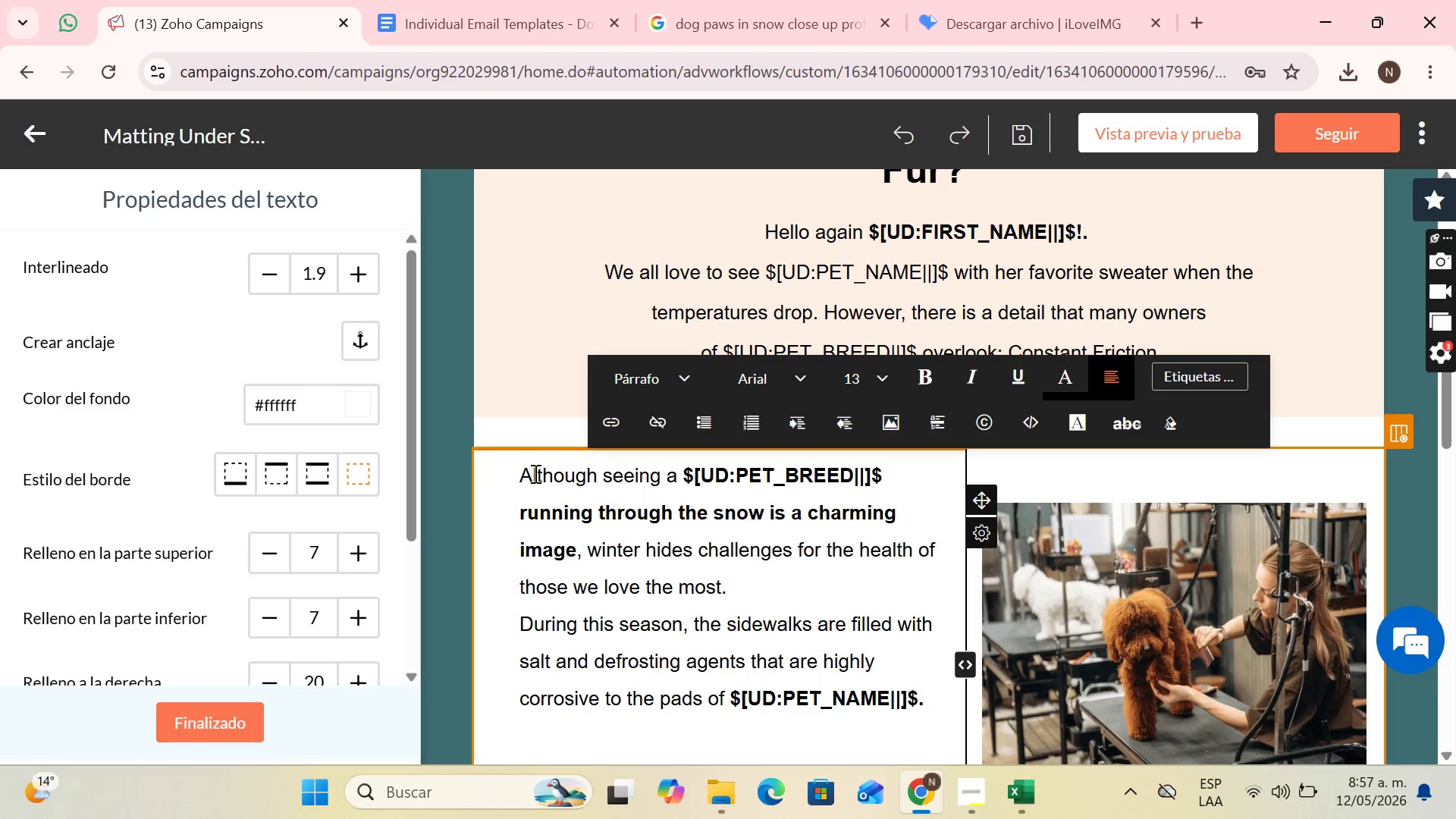 
left_click_drag(start_coordinate=[534, 473], to_coordinate=[946, 691])
 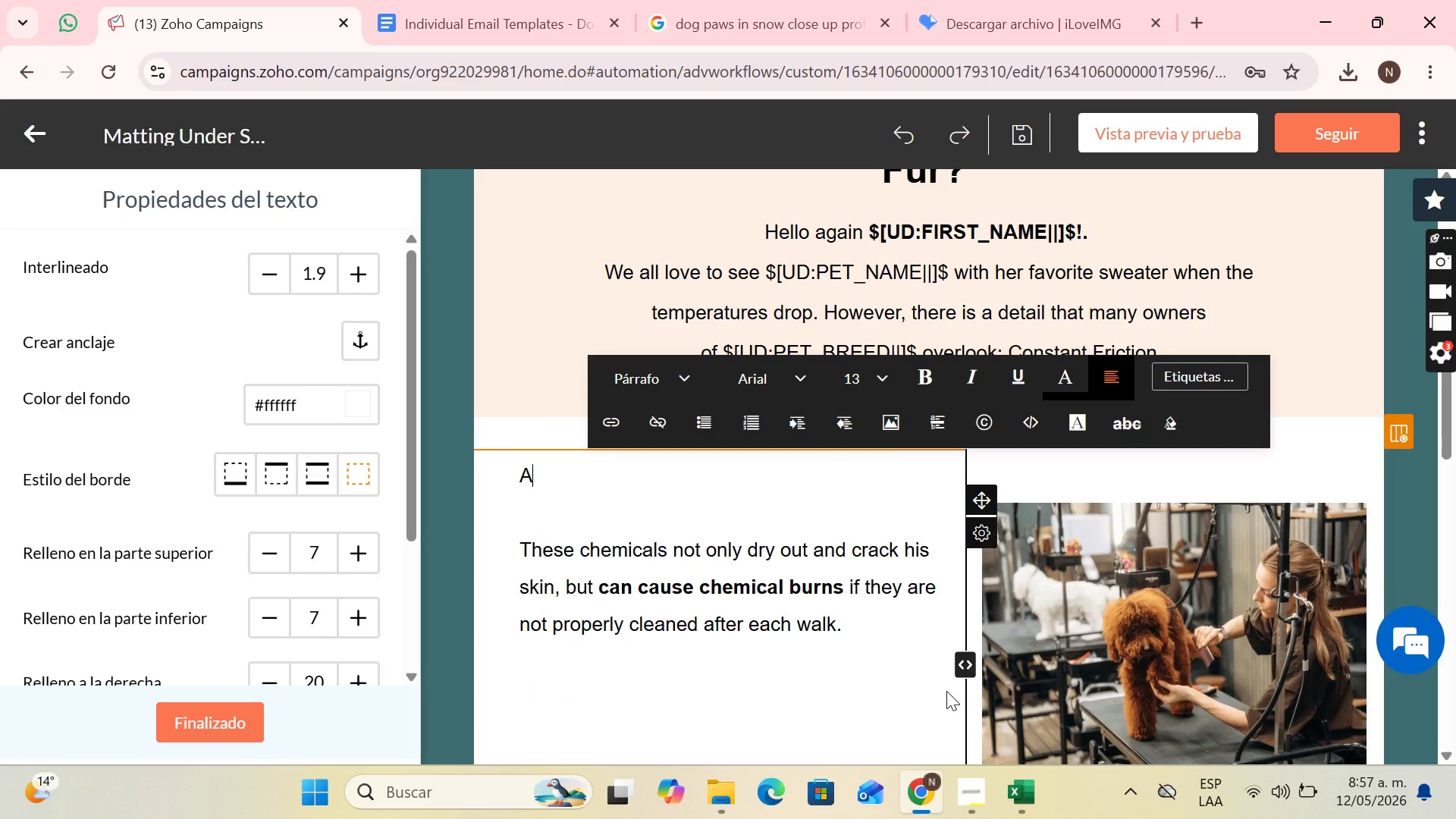 
key(Backspace)
 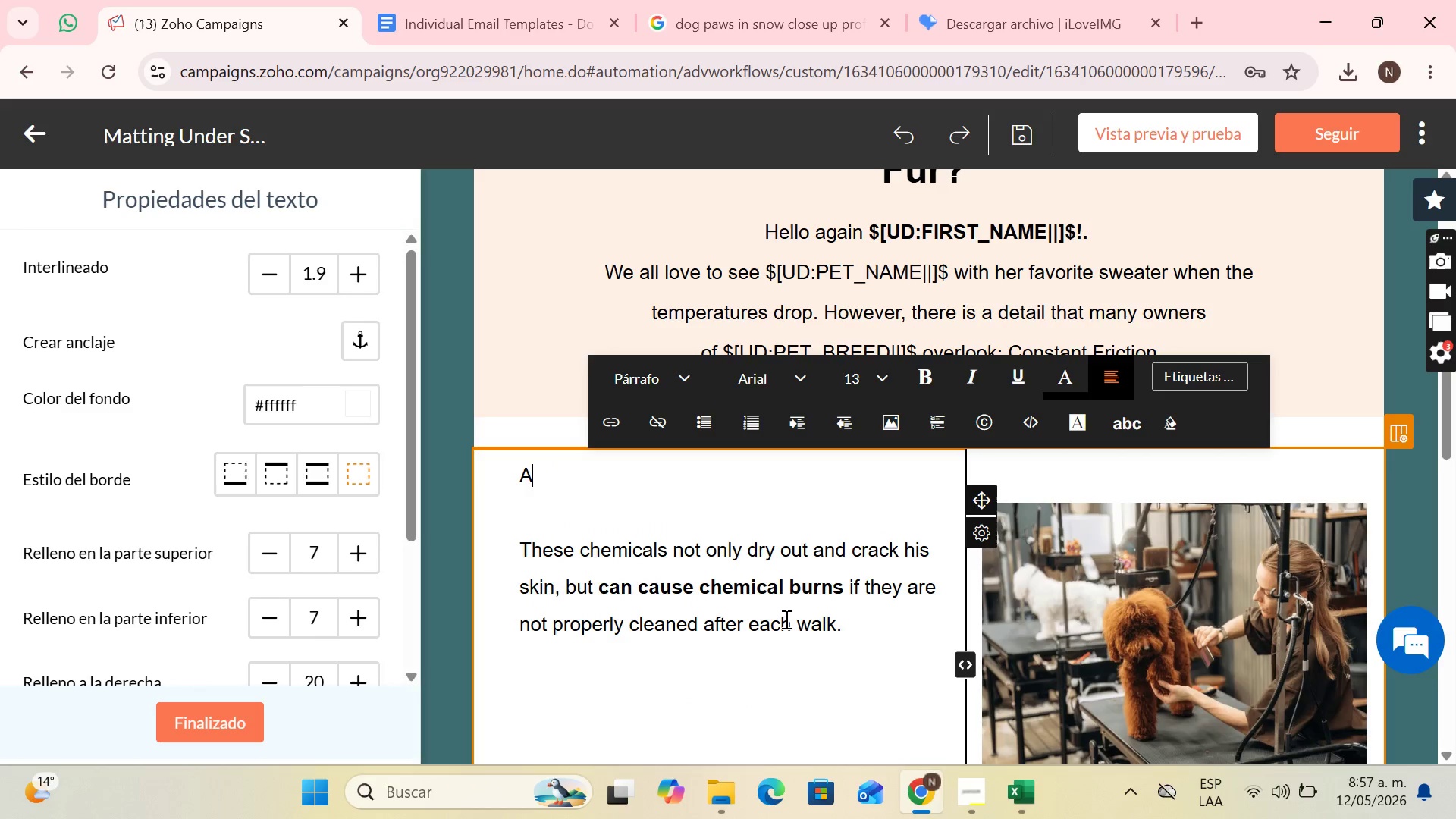 
left_click([850, 623])
 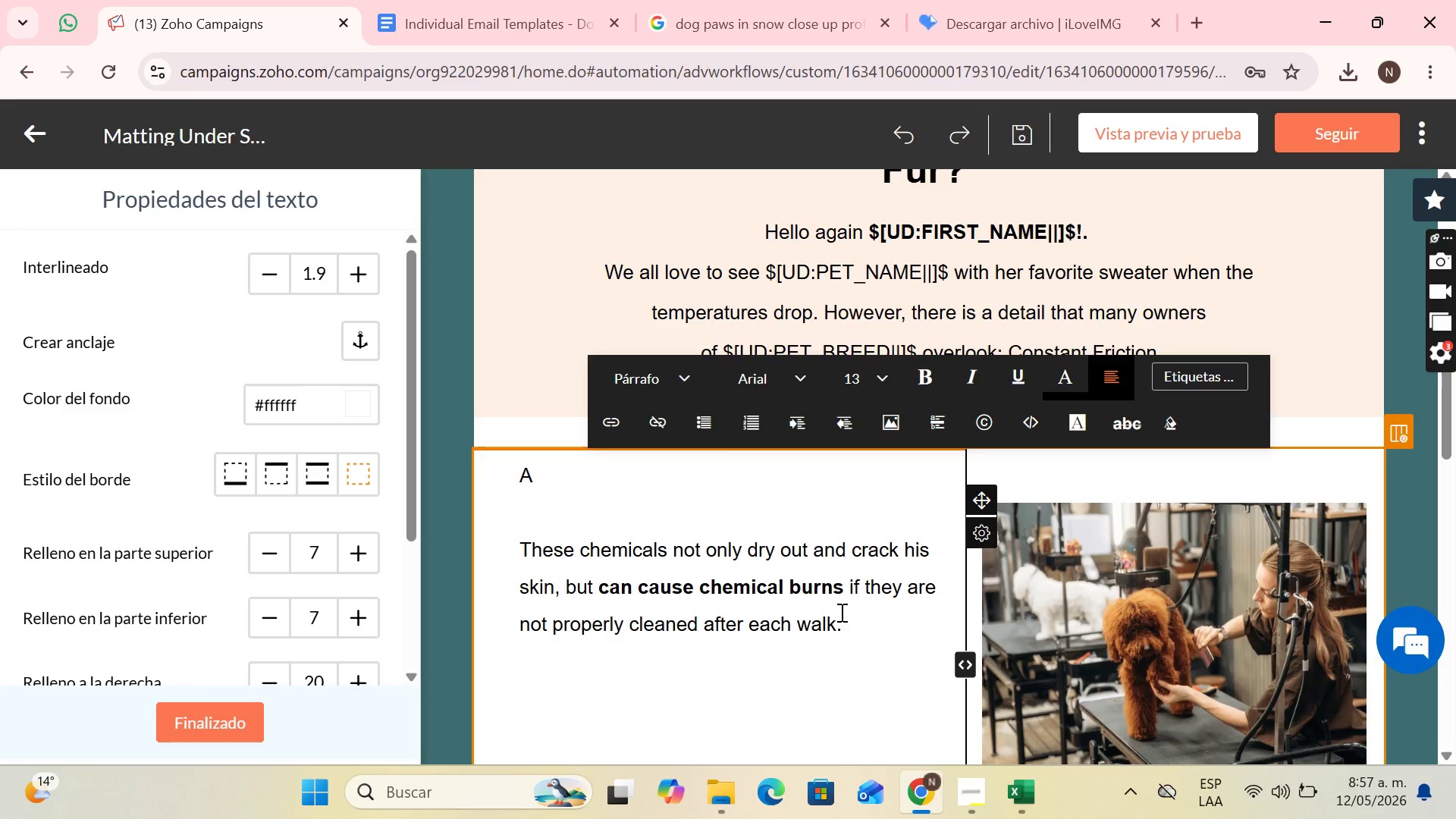 
wait(6.78)
 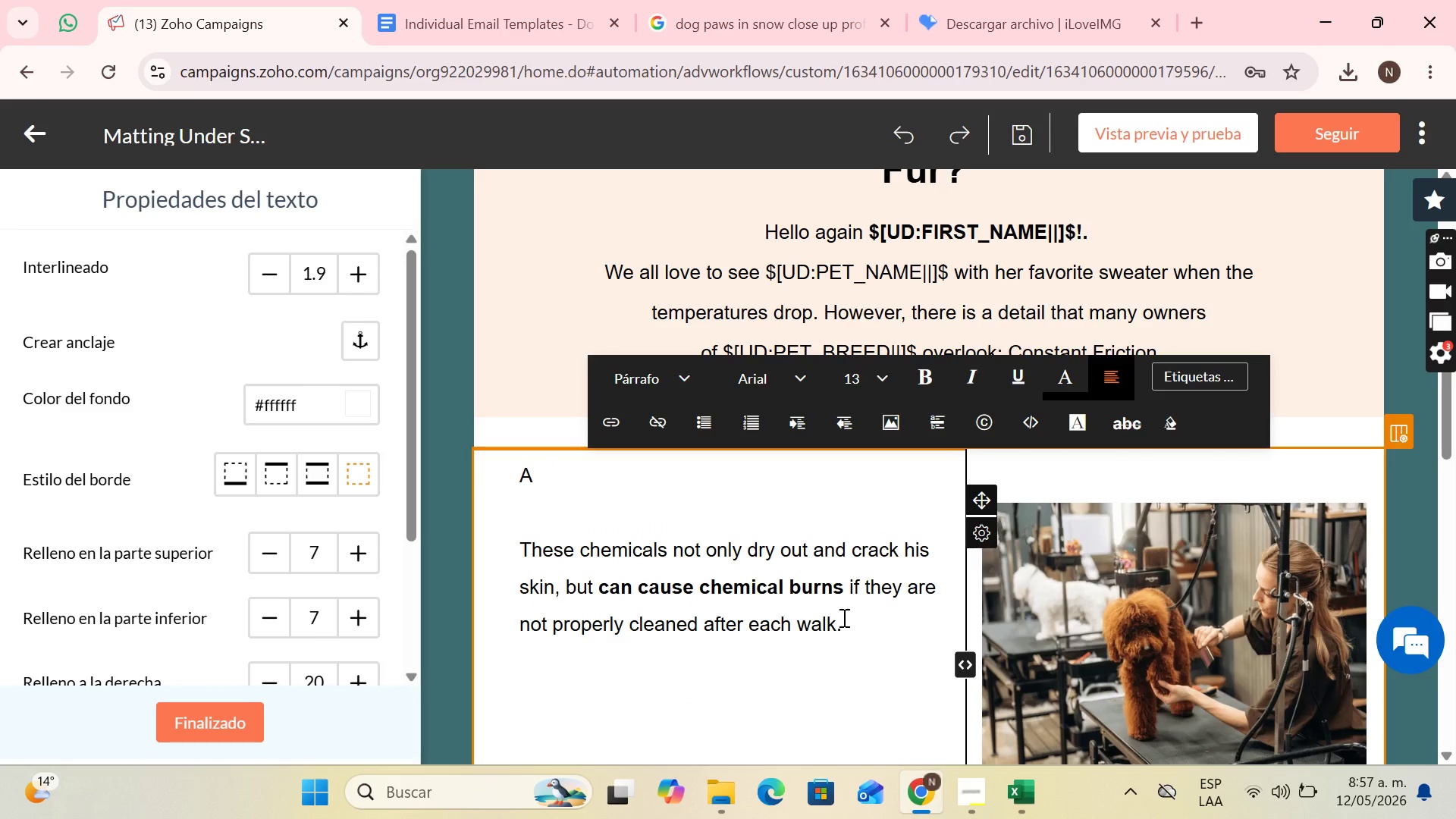 
left_click([590, 523])
 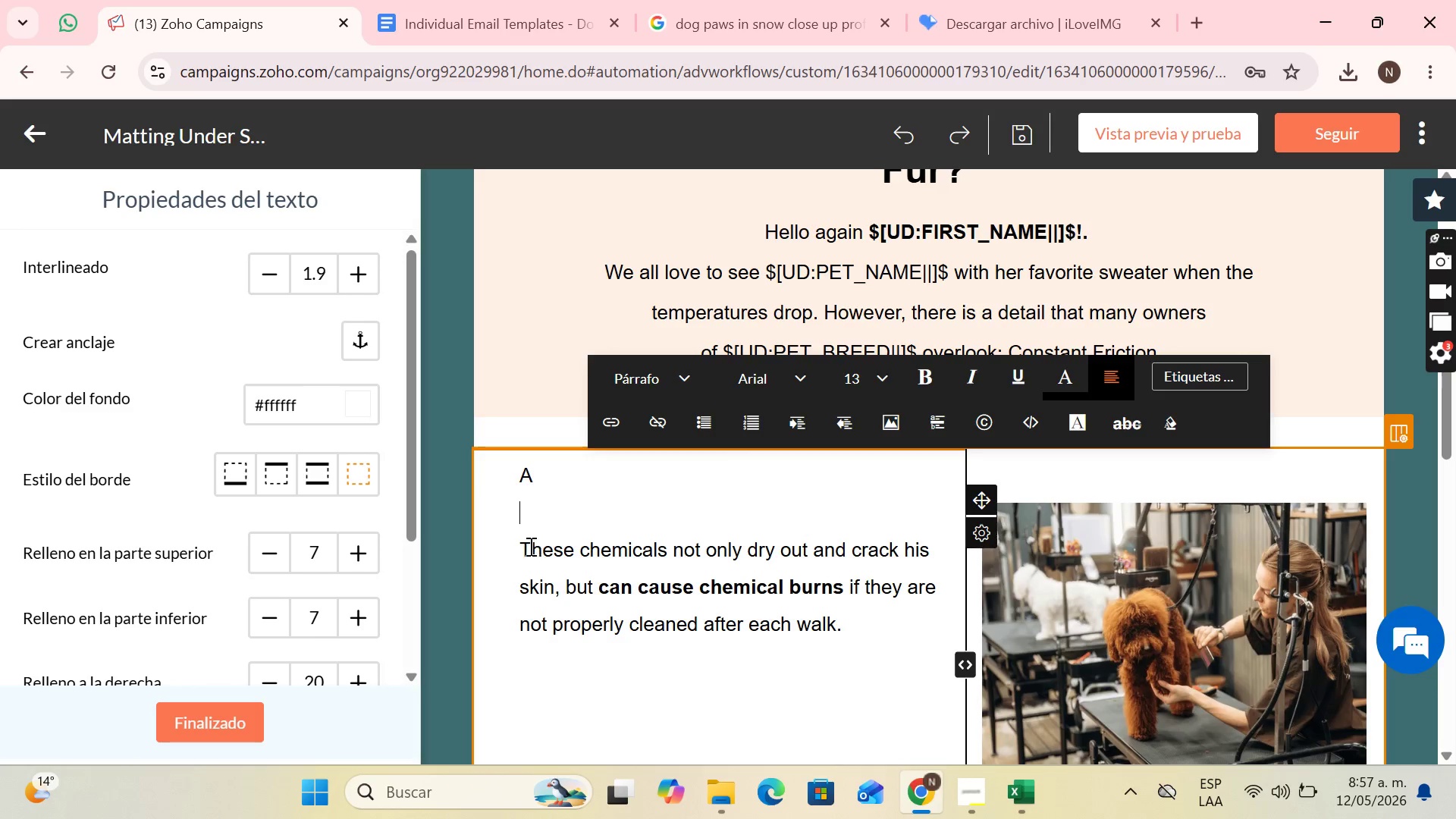 
left_click([526, 546])
 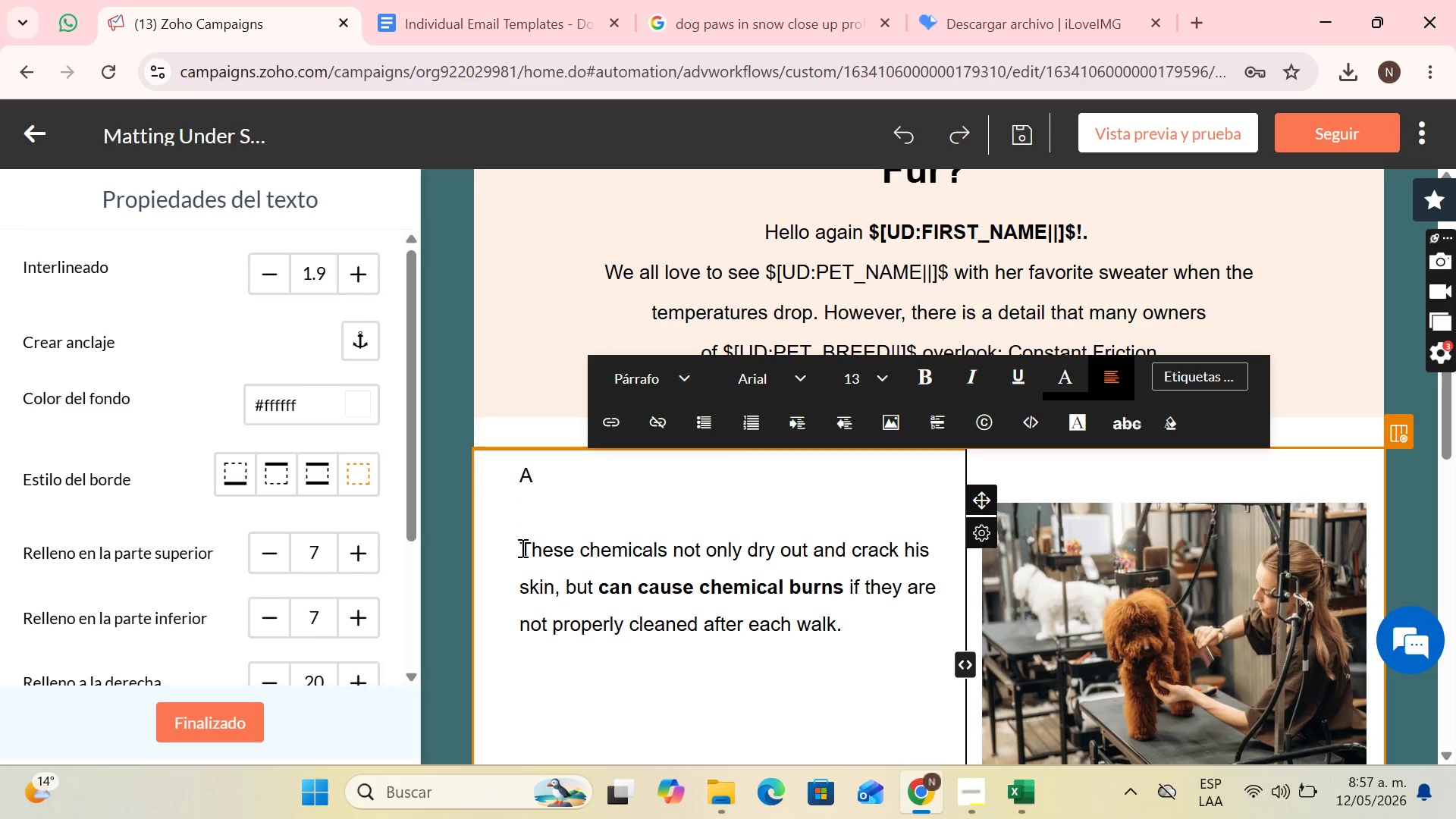 
left_click([521, 548])
 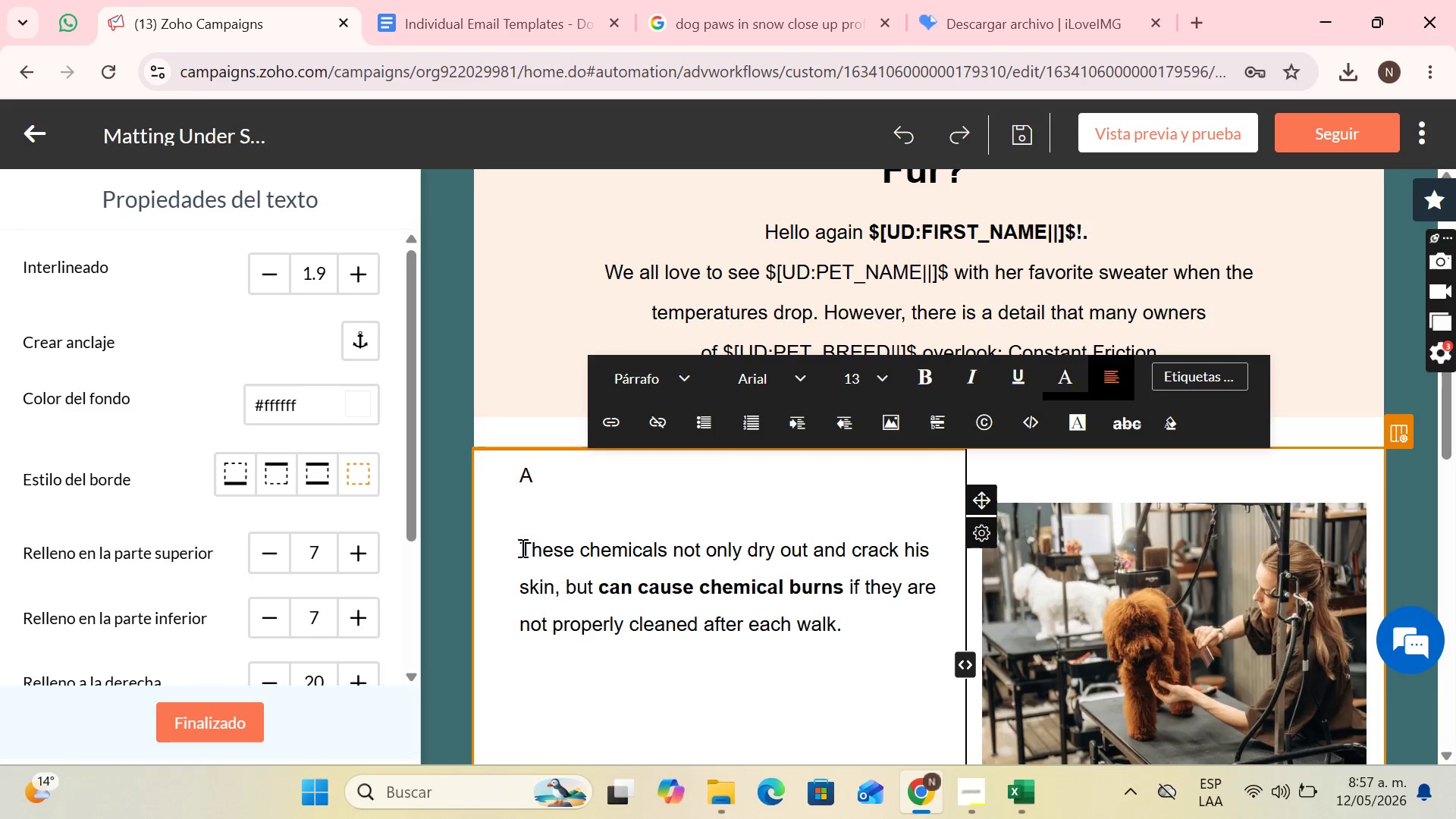 
key(Backspace)
 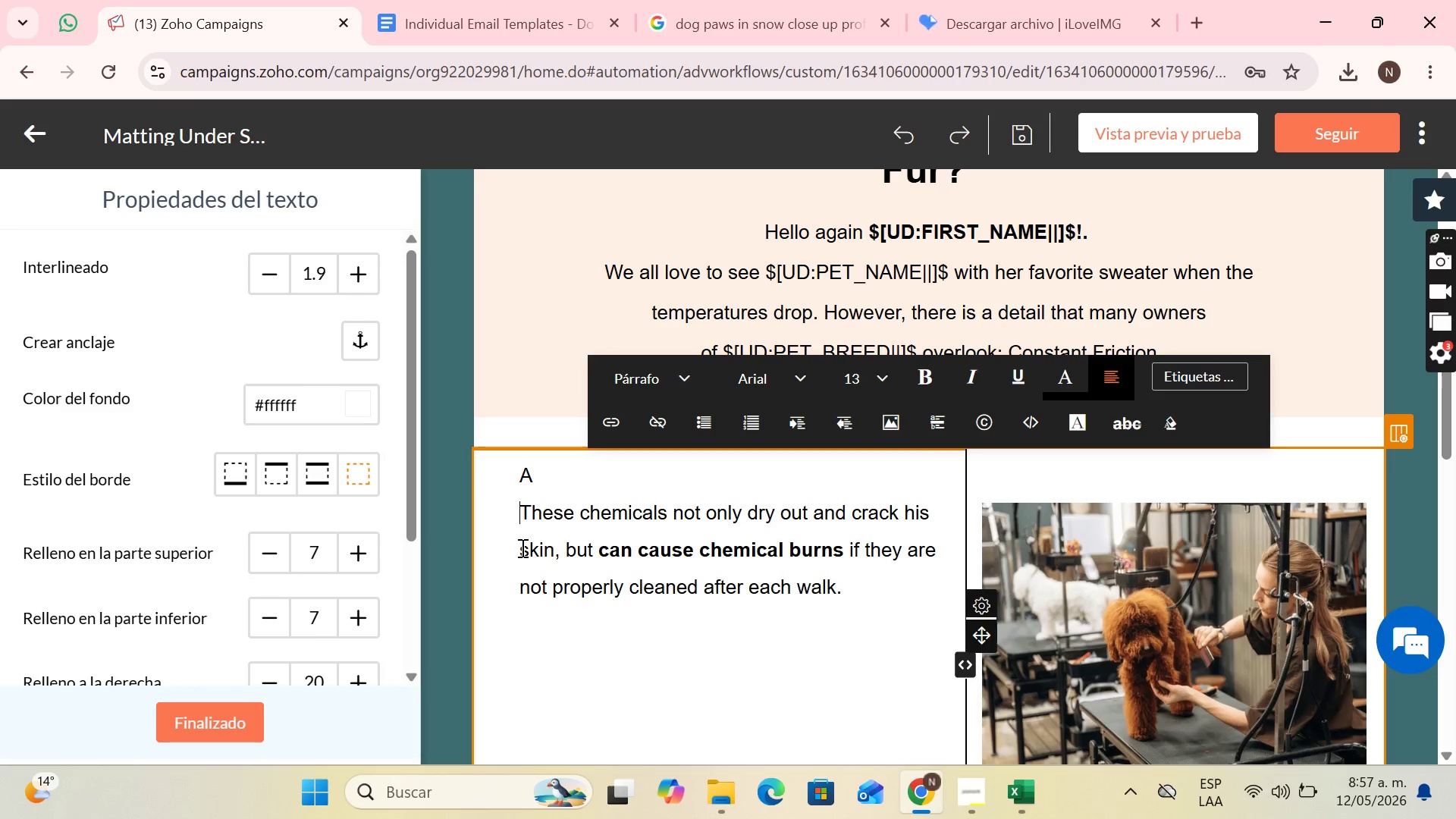 
key(Backspace)
 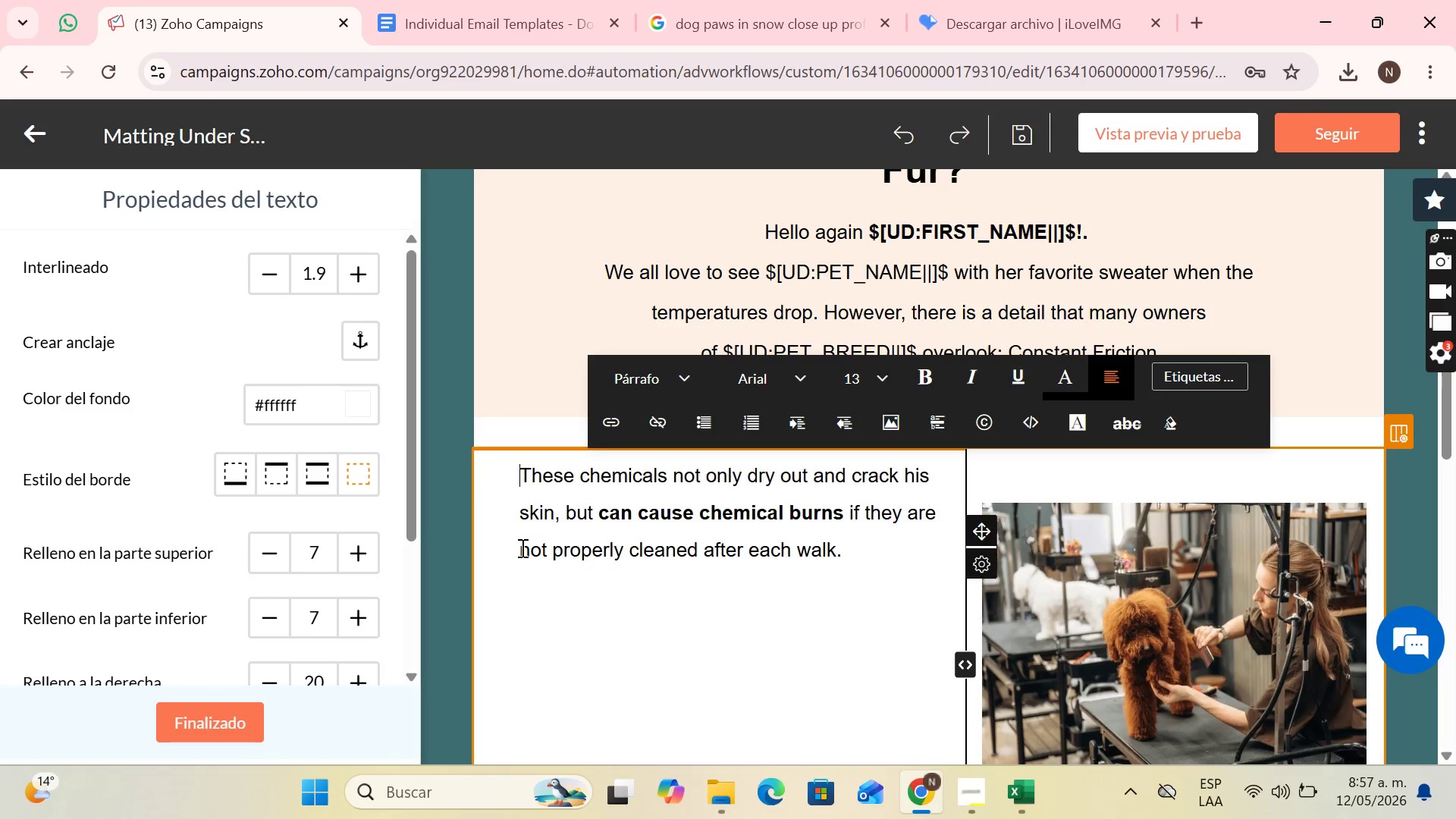 
key(Backspace)
 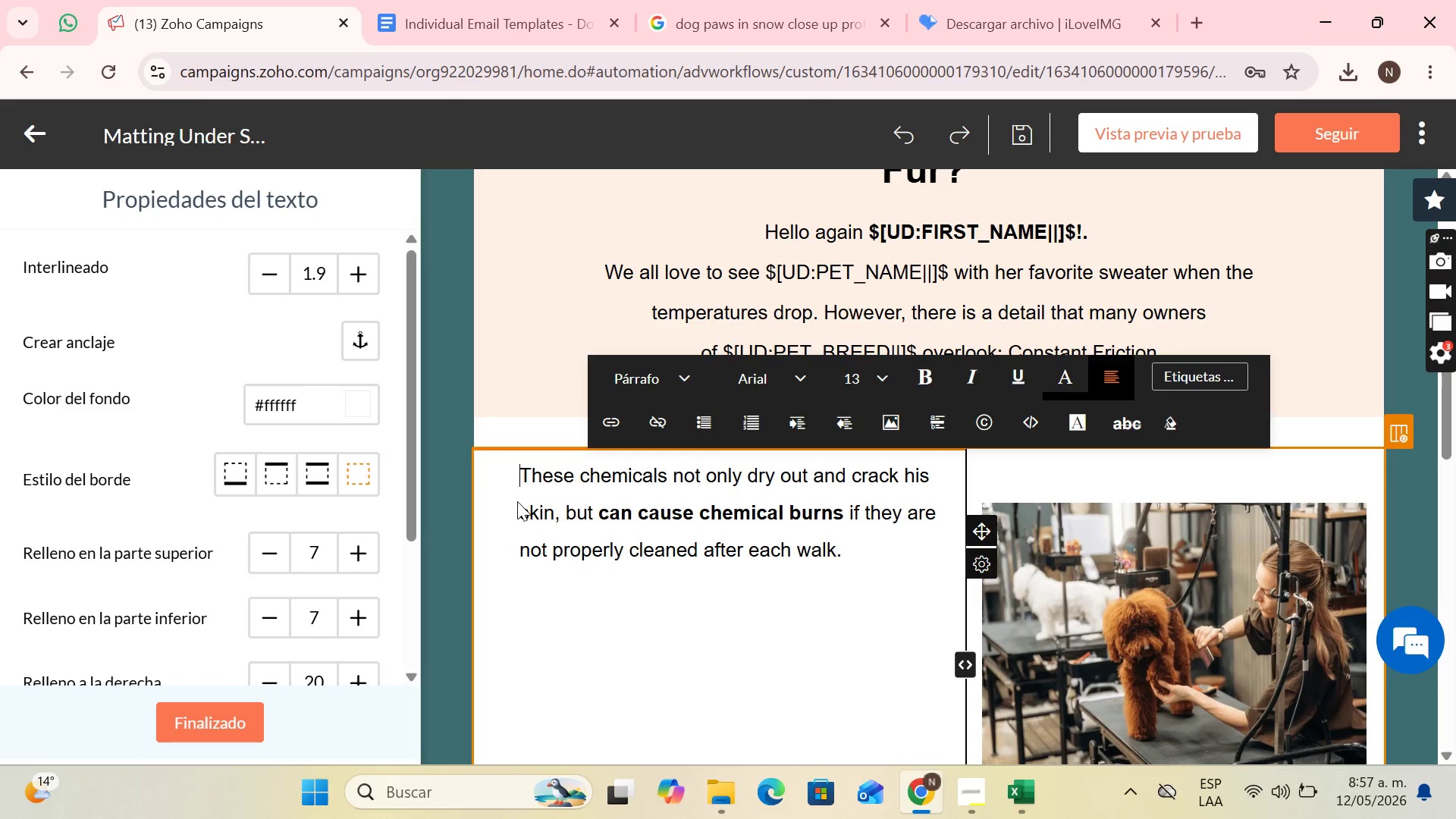 
left_click_drag(start_coordinate=[559, 479], to_coordinate=[848, 566])
 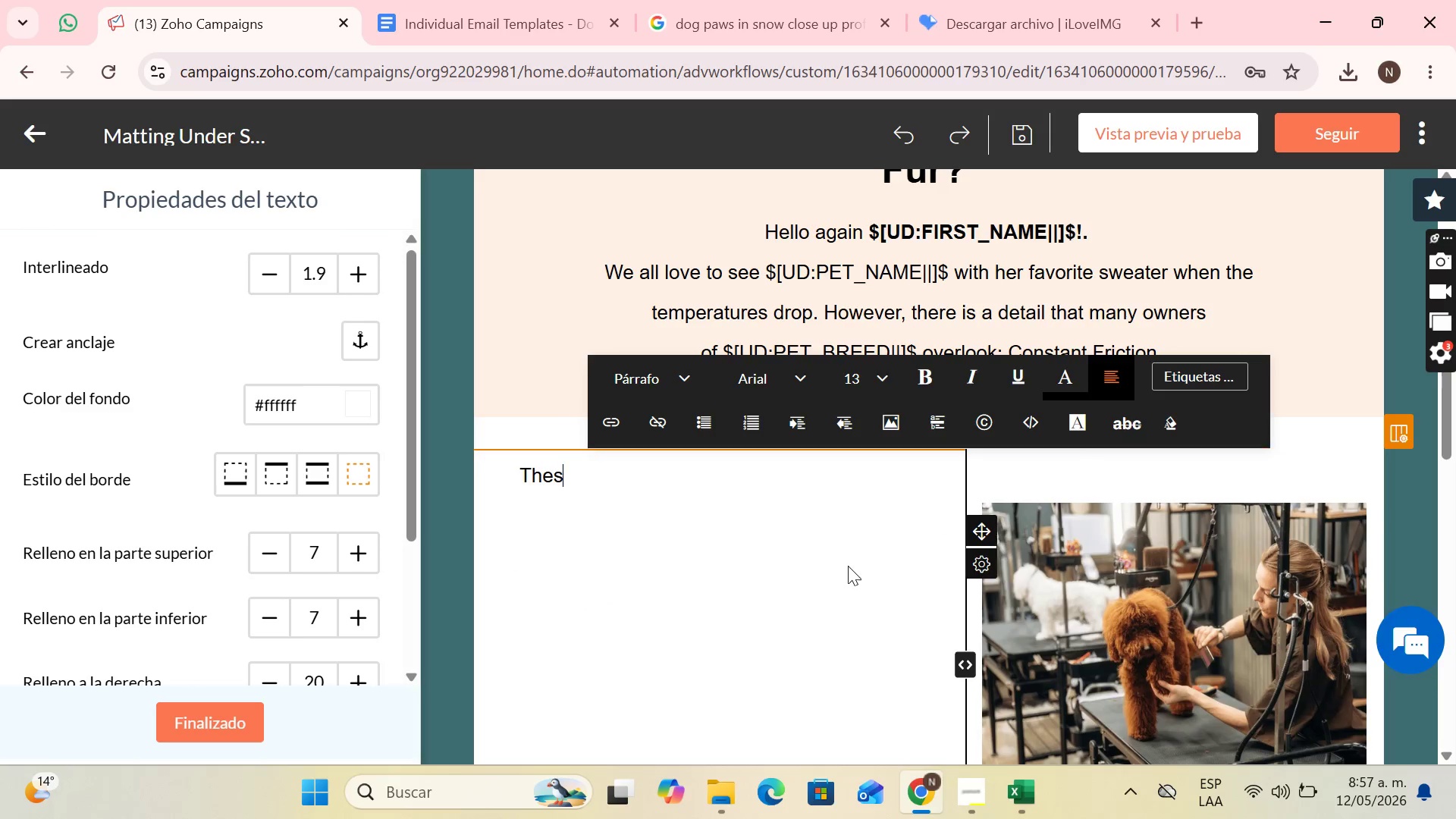 
key(Backspace)
key(Backspace)
type( rubbing of the fabric ah)
key(Backspace)
type(gainsy)
key(Backspace)
type(t the fur generae)
key(Backspace)
type(tes deep knots)
 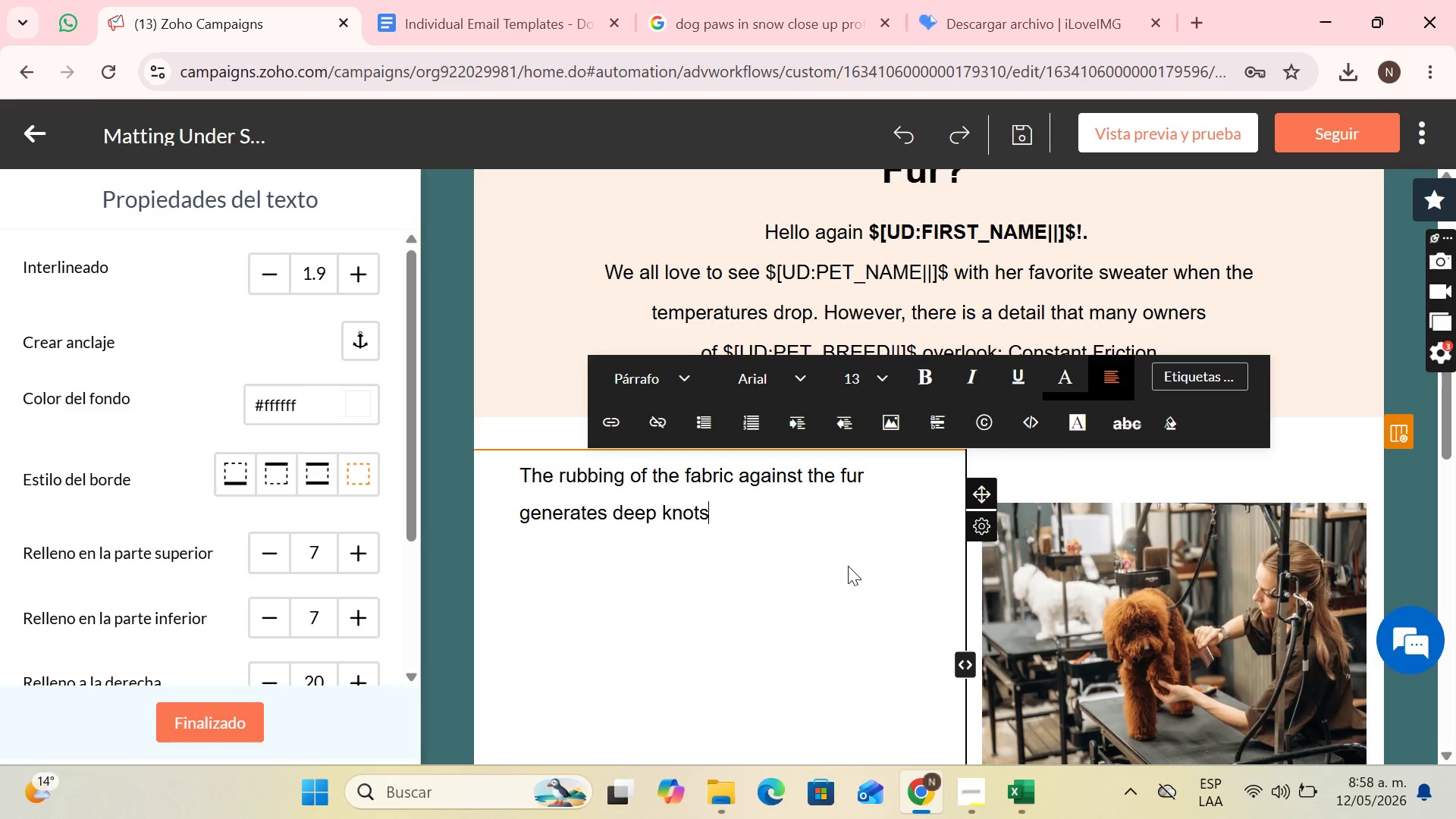 
type( *matting(, especially in the areas of the armits)
key(Backspace)
key(Backspace)
key(Backspace)
type(pits and chess)
key(Backspace)
type(ts.m)
key(Backspace)
type( IF )
key(Backspace)
key(Backspace)
type( )
key(Backspace)
type(F)
key(Backspace)
type(f)
 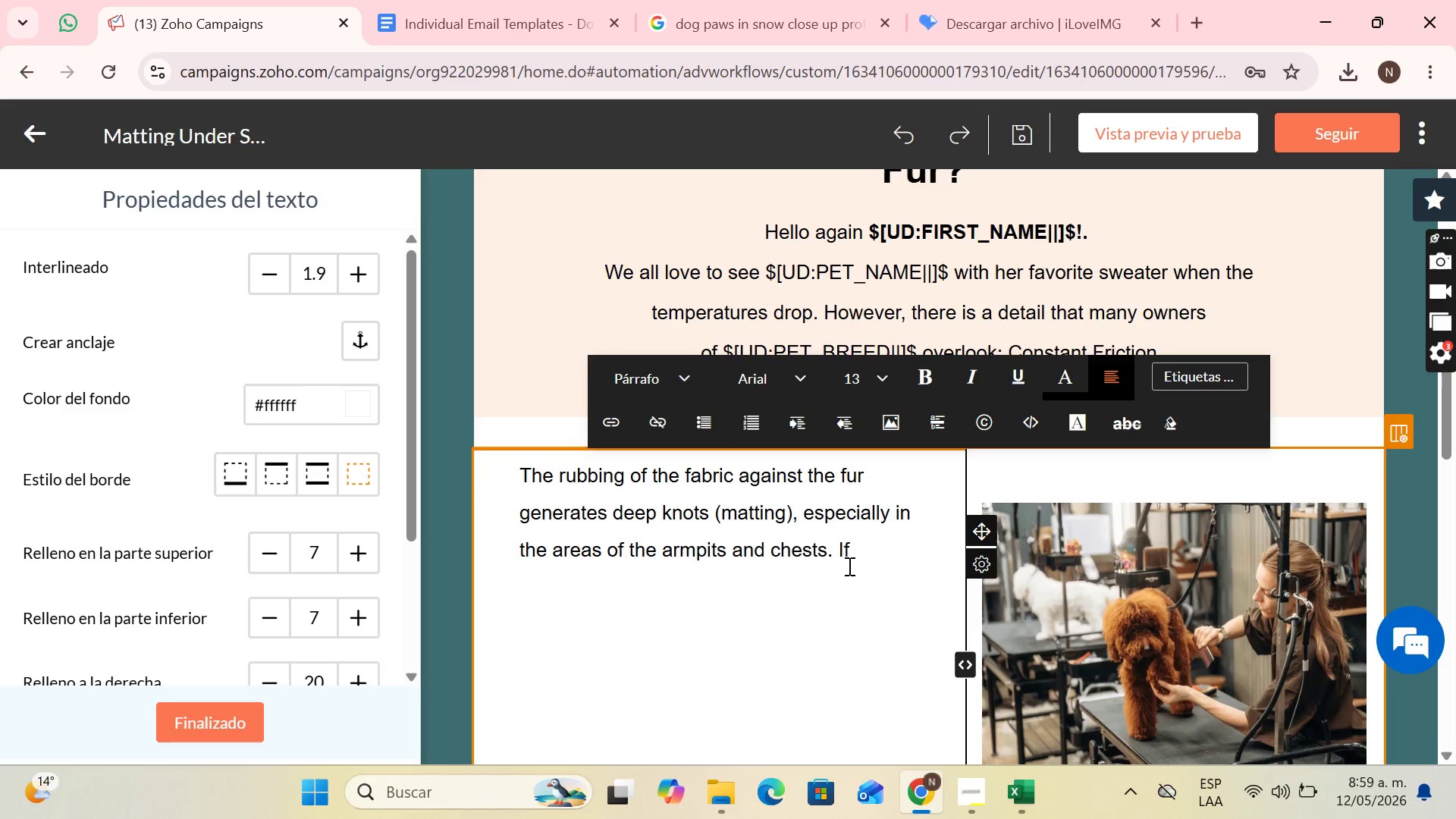 
type( these)
 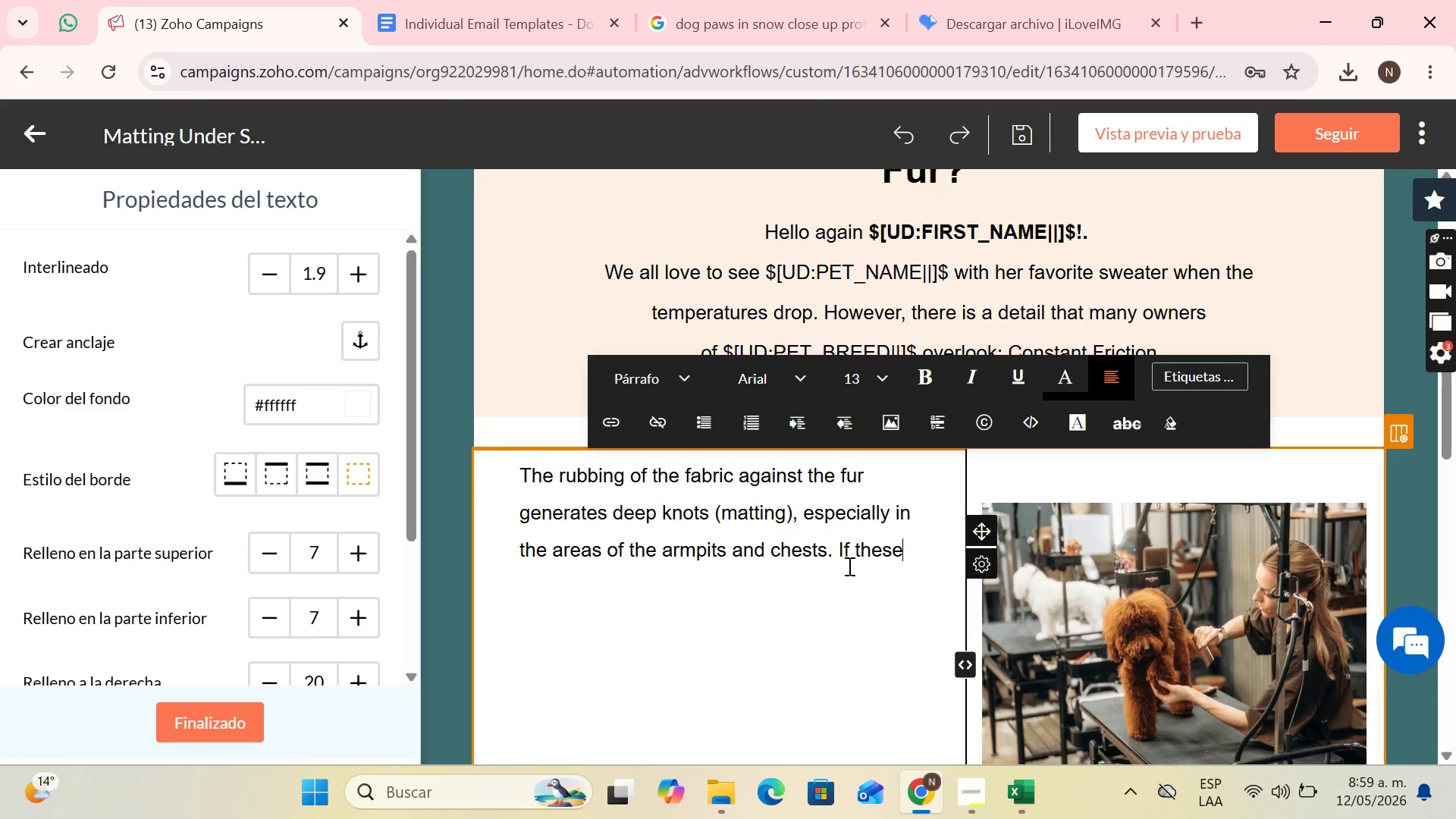 
wait(13.48)
 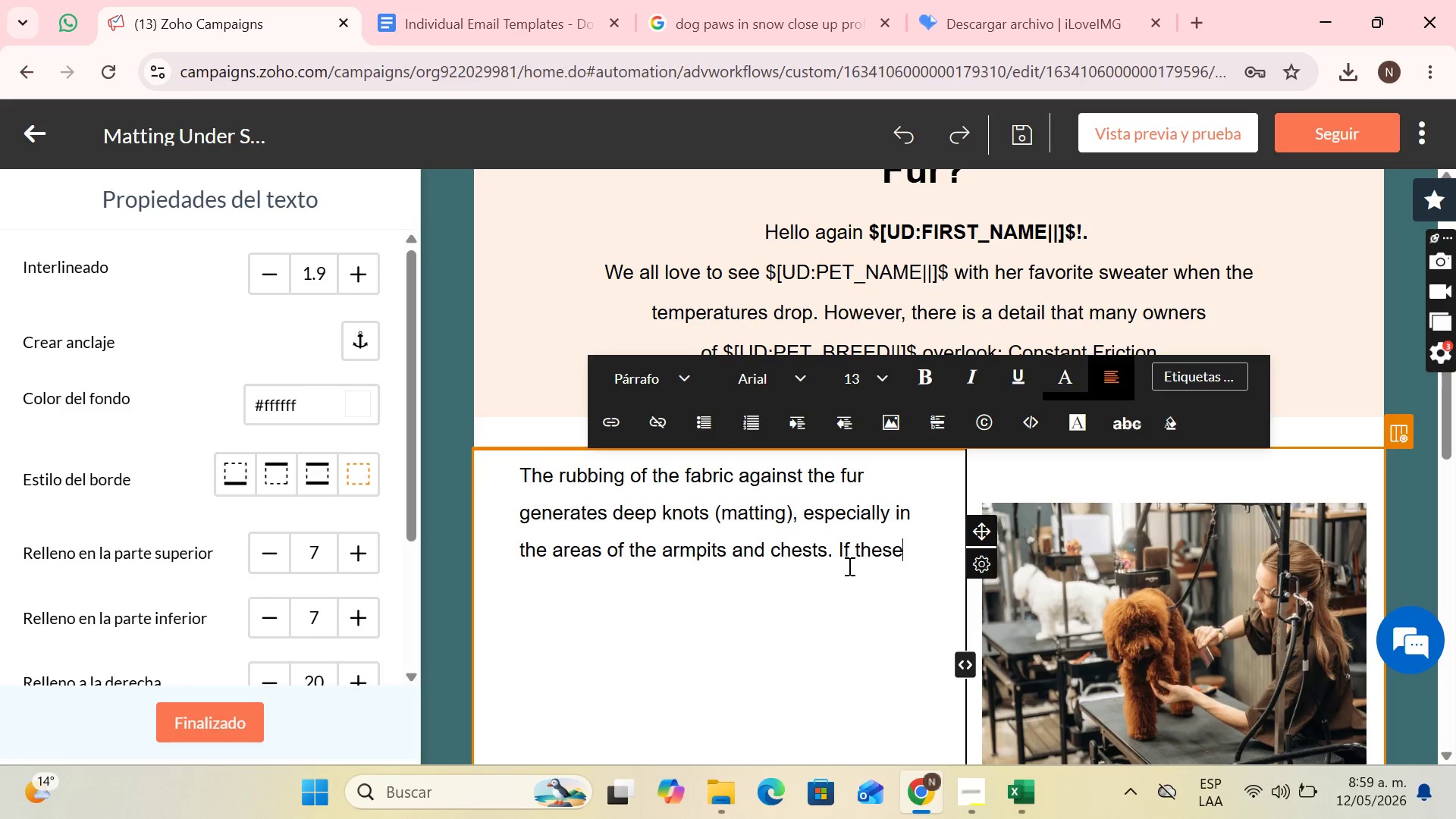 
type( knots are not treates)
key(Backspace)
type(d, they v)
key(Backspace)
type(can be tightened)
 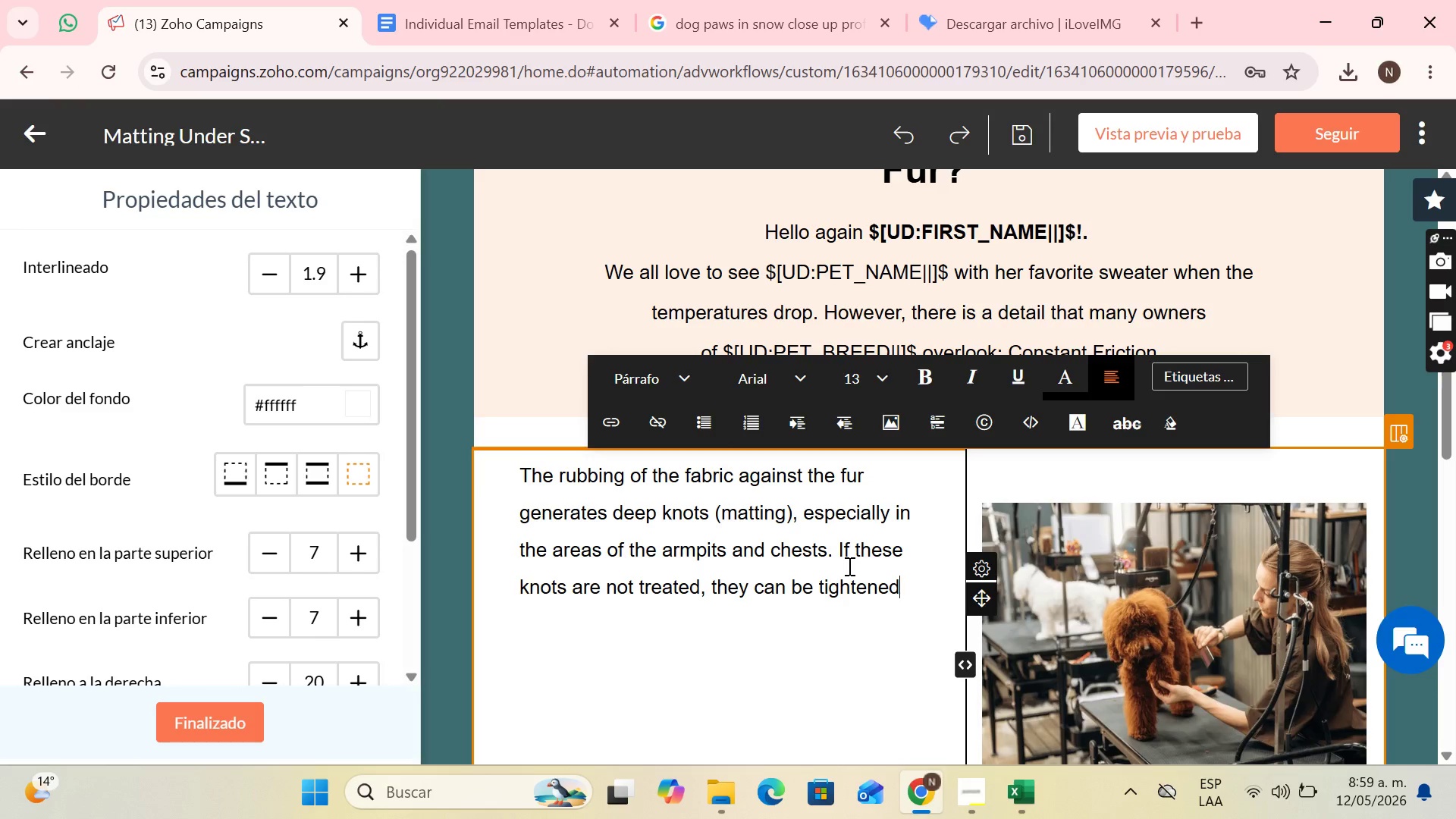 
type( against the sking)
key(Backspace)
type(, cu)
key(Backspace)
type(auu)
key(Backspace)
type(sing irritation, moisto)
key(Backspace)
type(ure trappedn)
key(Backspace)
type( and a lot of discomfort)
 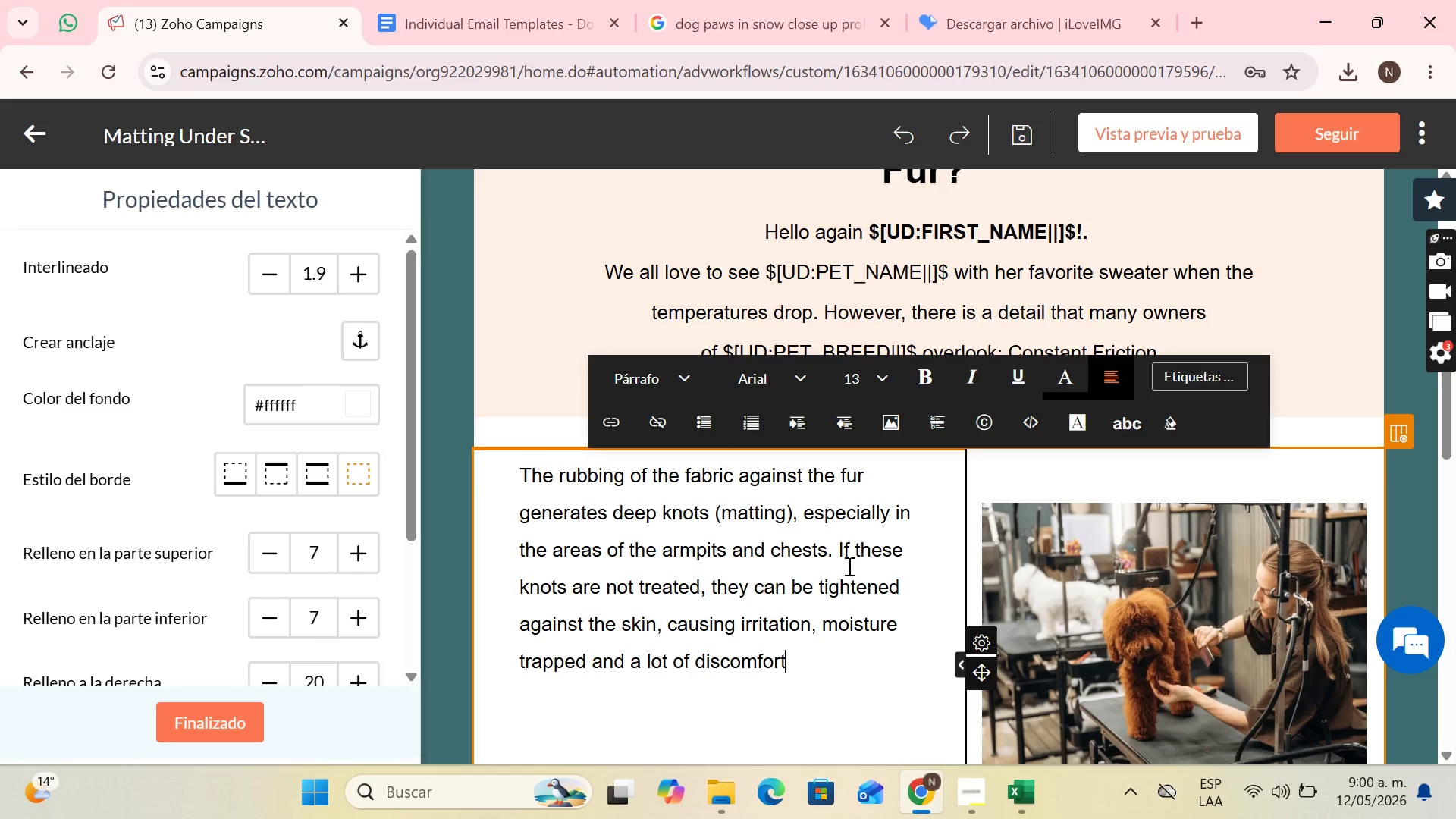 
wait(6.91)
 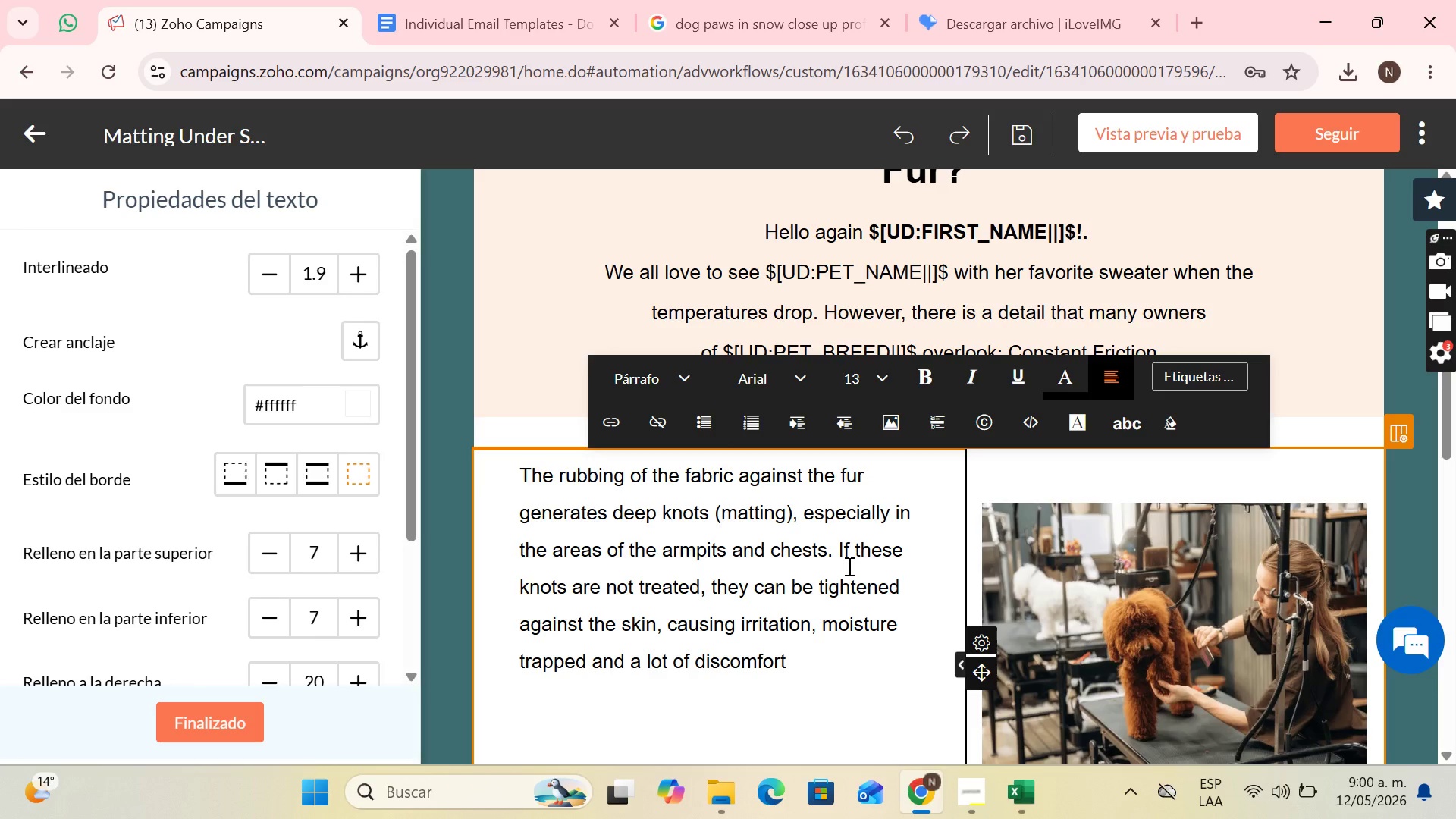 
key(Space)
 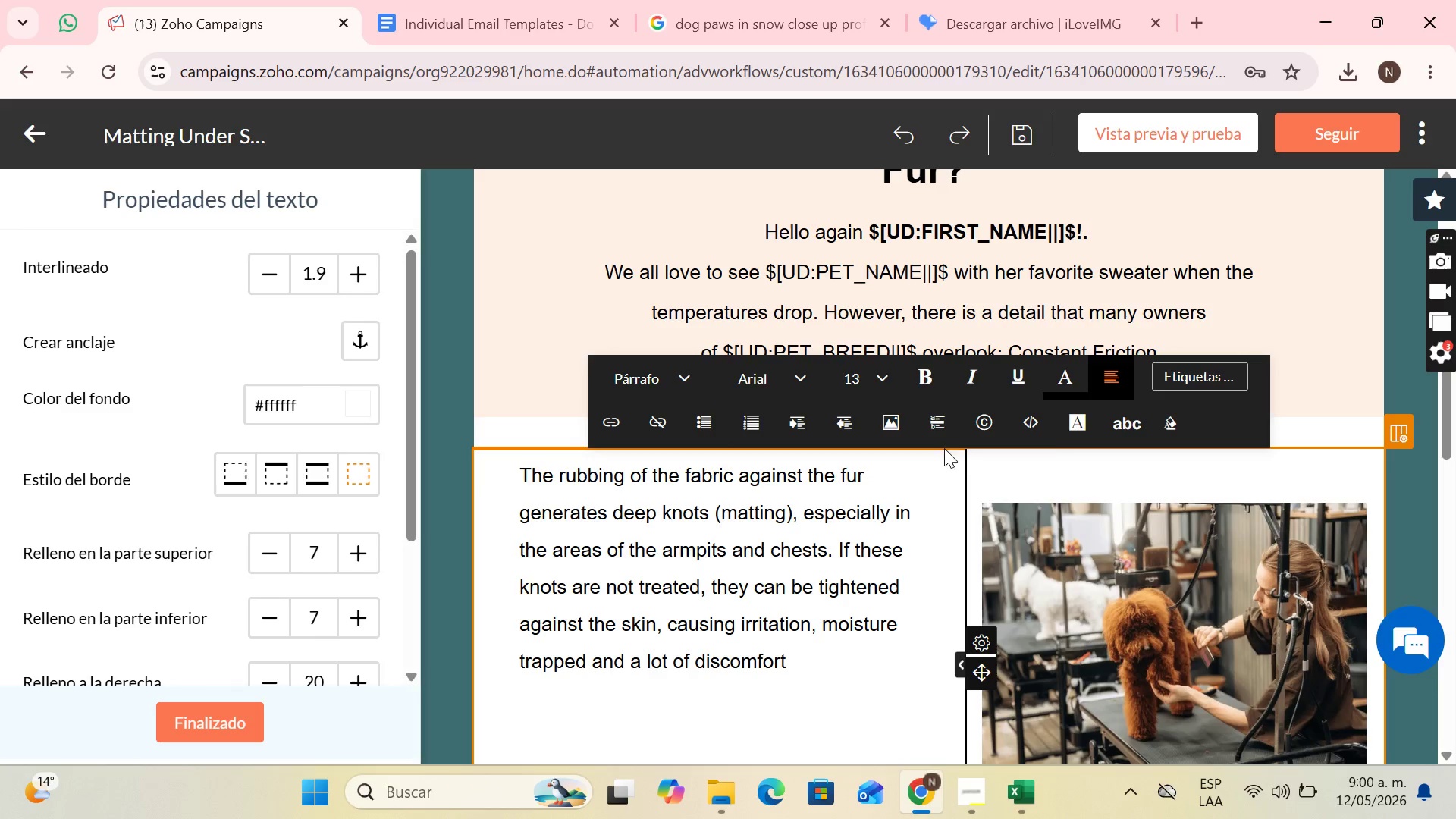 
left_click([1181, 379])
 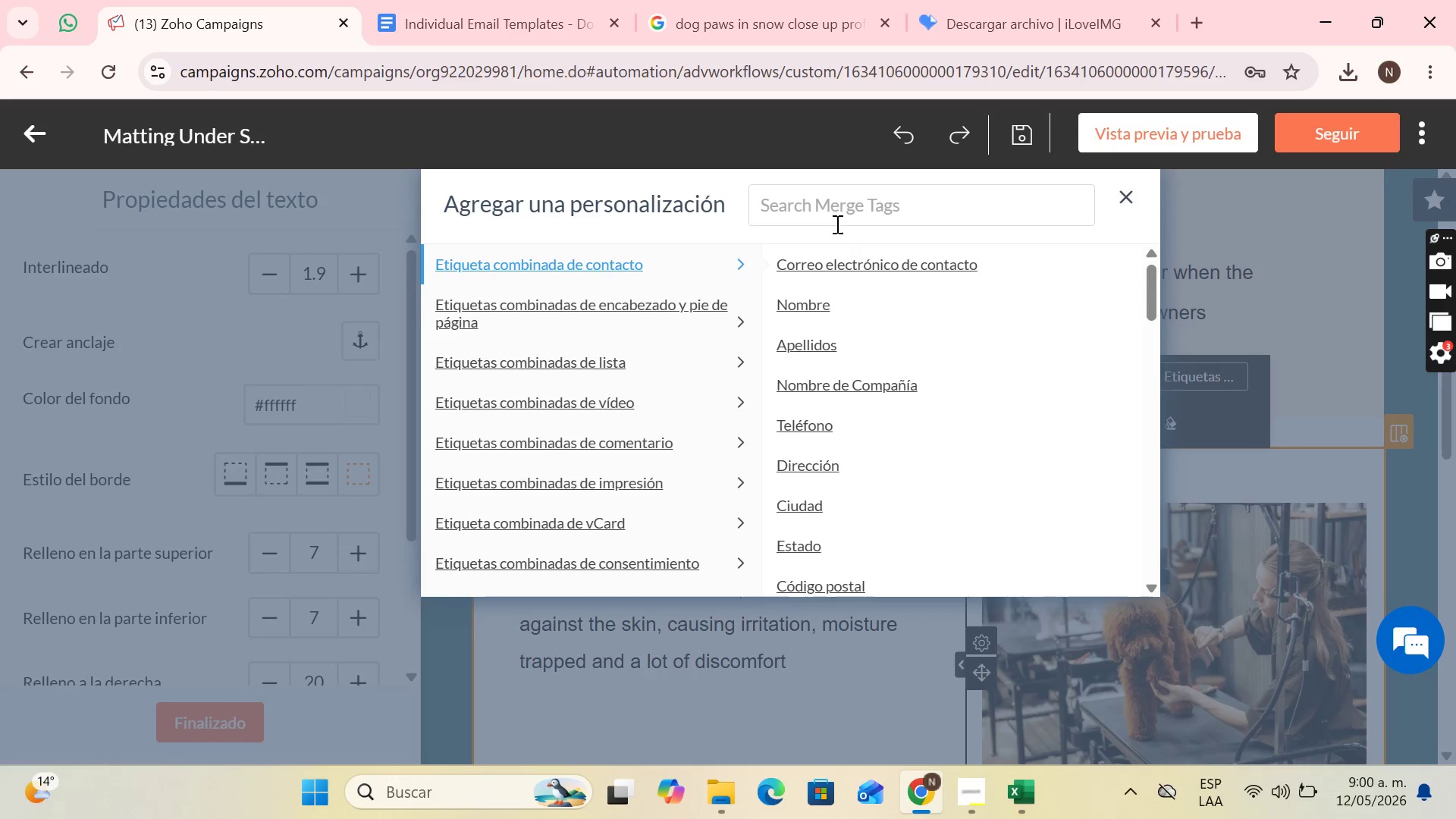 
left_click([852, 200])
 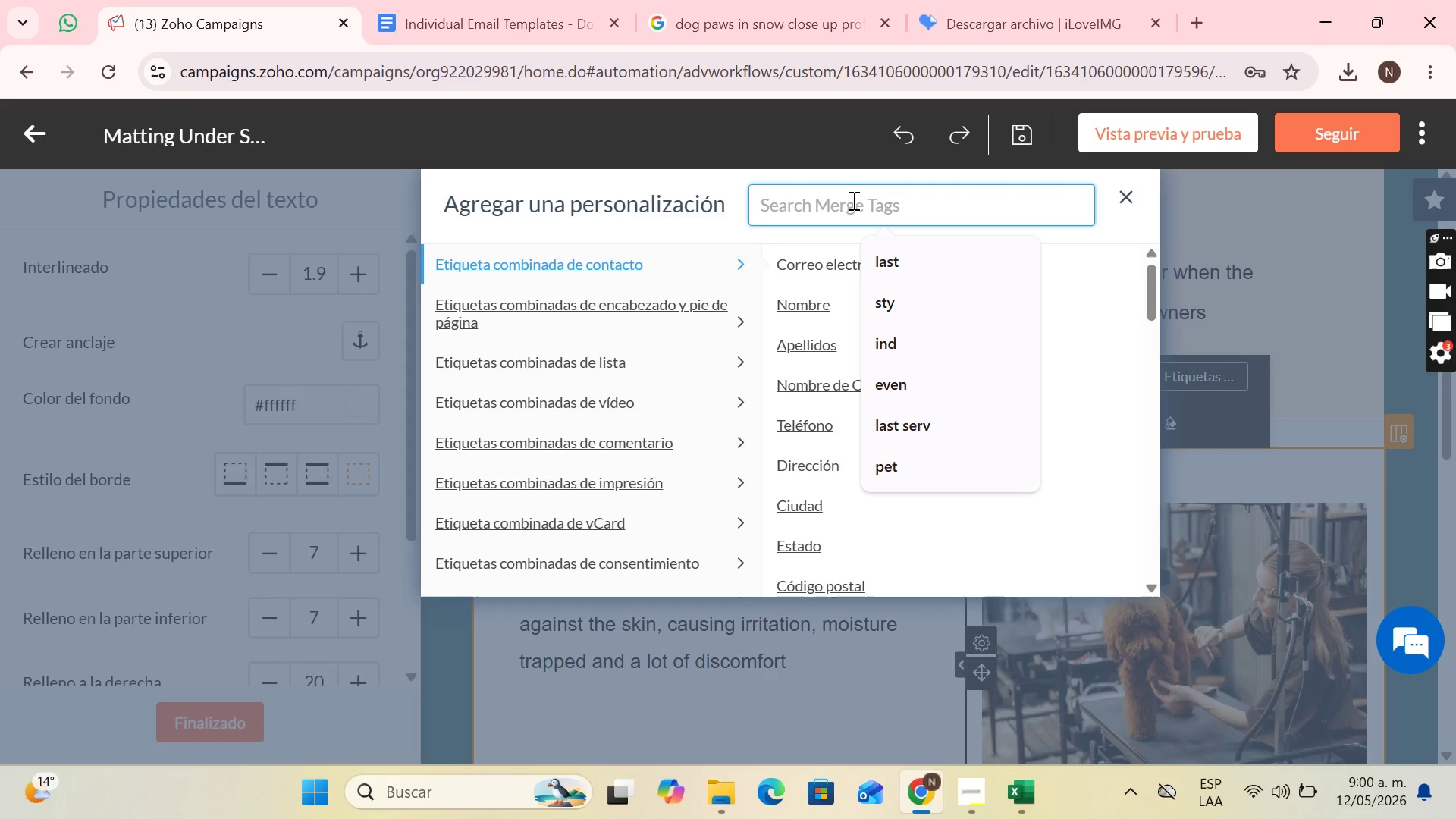 
type(pey)
key(Backspace)
type(t)
 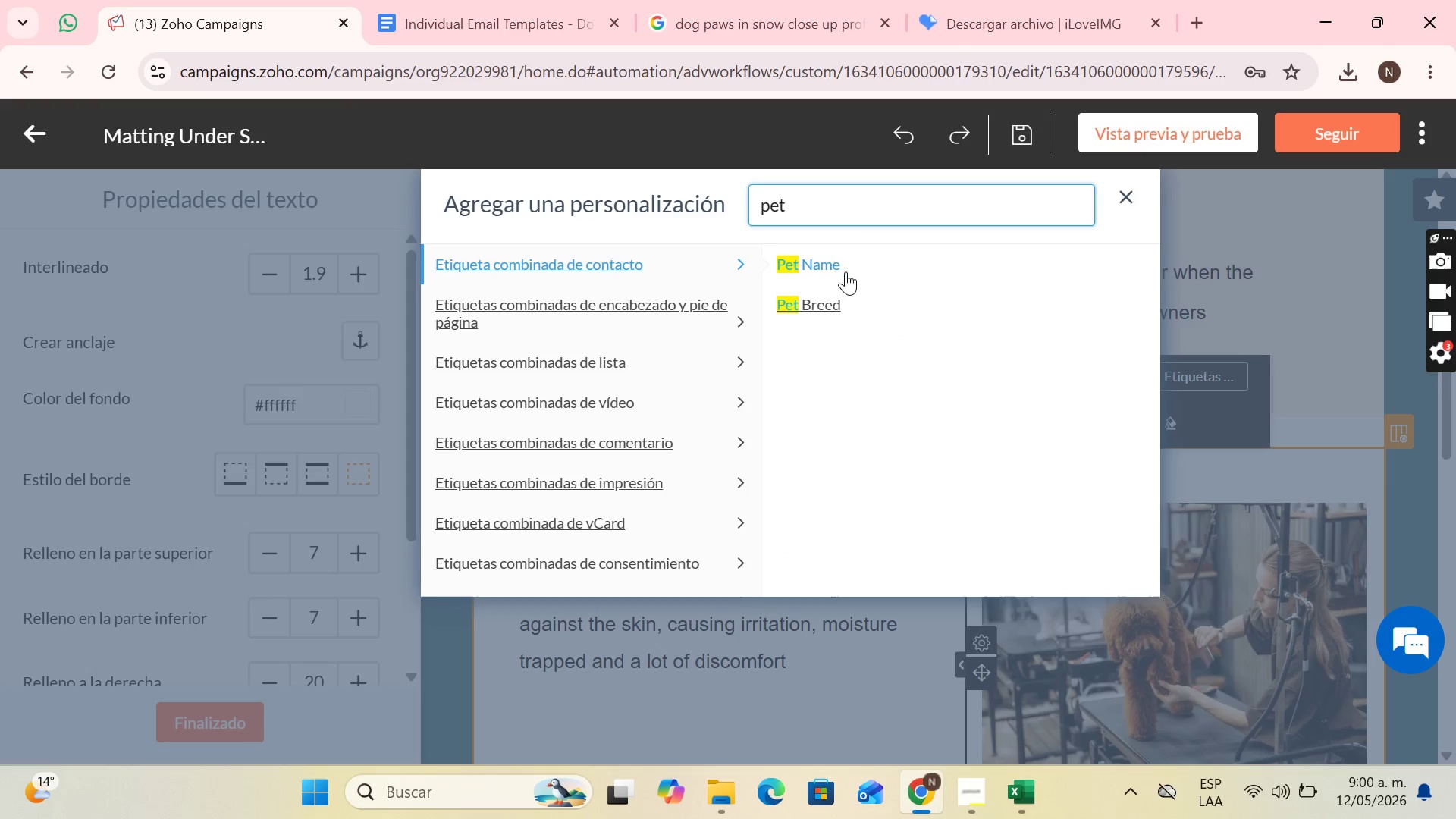 
left_click_drag(start_coordinate=[832, 262], to_coordinate=[830, 255])
 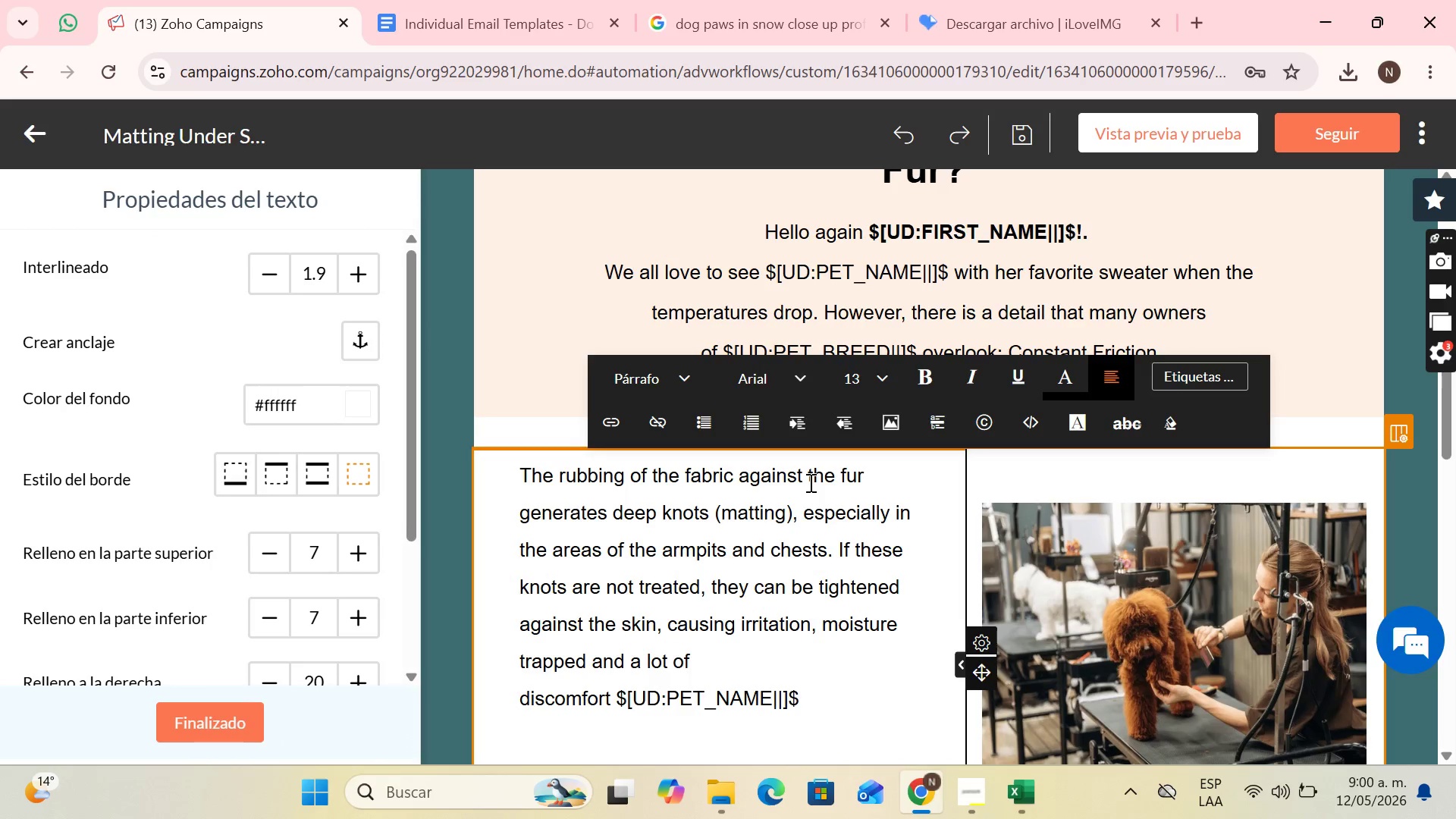 
key(Period)
 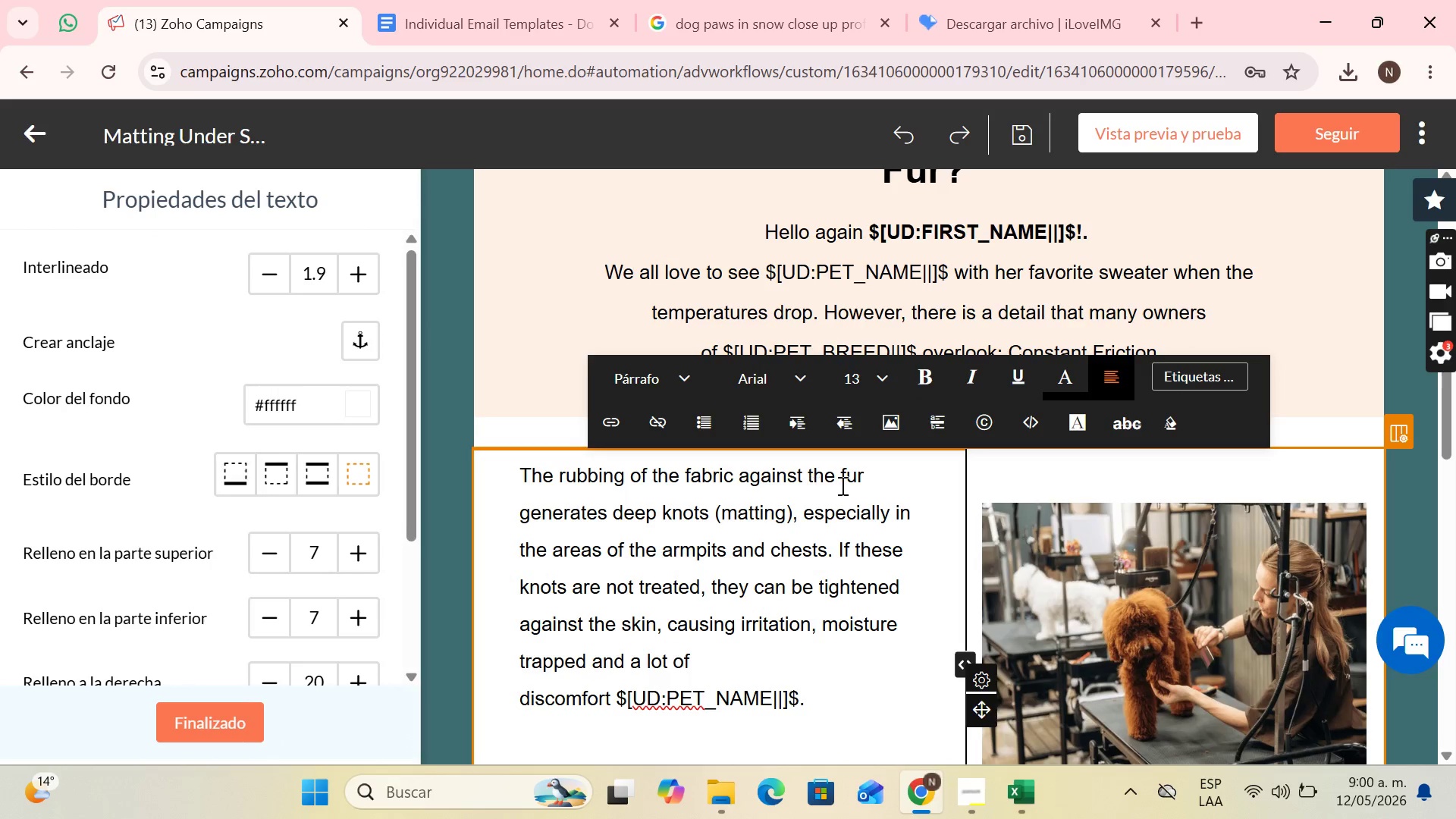 
scroll: coordinate [871, 489], scroll_direction: down, amount: 3.0
 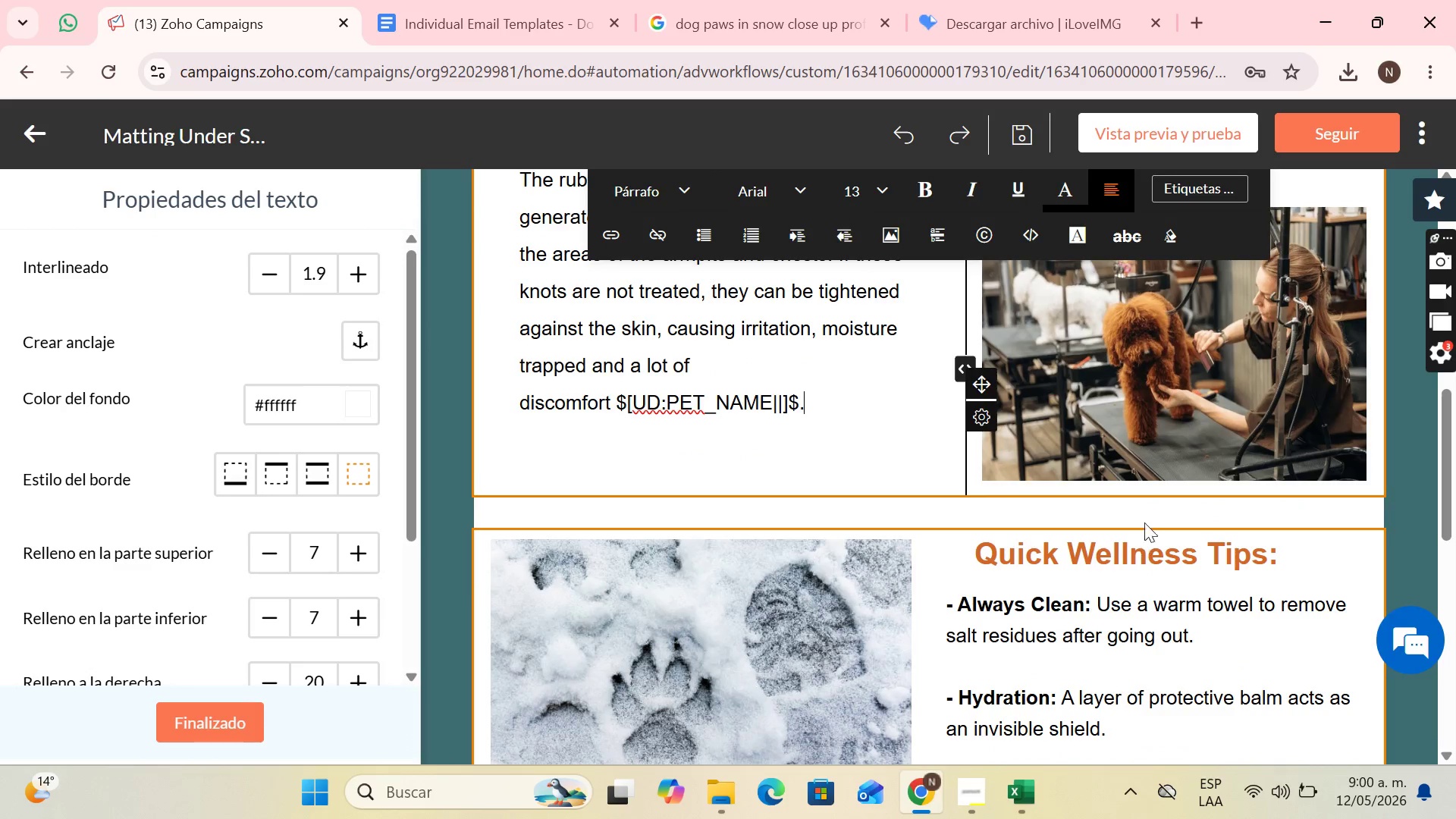 
left_click([1293, 540])
 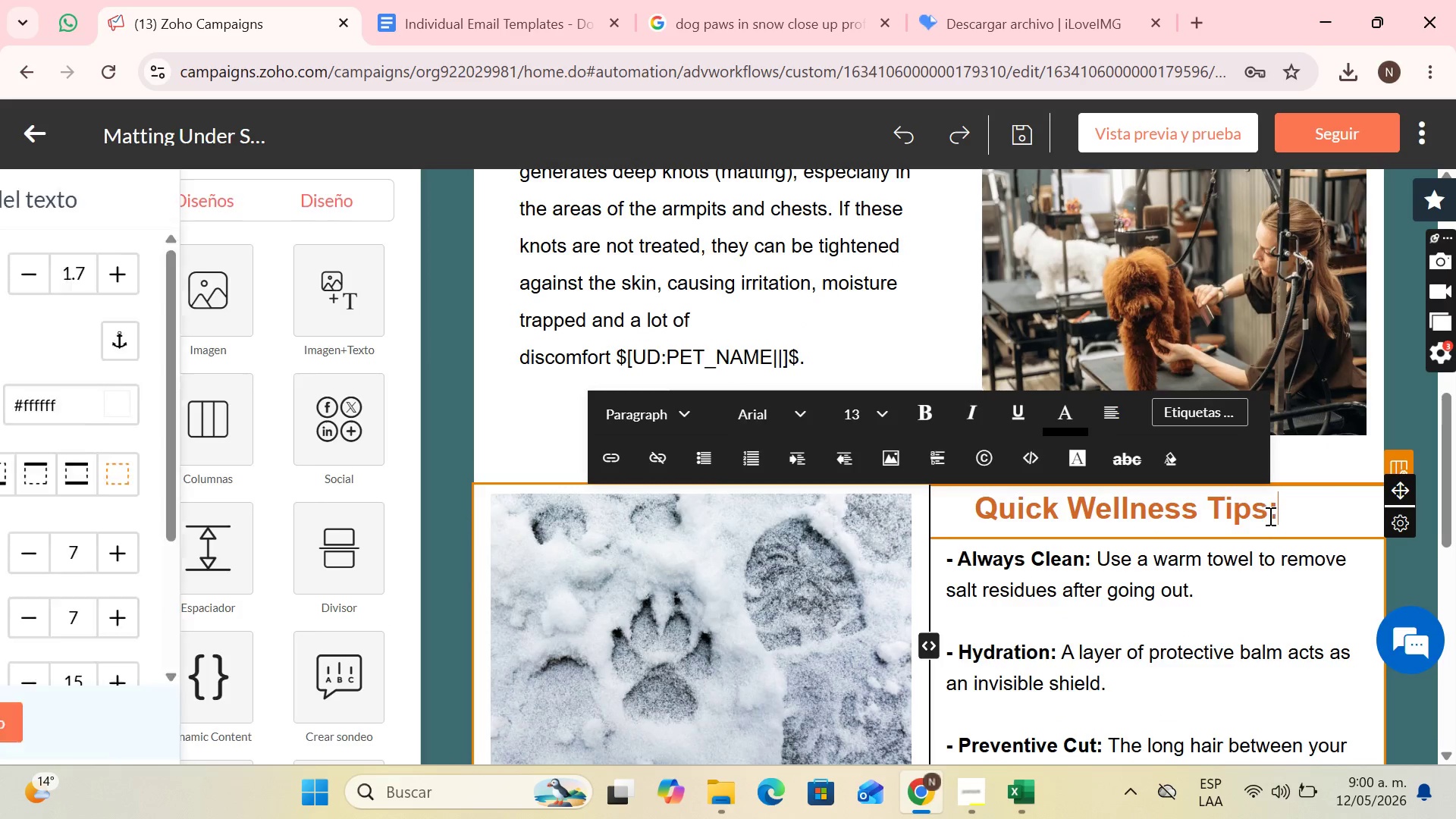 
left_click_drag(start_coordinate=[1269, 516], to_coordinate=[1071, 504])
 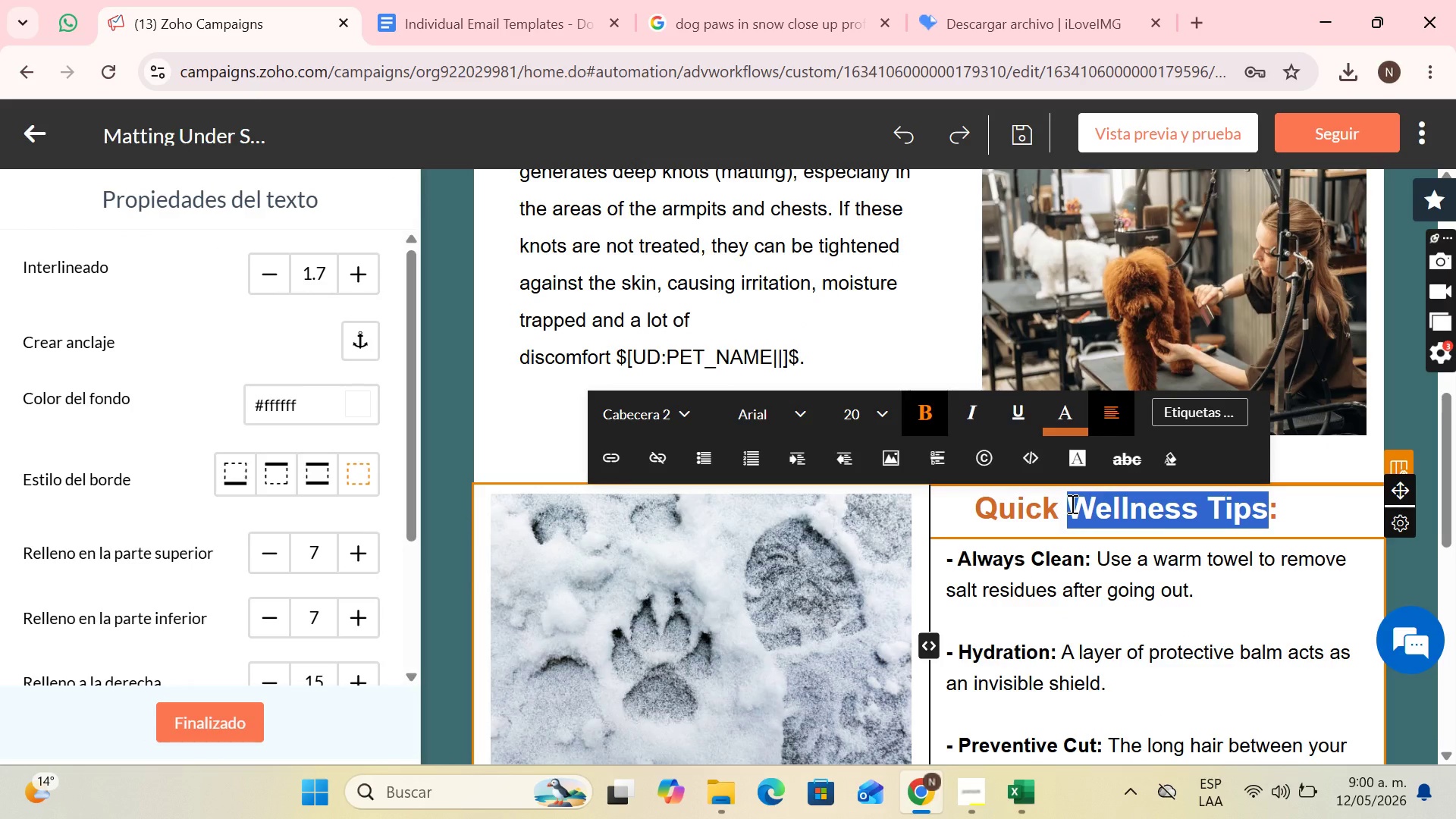 
type(Prevention Guide)
 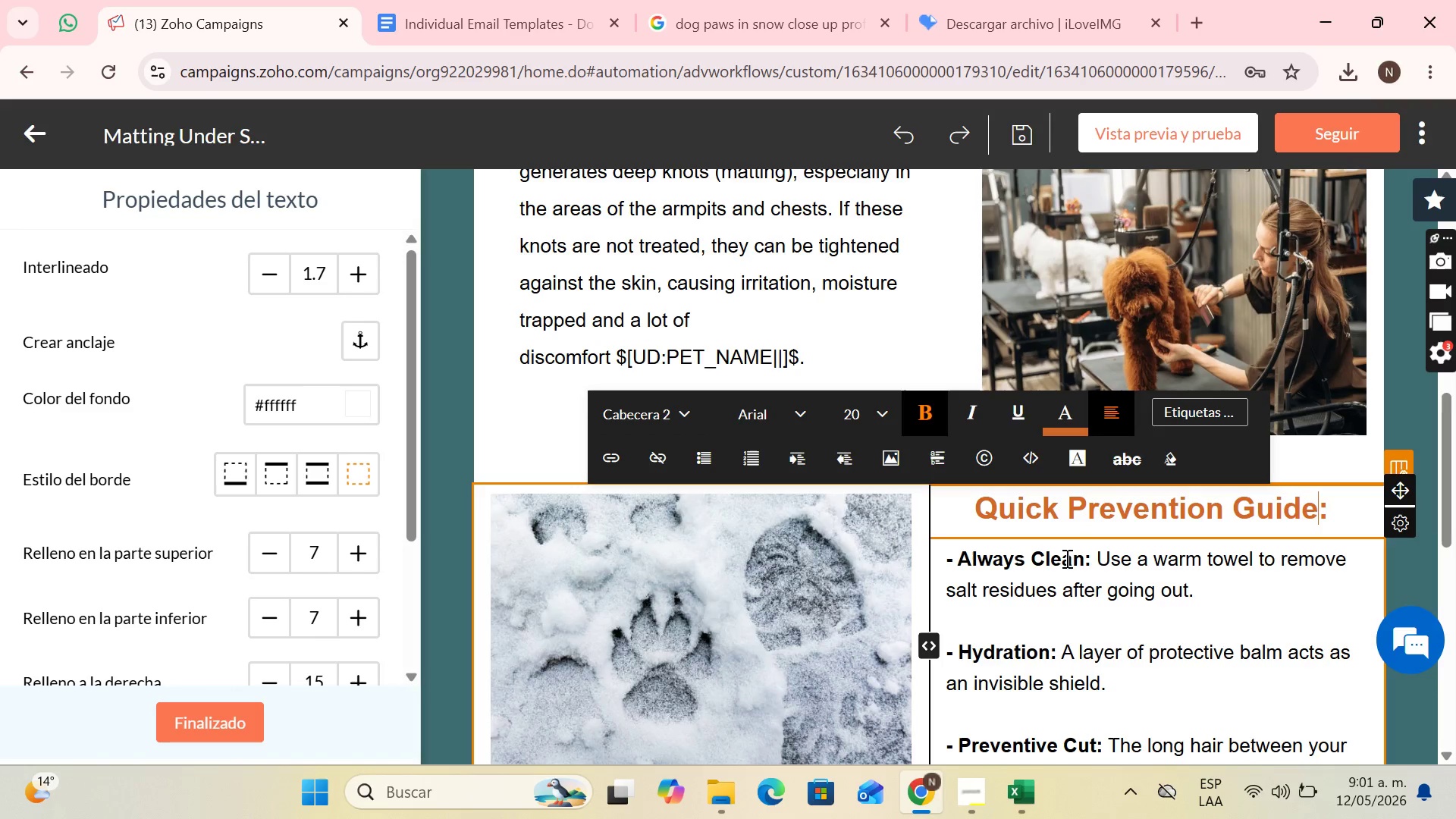 
left_click_drag(start_coordinate=[1082, 560], to_coordinate=[963, 567])
 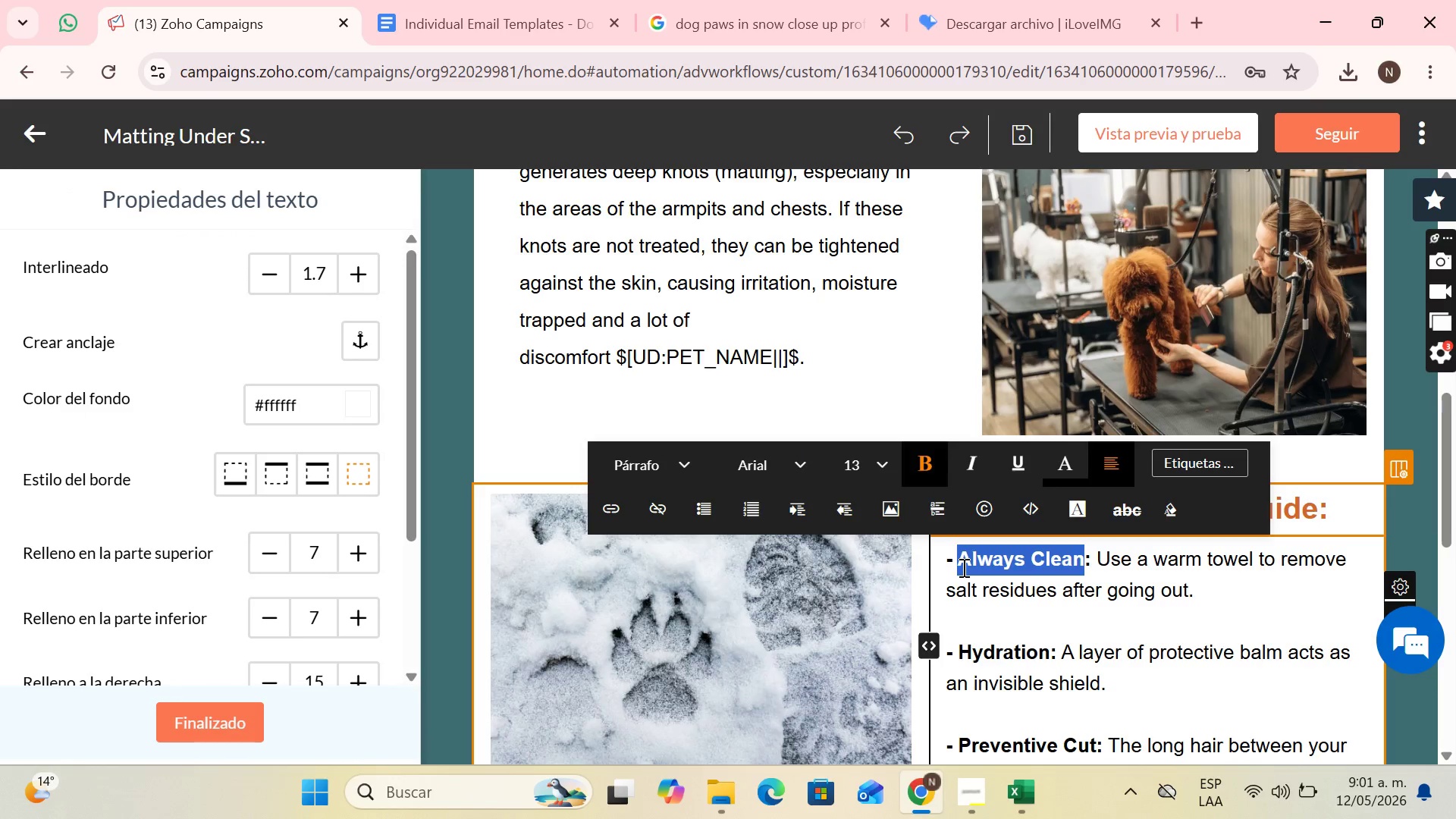 
type(Pa)
key(Backspace)
type(ost )
key(Backspace)
type(-Walk Brushing)
 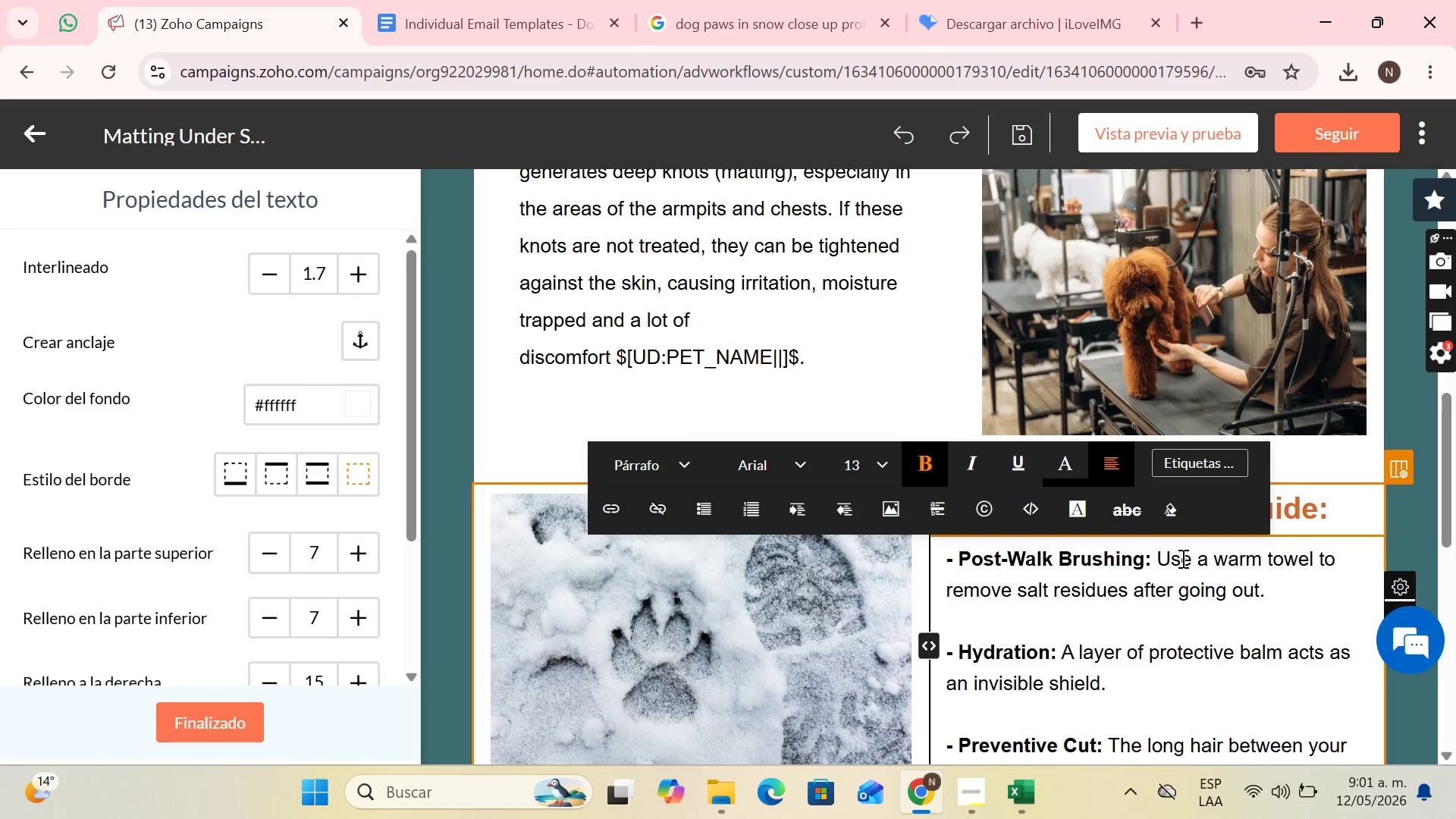 
left_click_drag(start_coordinate=[1175, 558], to_coordinate=[1269, 594])
 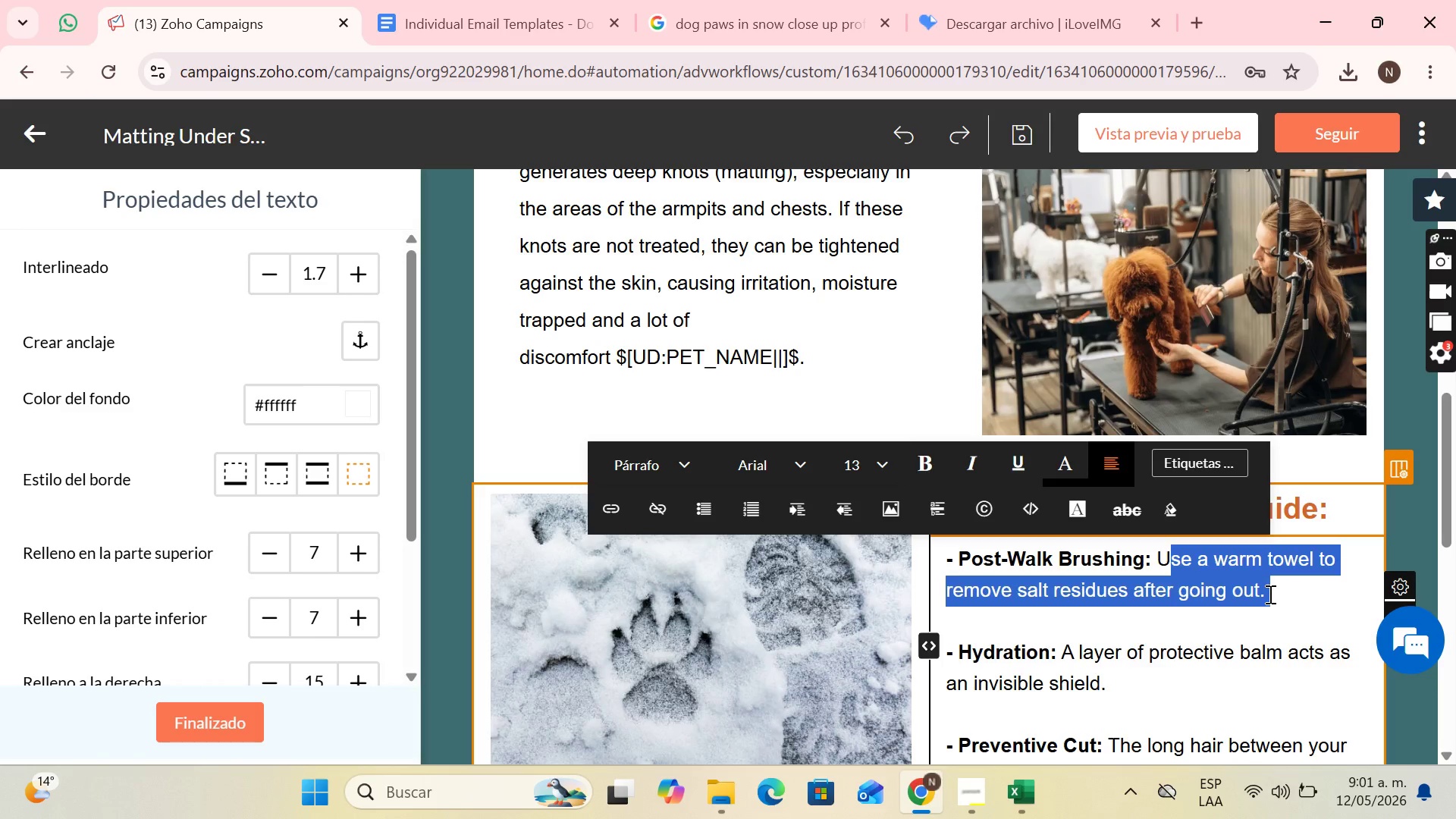 
key(Backspace)
 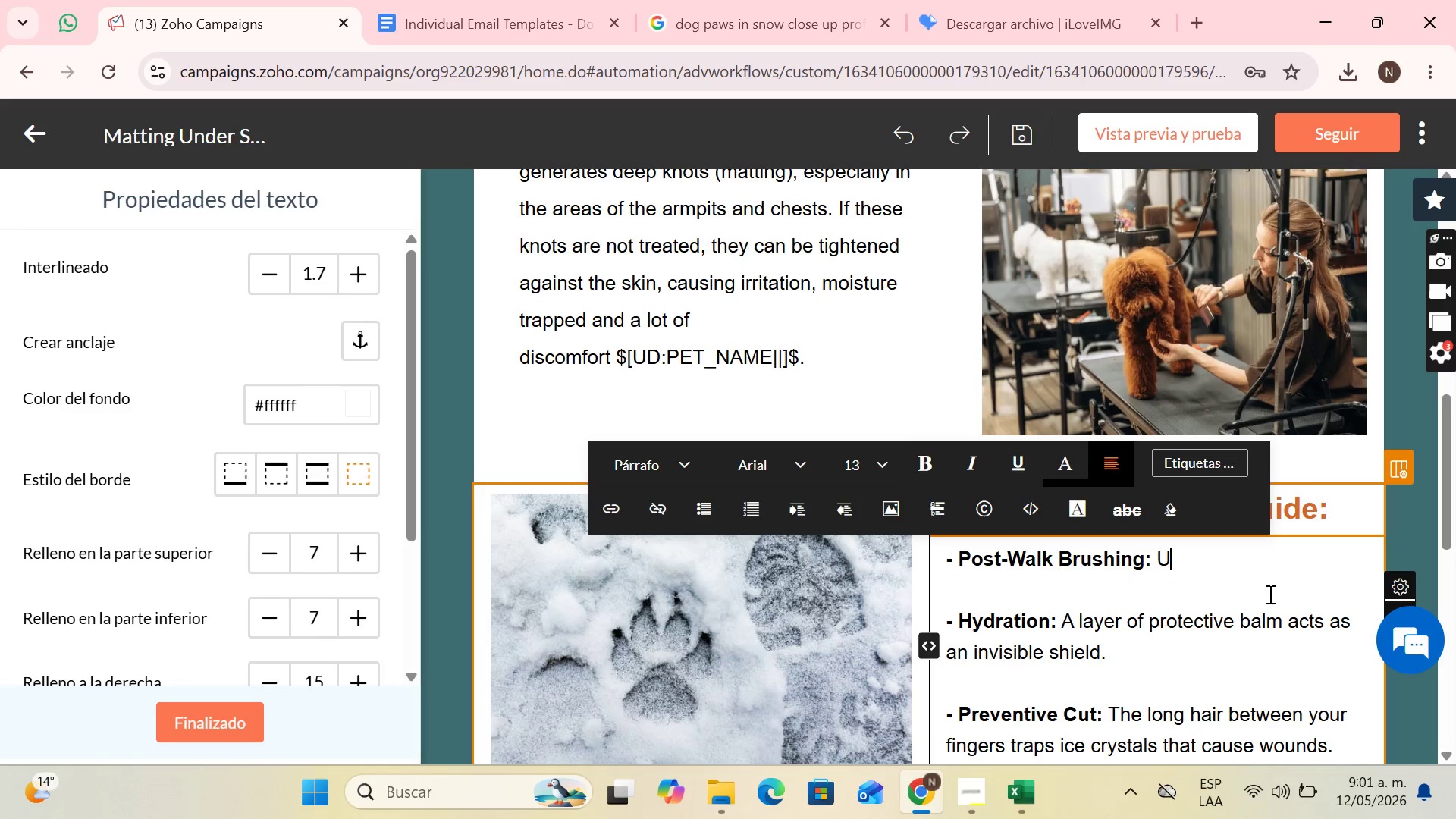 
key(CapsLock)
 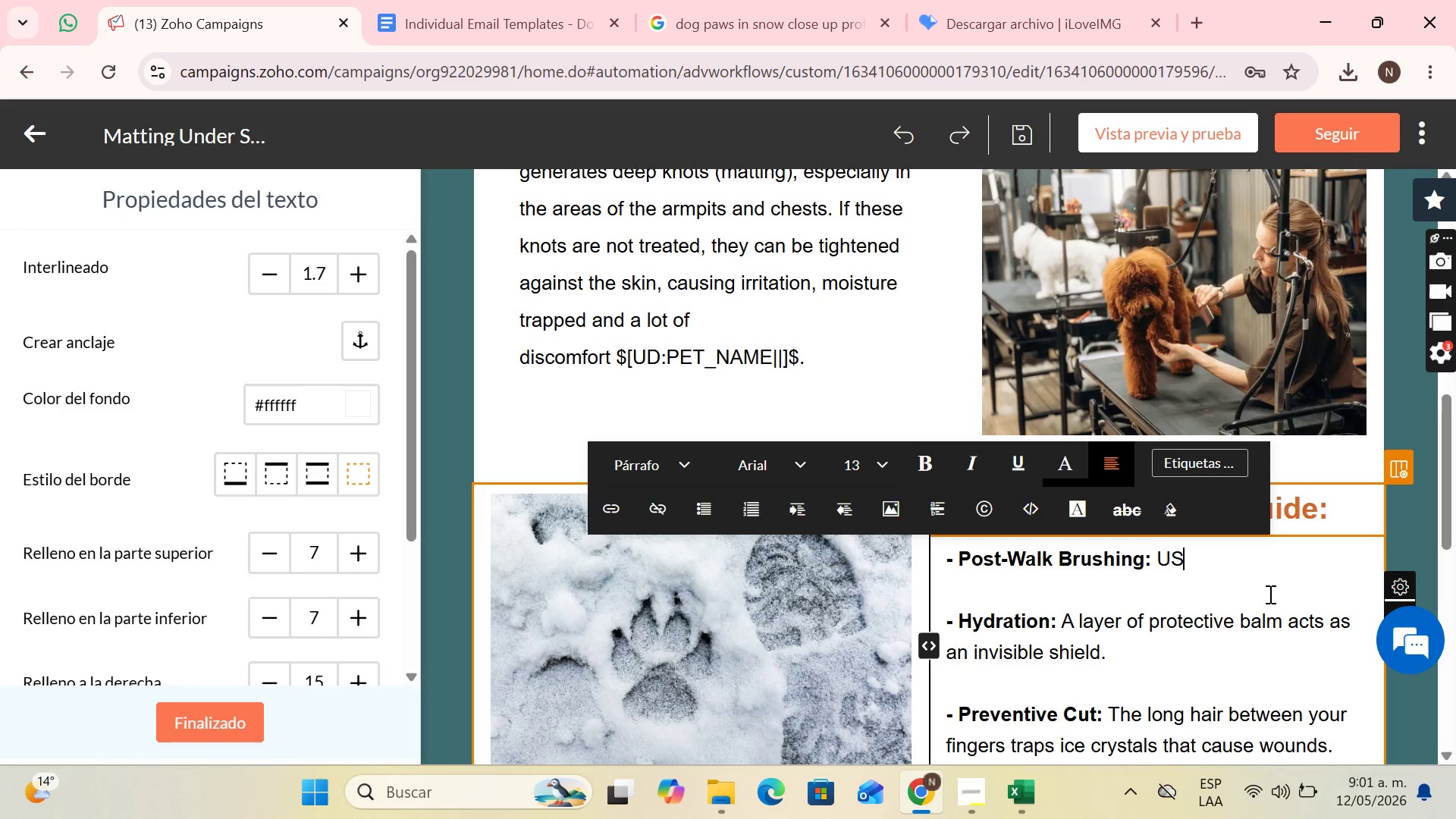 
key(S)
 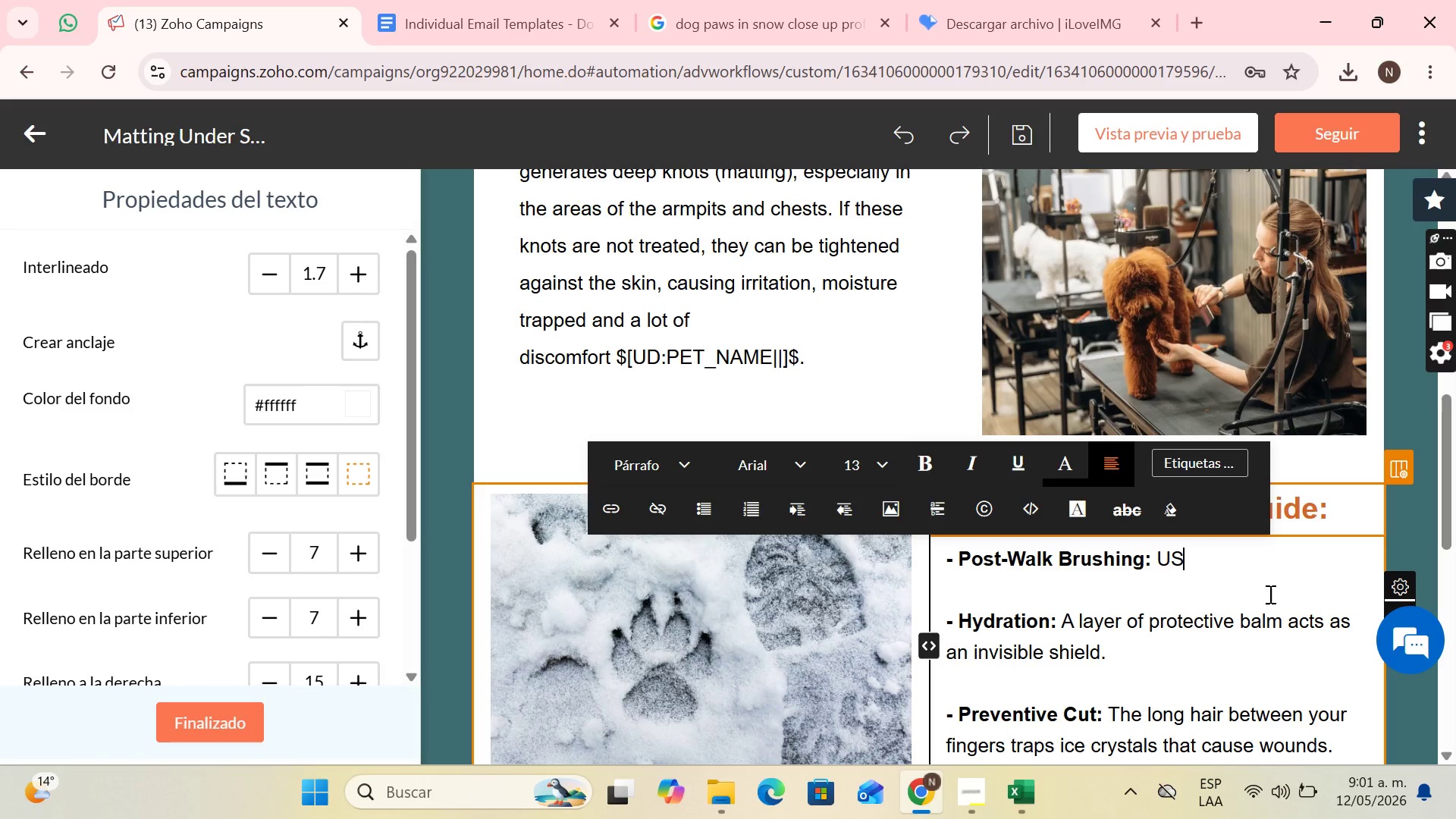 
key(CapsLock)
 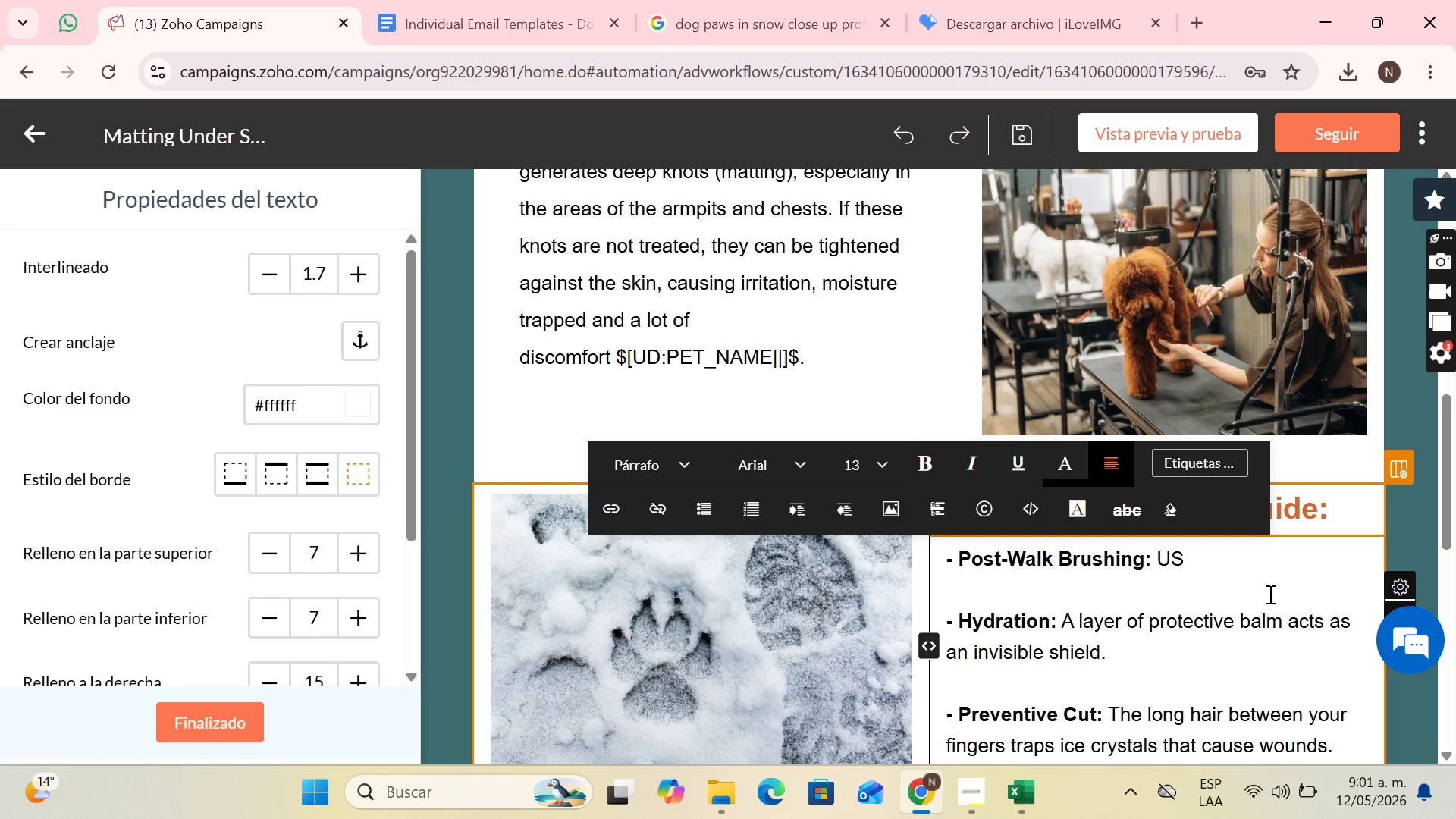 
key(ArrowLeft)
 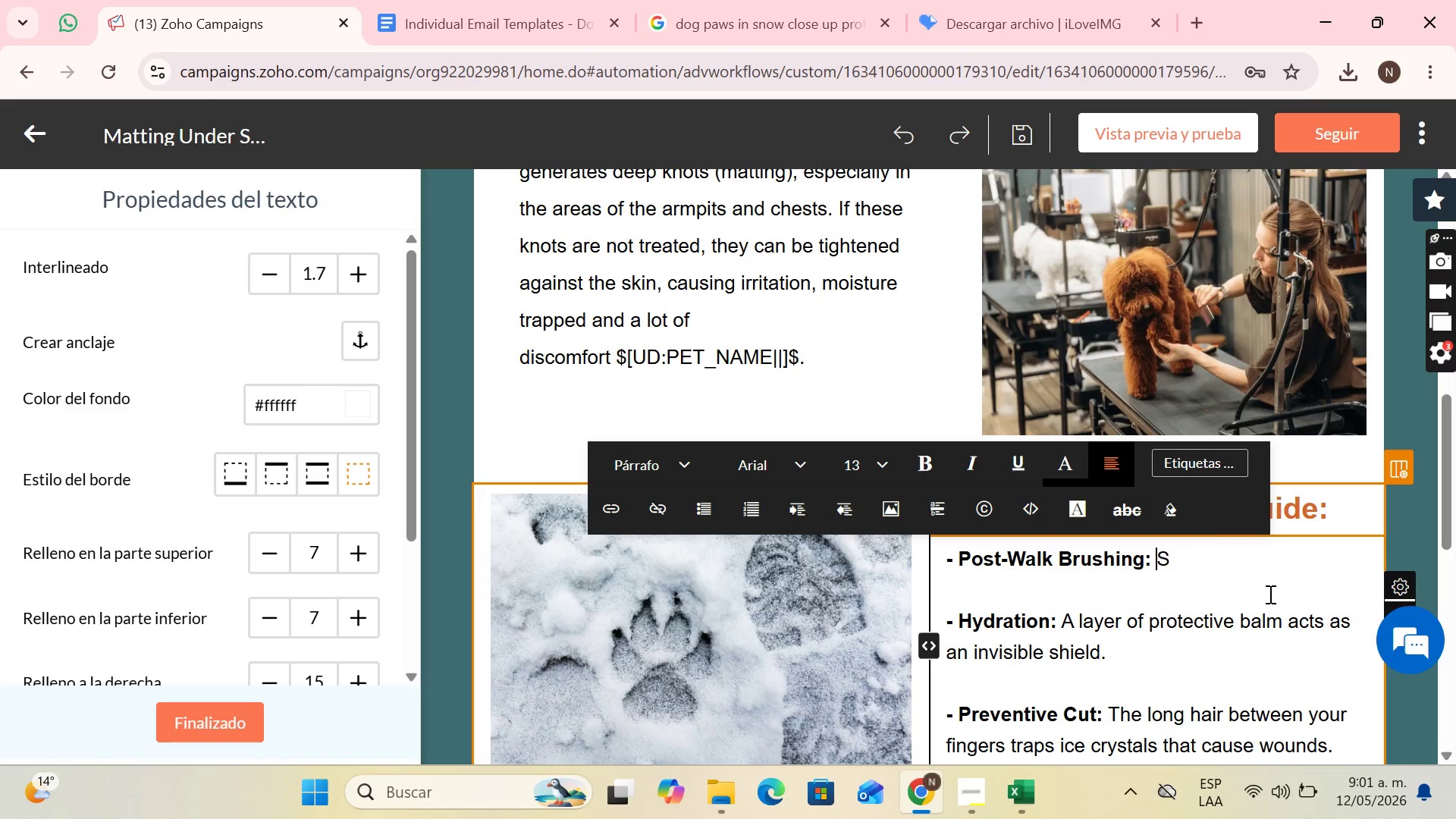 
key(Backspace)
 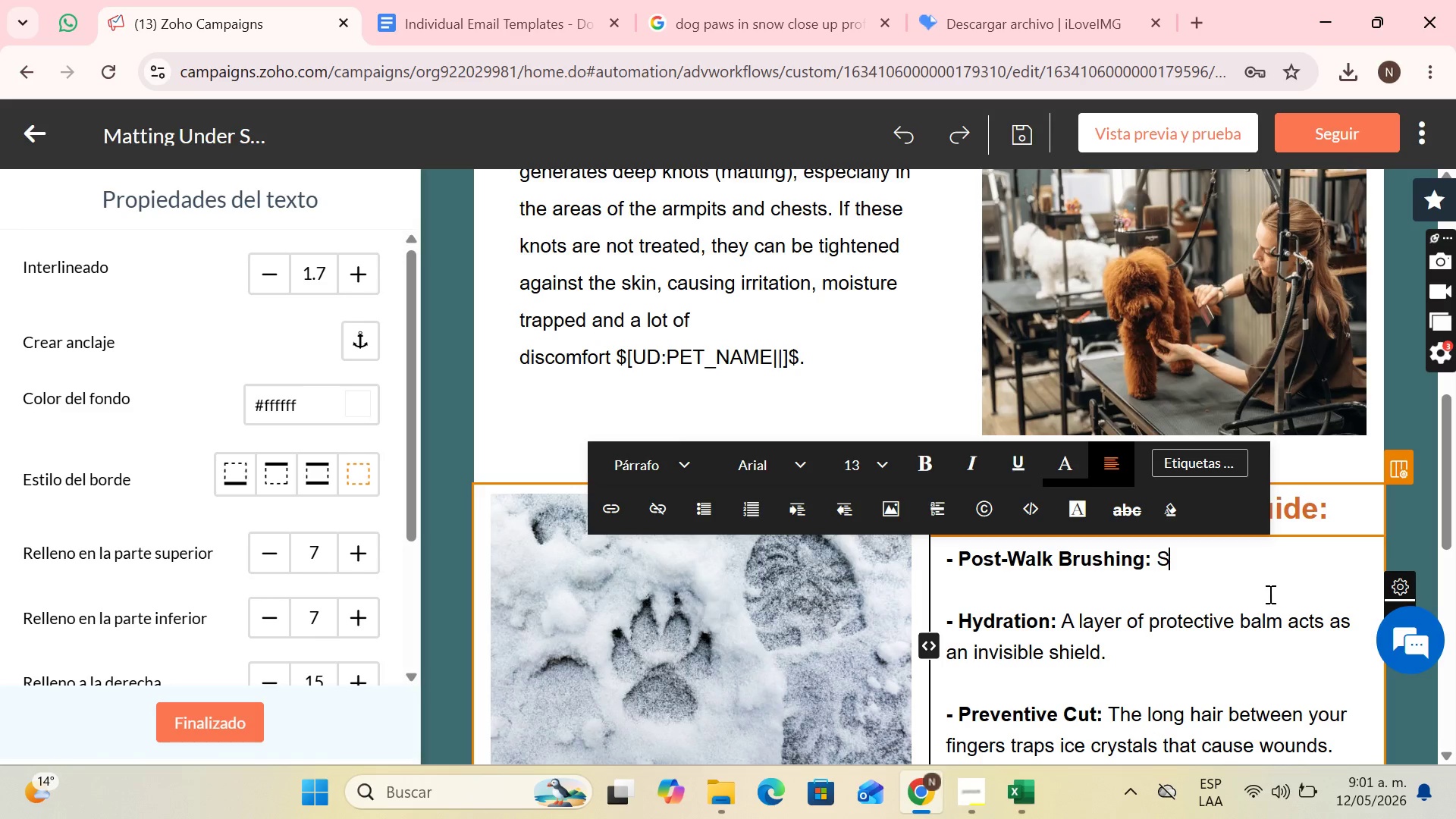 
key(ArrowRight)
 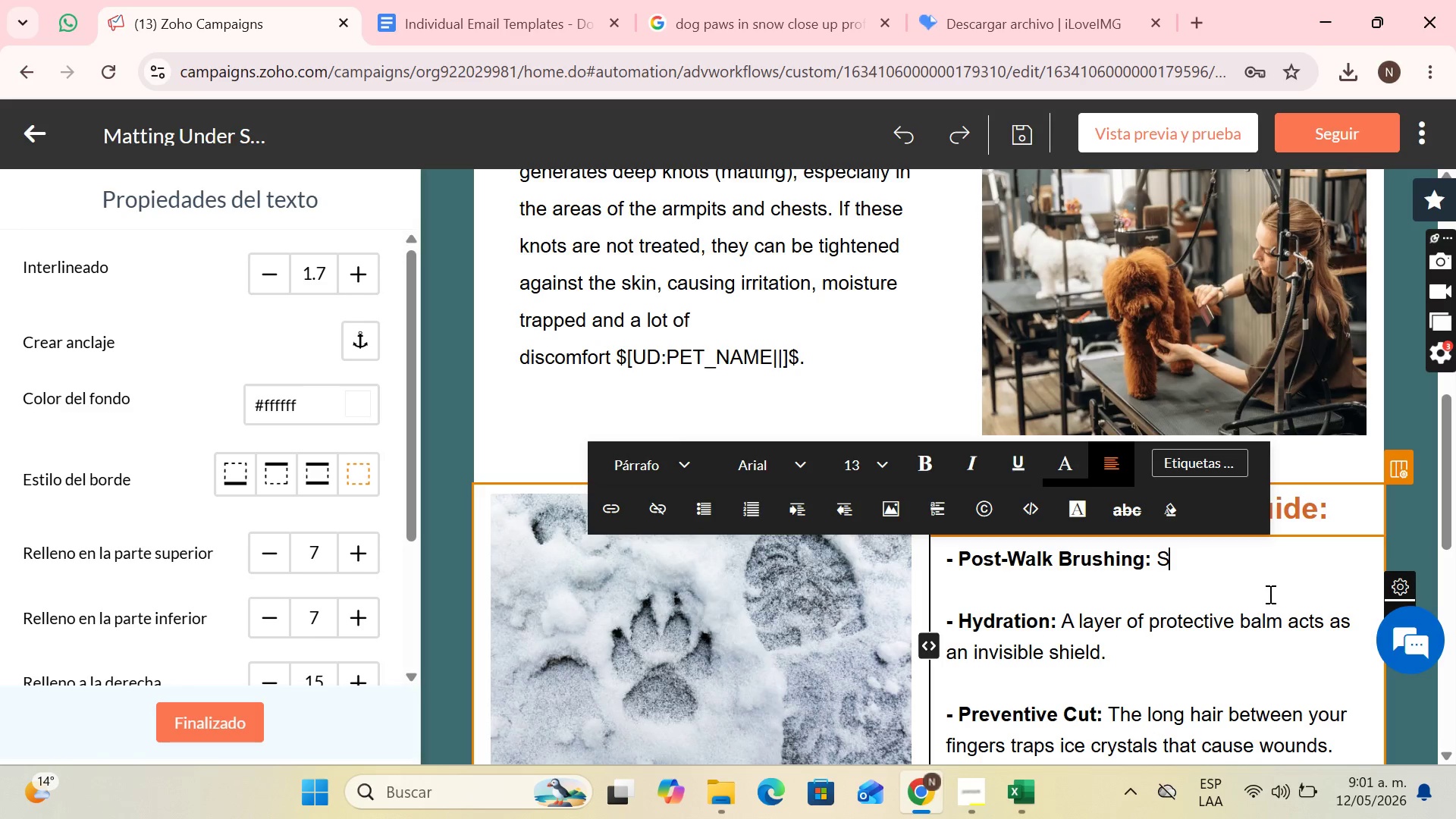 
type(pend 5 minutes brushing)
 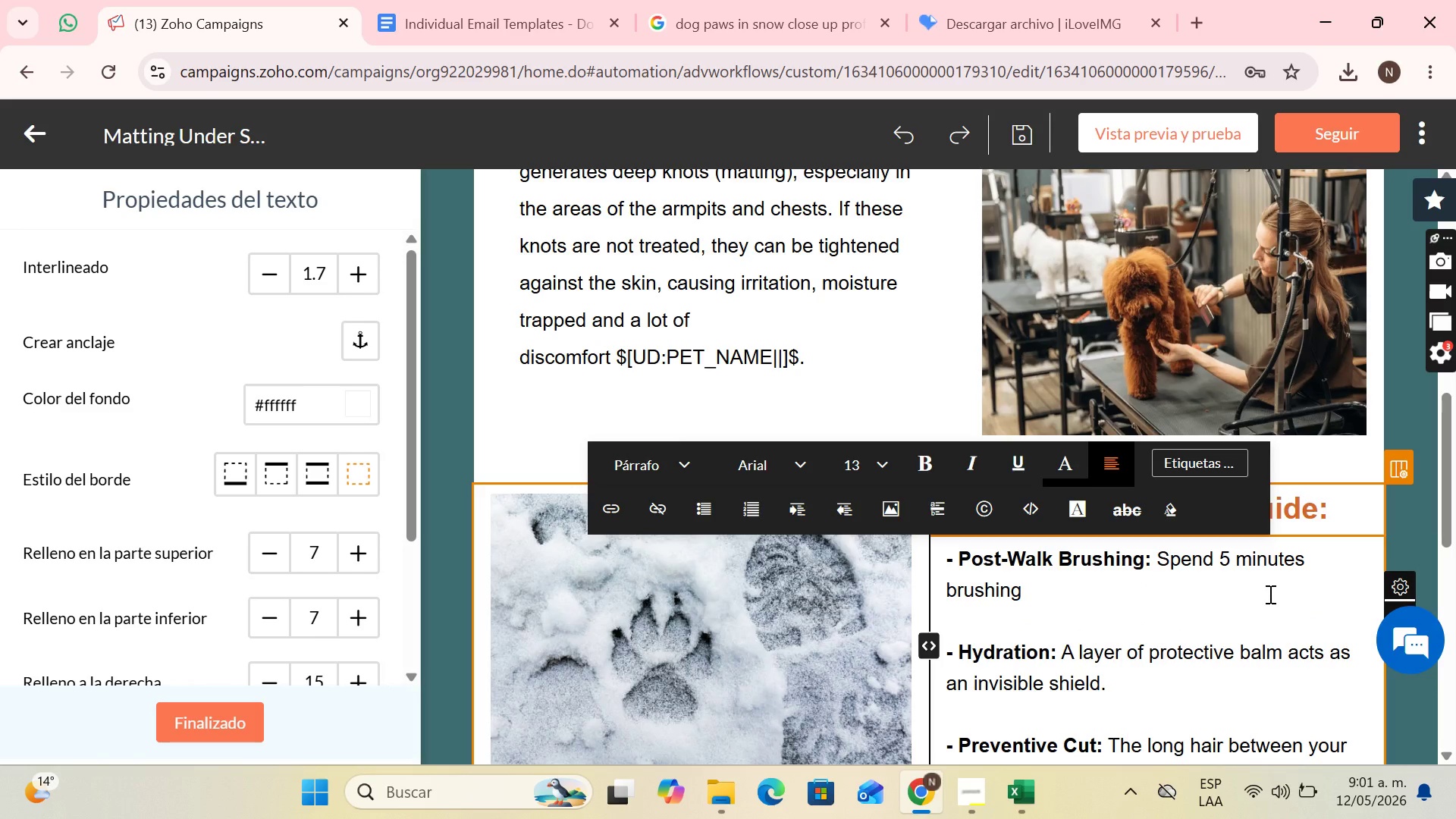 
wait(7.94)
 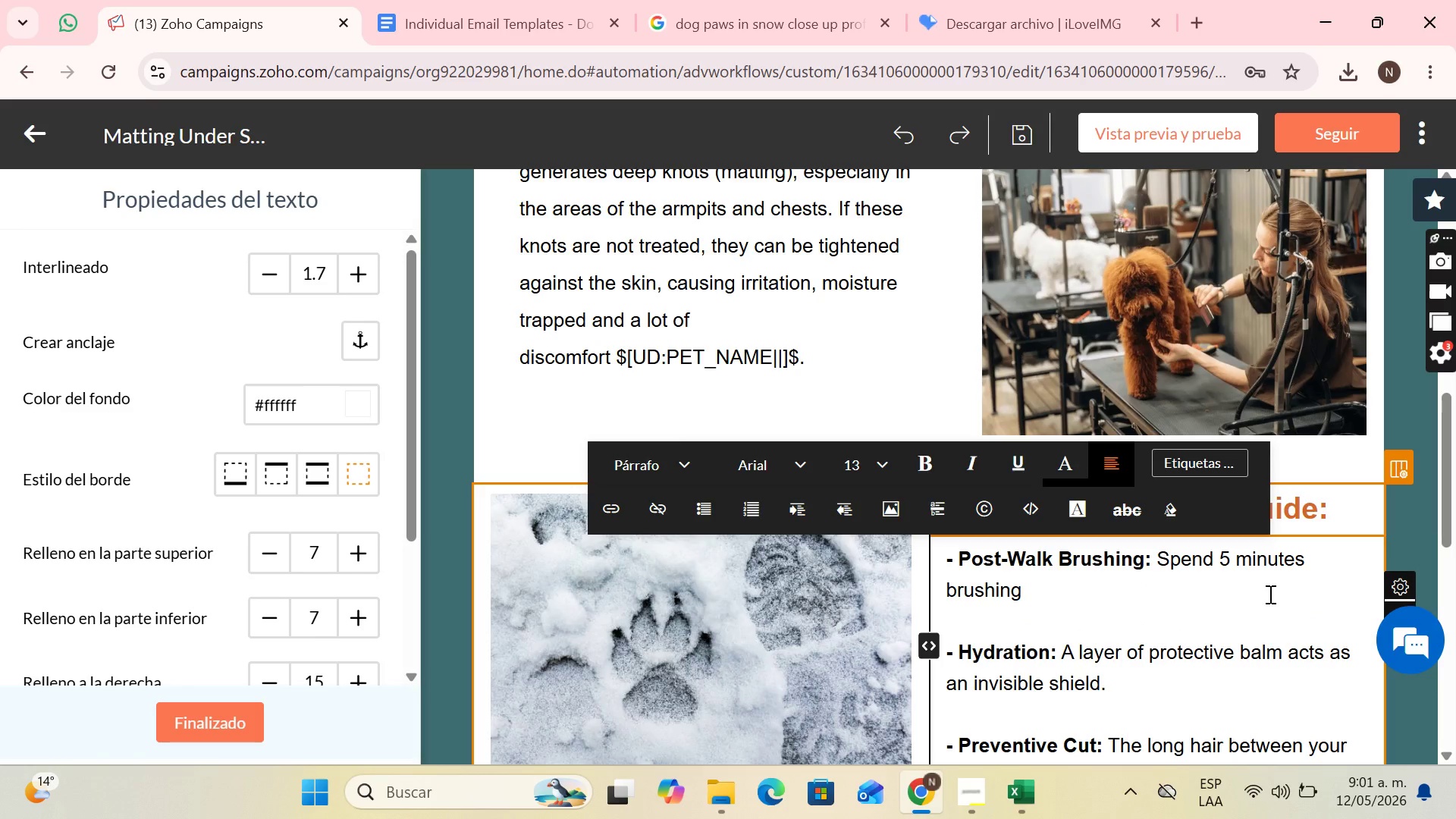 
type( the friction areas right after removing th )
key(Backspace)
type(e sweater)
 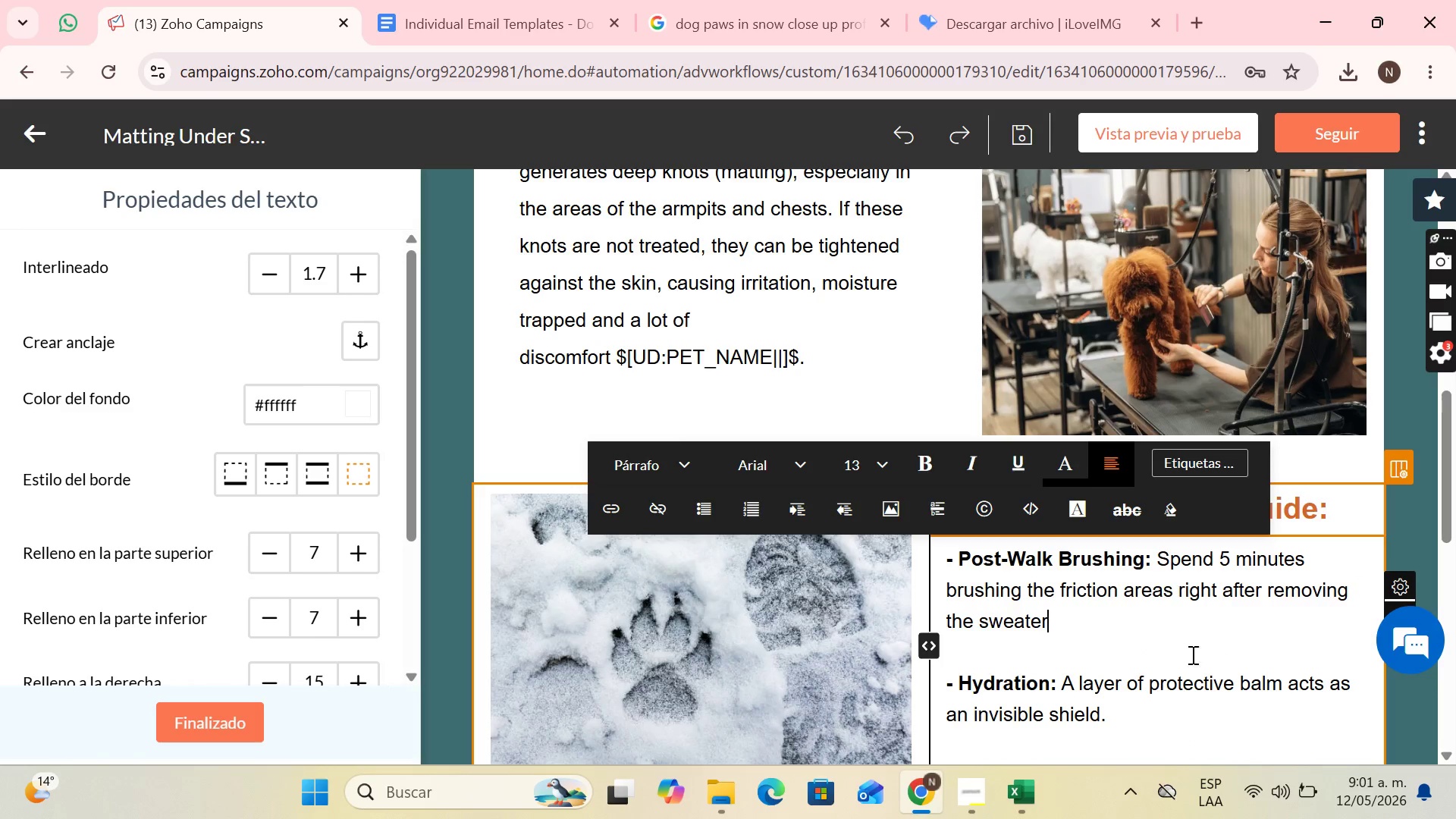 
scroll: coordinate [1126, 650], scroll_direction: down, amount: 1.0
 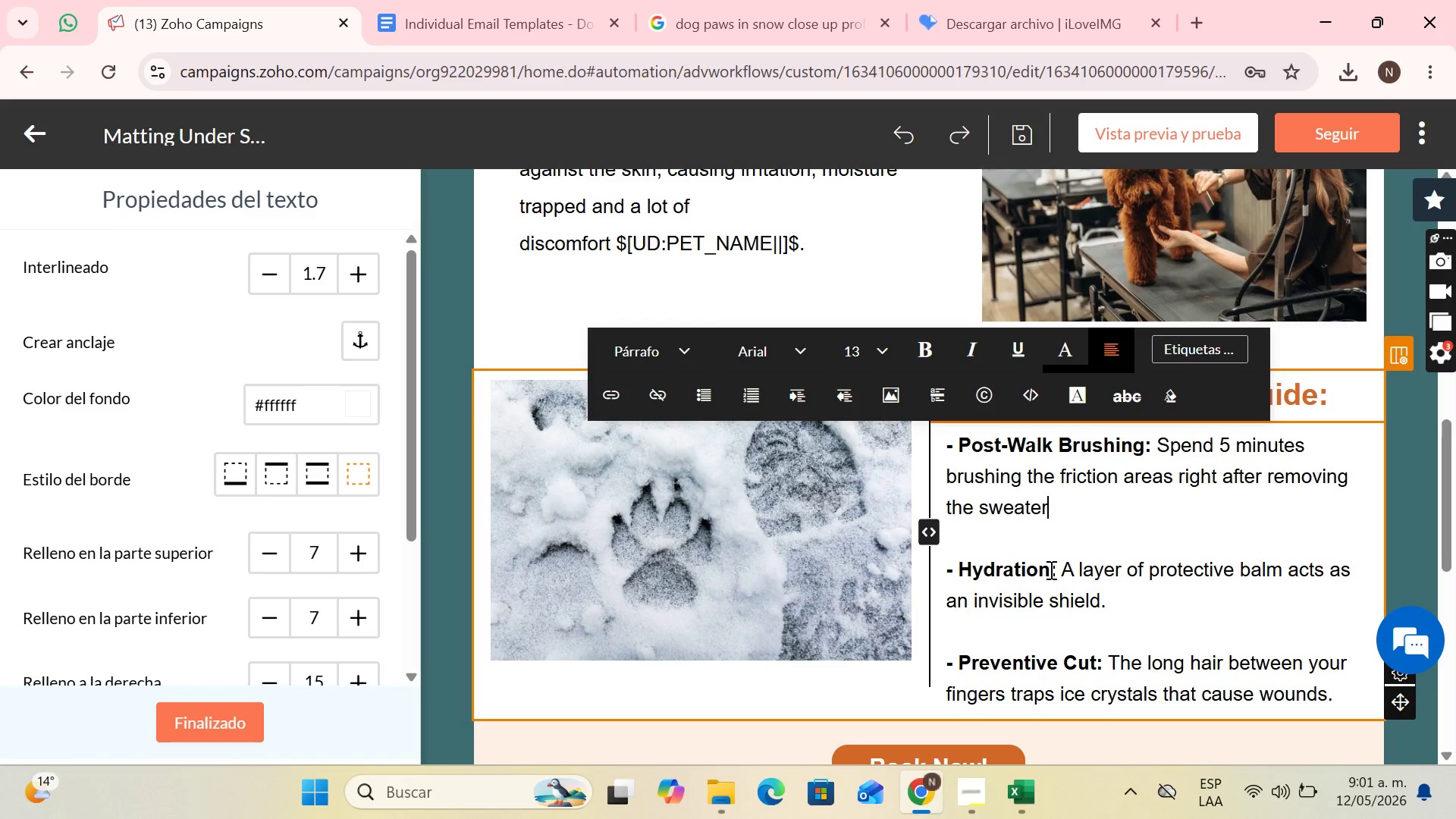 
left_click([1046, 568])
 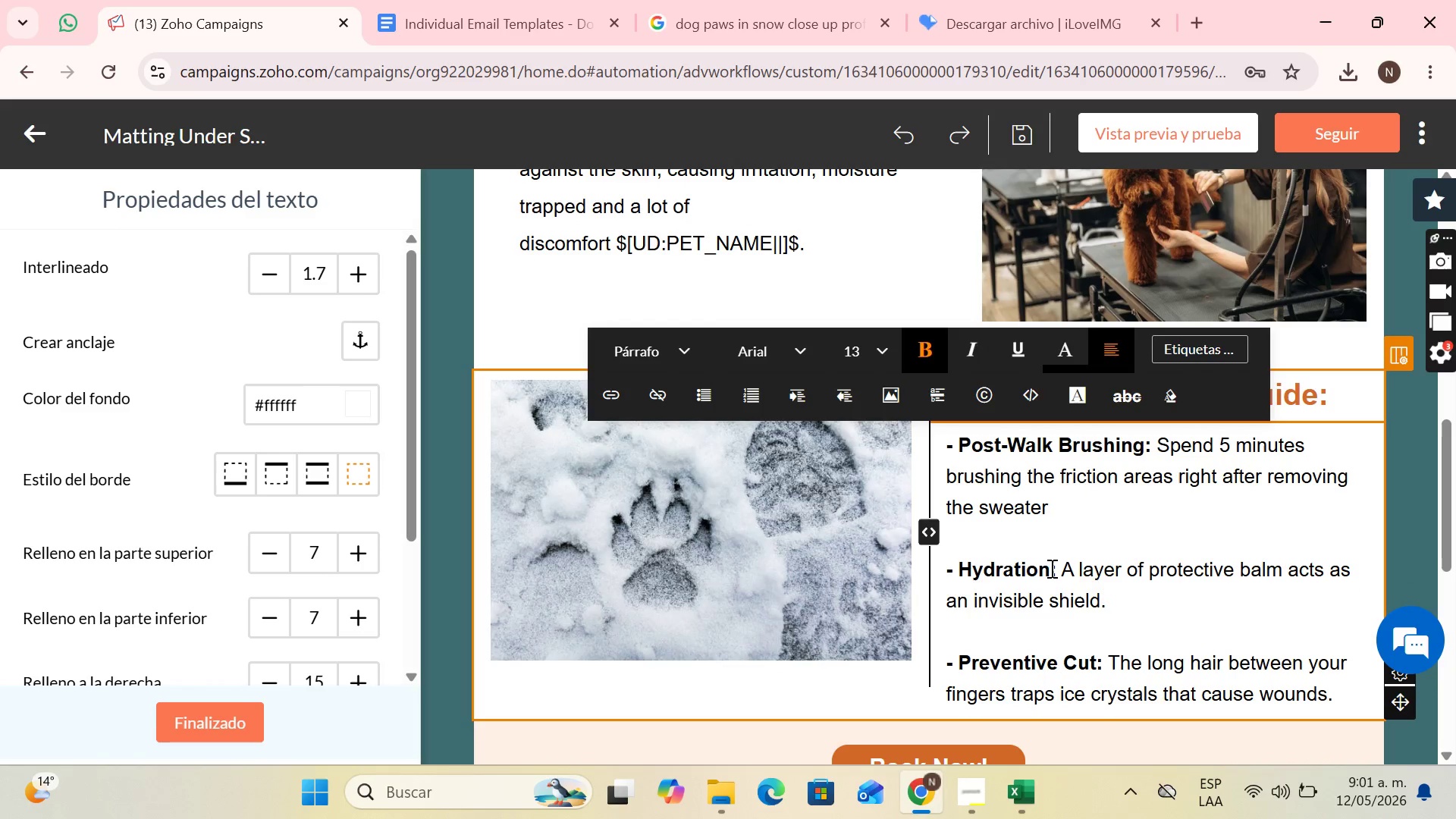 
left_click_drag(start_coordinate=[1049, 568], to_coordinate=[961, 573])
 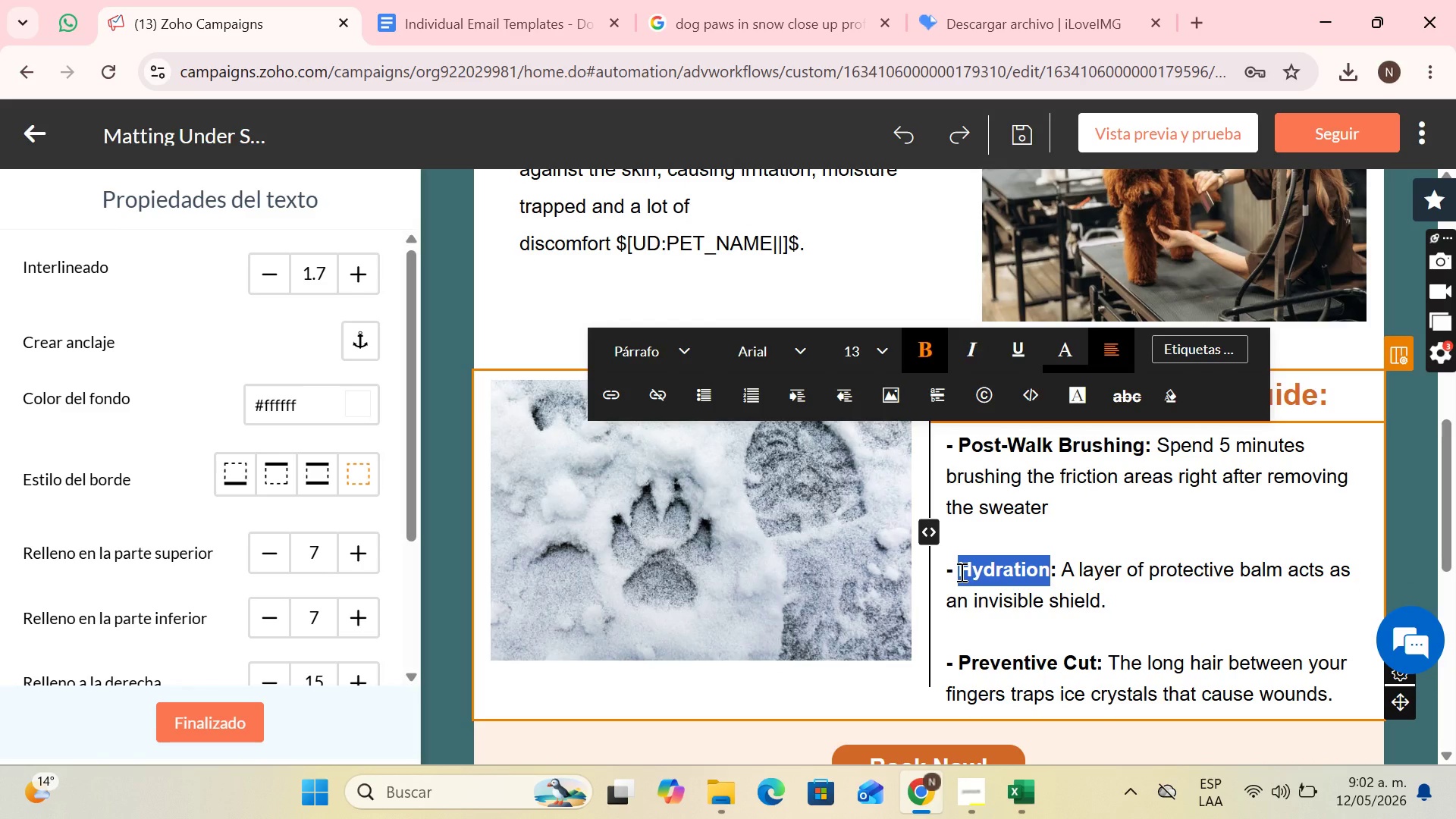 
type(Breathable Layers)
 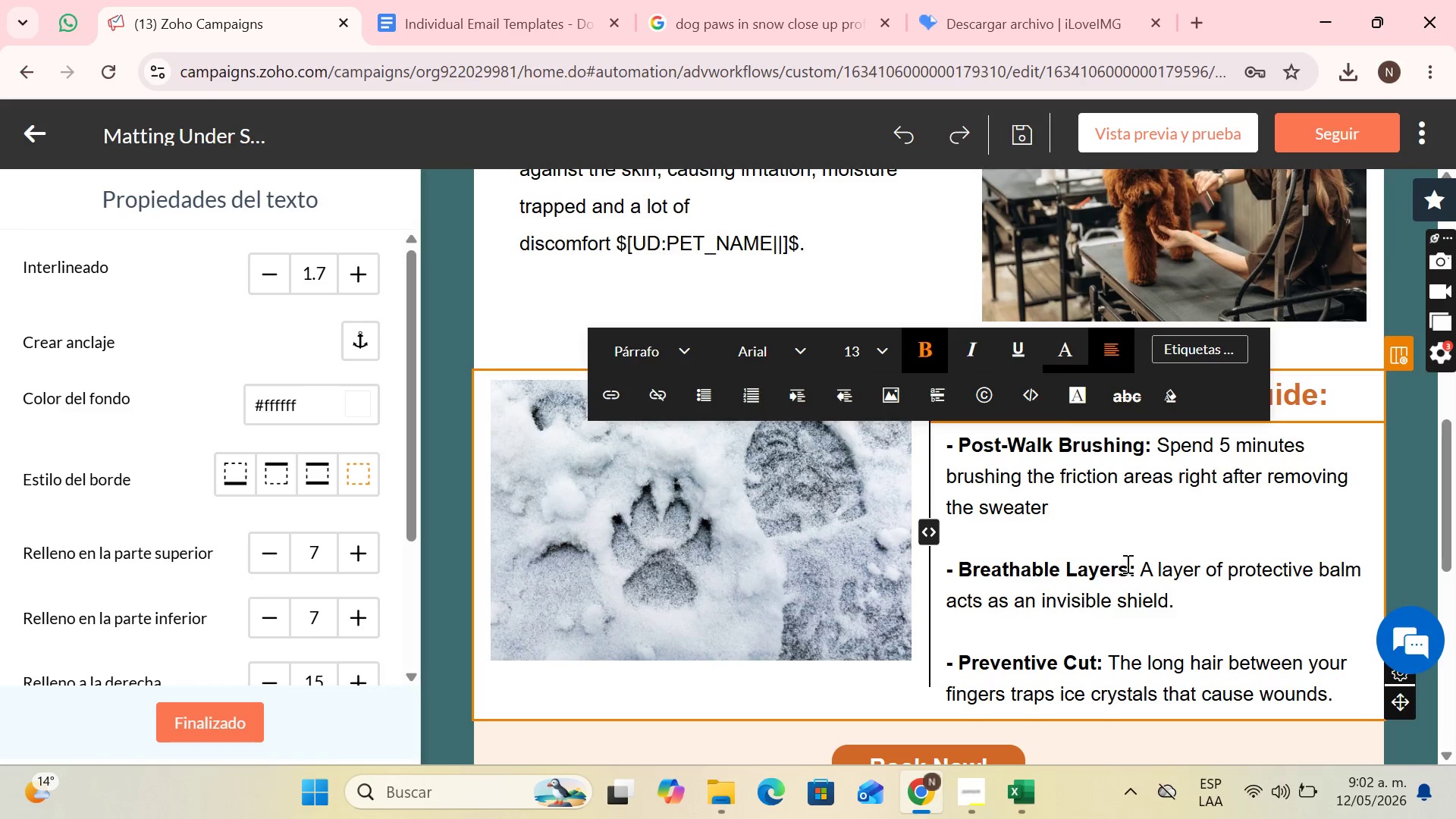 
left_click_drag(start_coordinate=[1142, 566], to_coordinate=[1186, 593])
 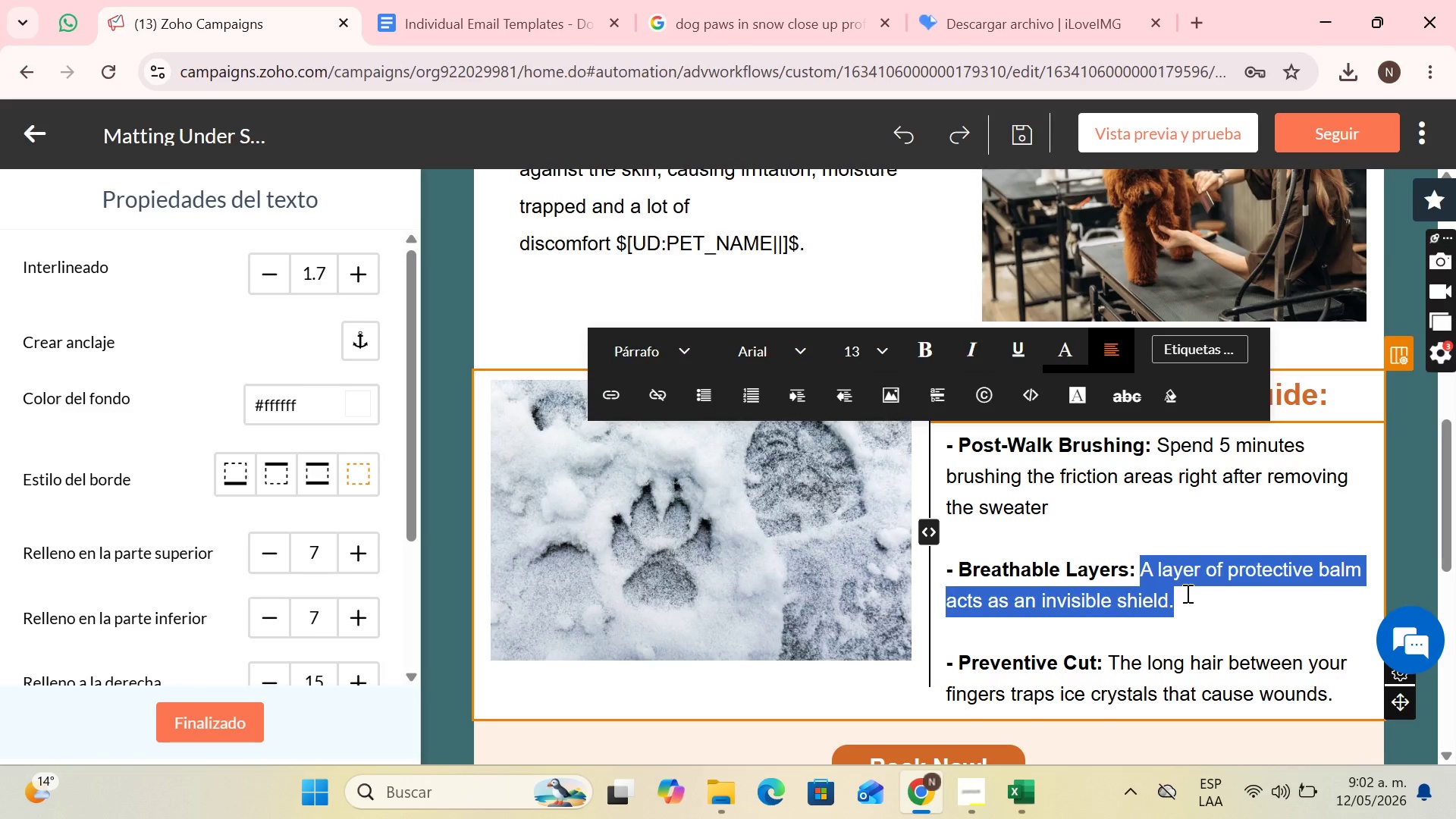 
type(Spend )
key(Backspace)
key(Backspace)
key(Backspace)
key(Backspace)
key(Backspace)
key(Backspace)
type(Opt F)
key(Backspace)
type(FO)
key(Backspace)
key(Backspace)
type(for natural)
 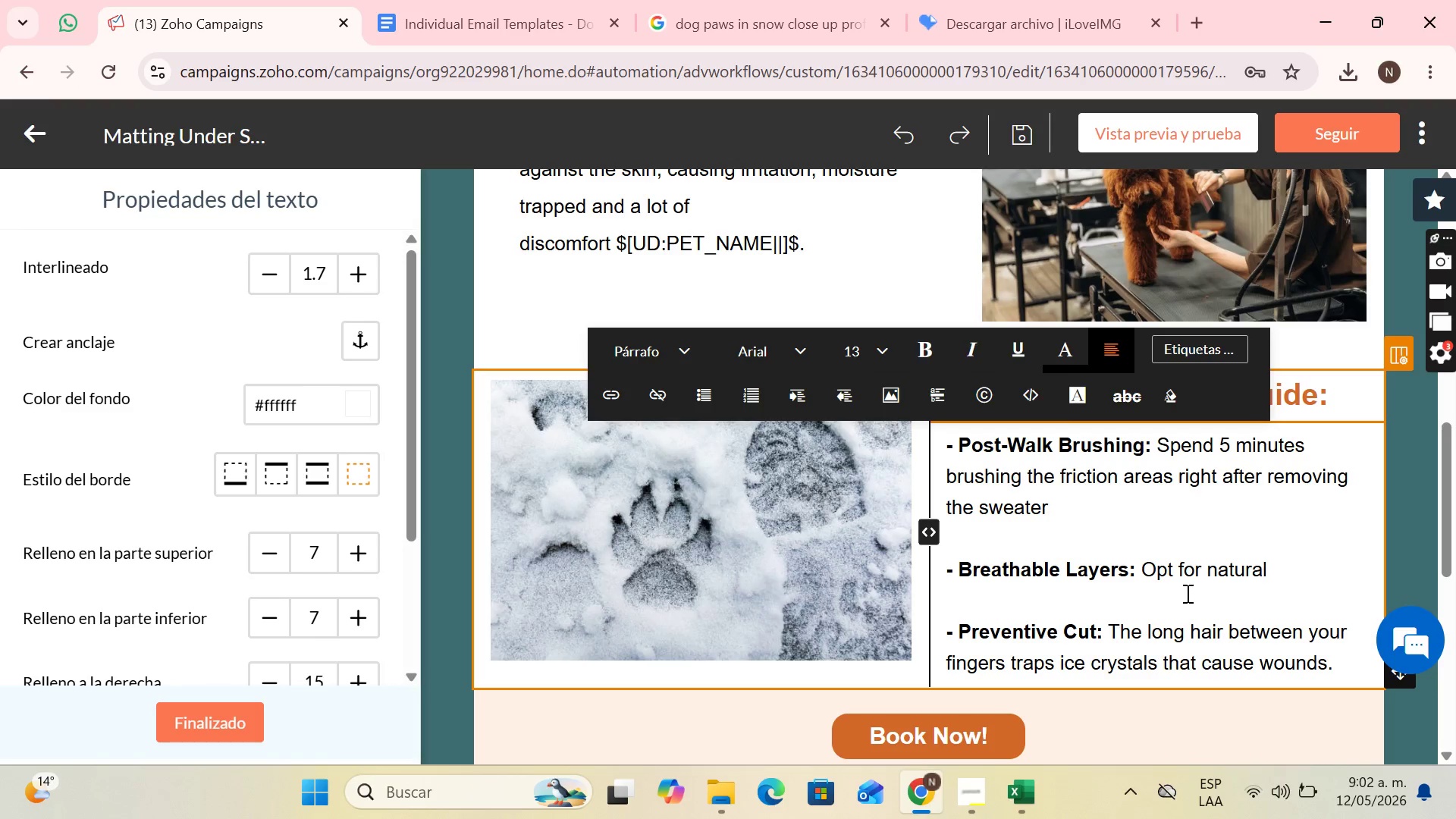 
type( fibers)
 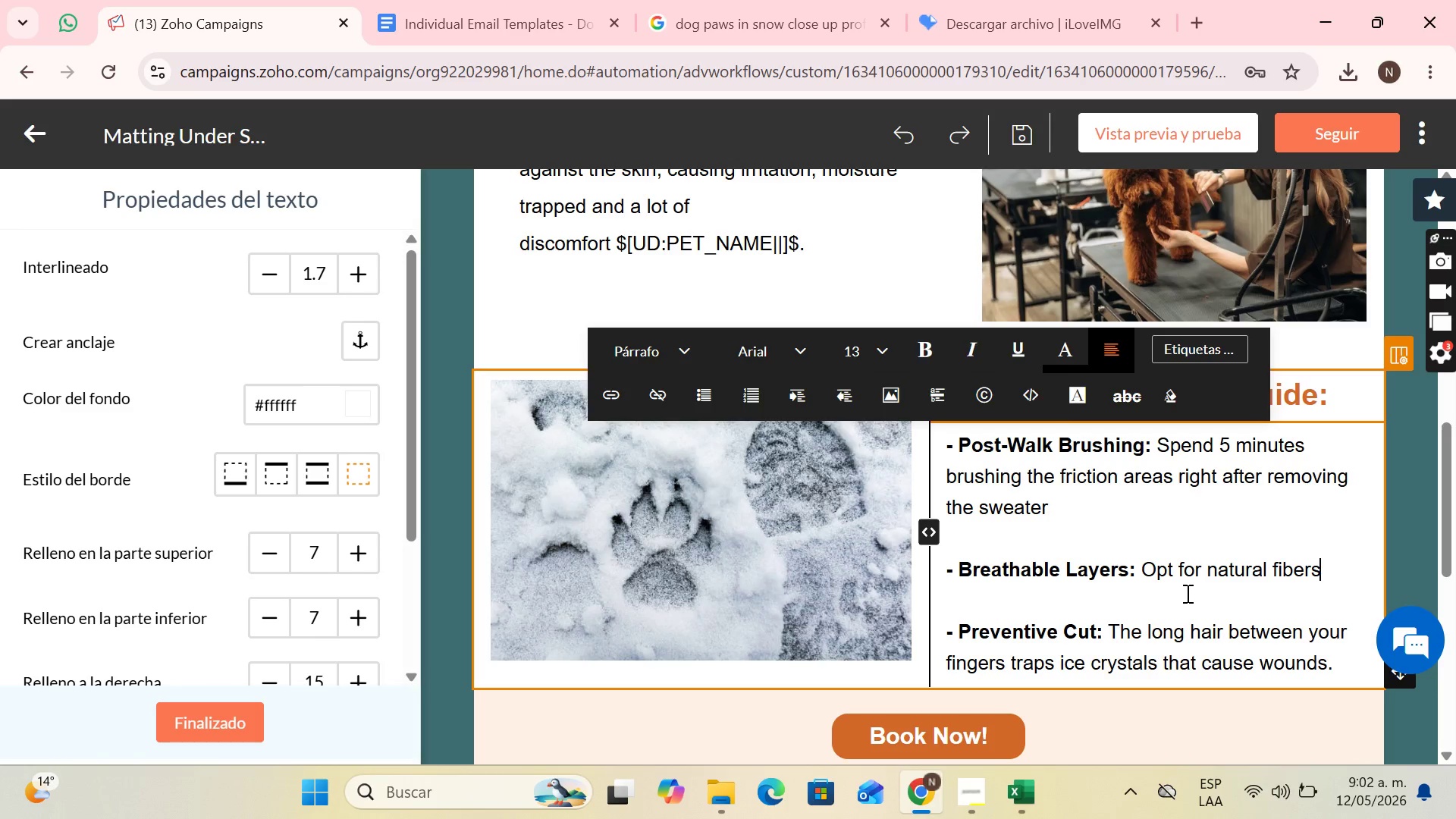 
wait(10.22)
 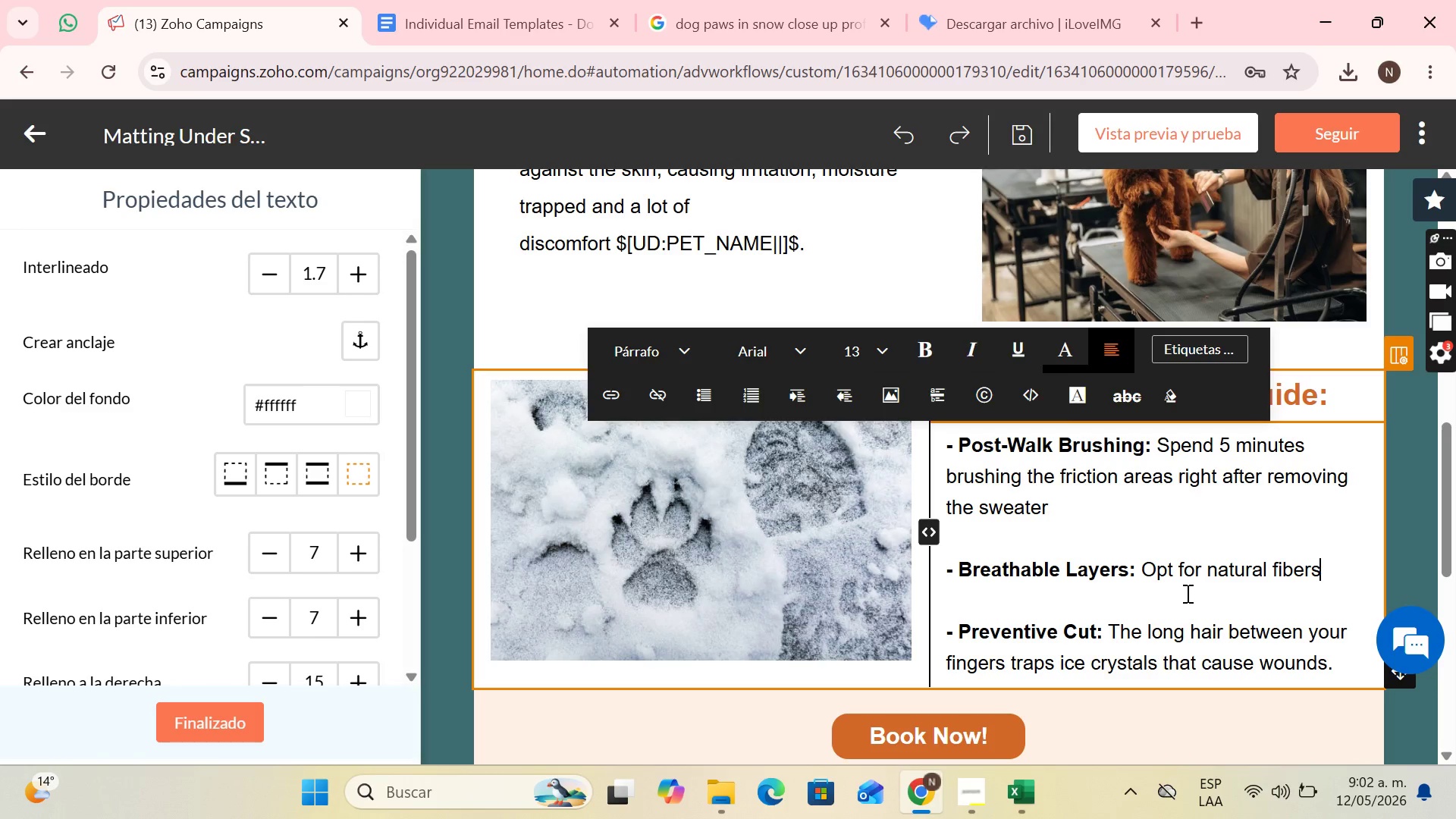 
type( that reduce static electricity.)
 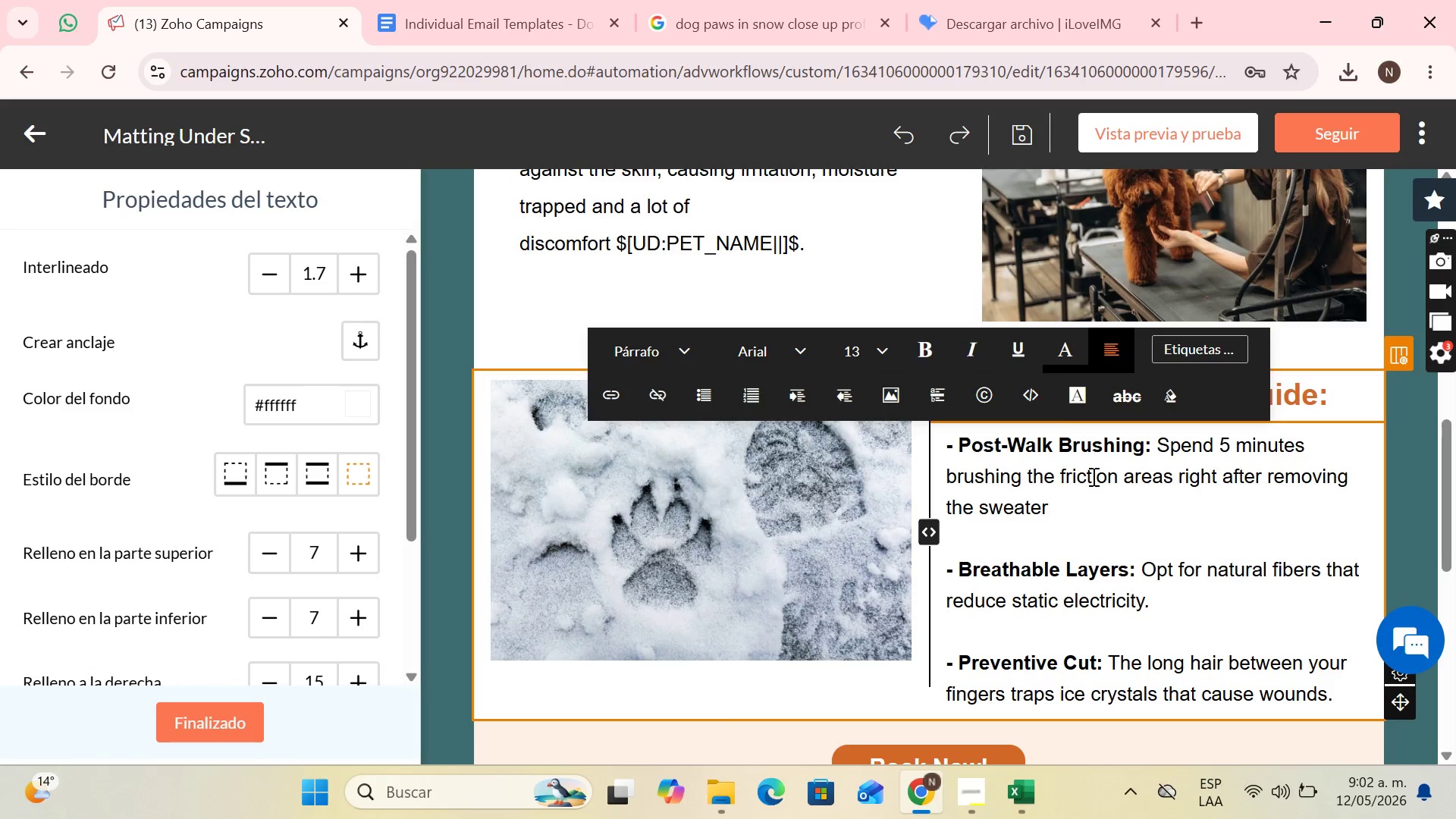 
left_click([1081, 504])
 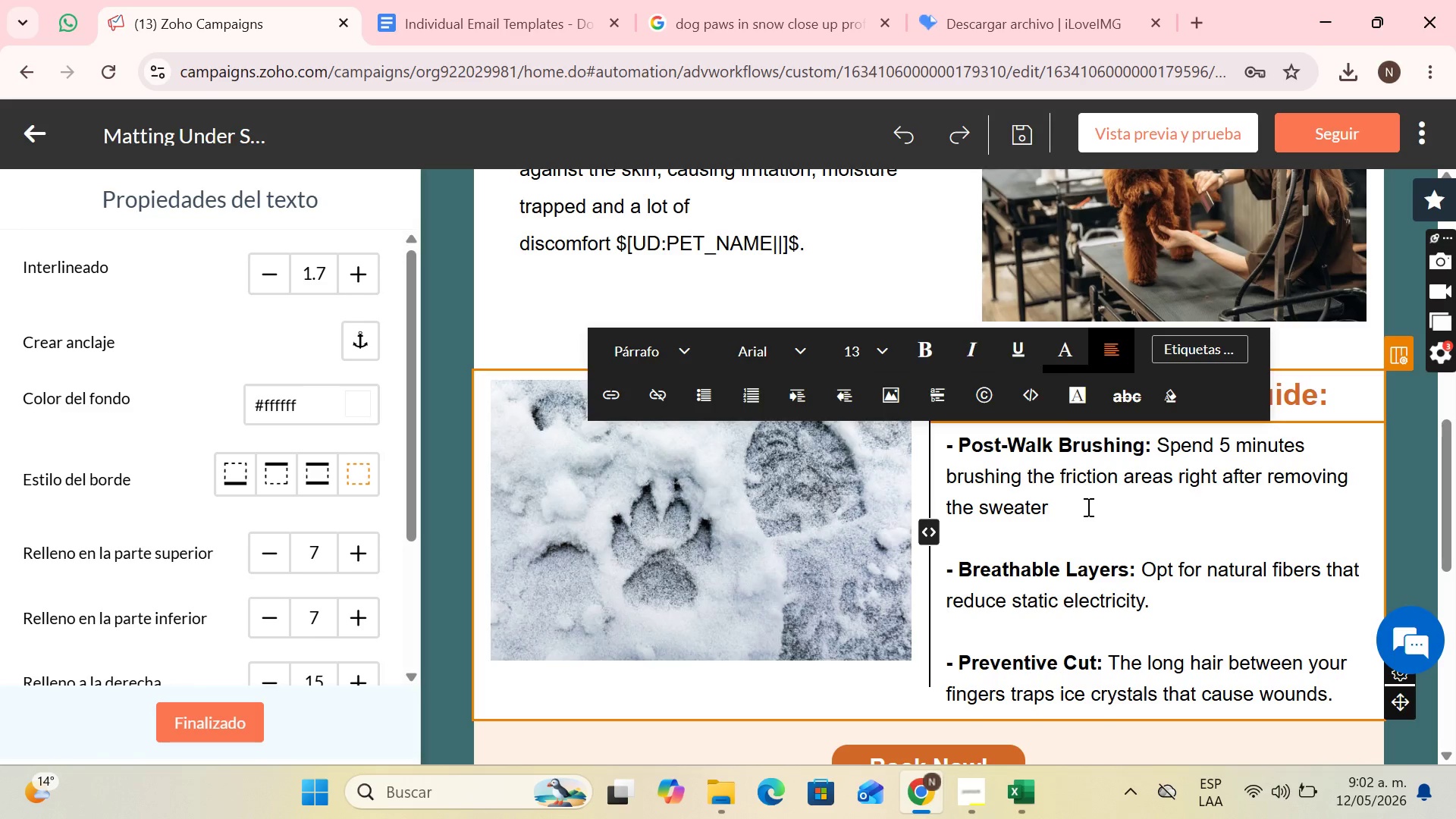 
key(Period)
 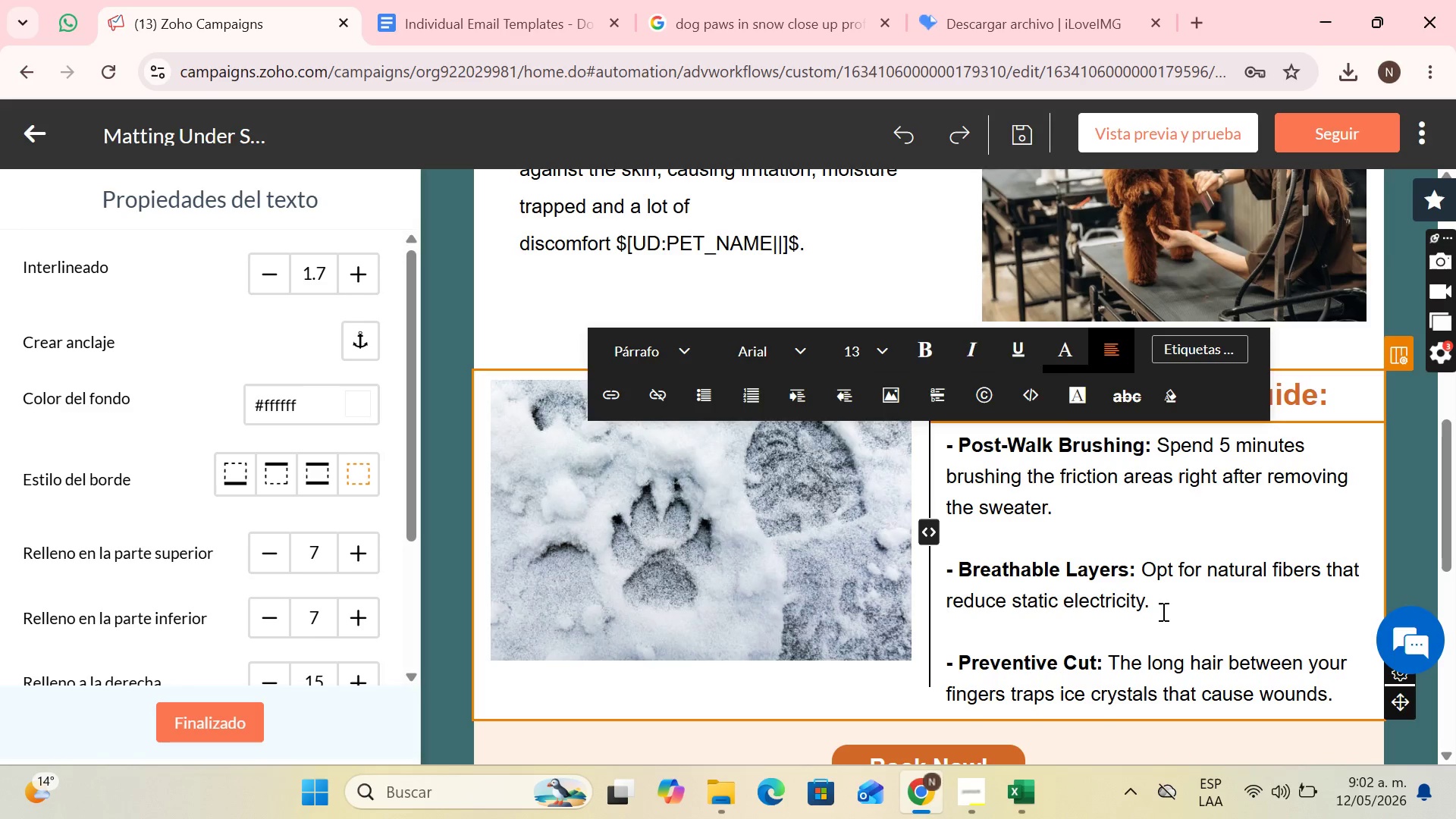 
left_click([1174, 603])
 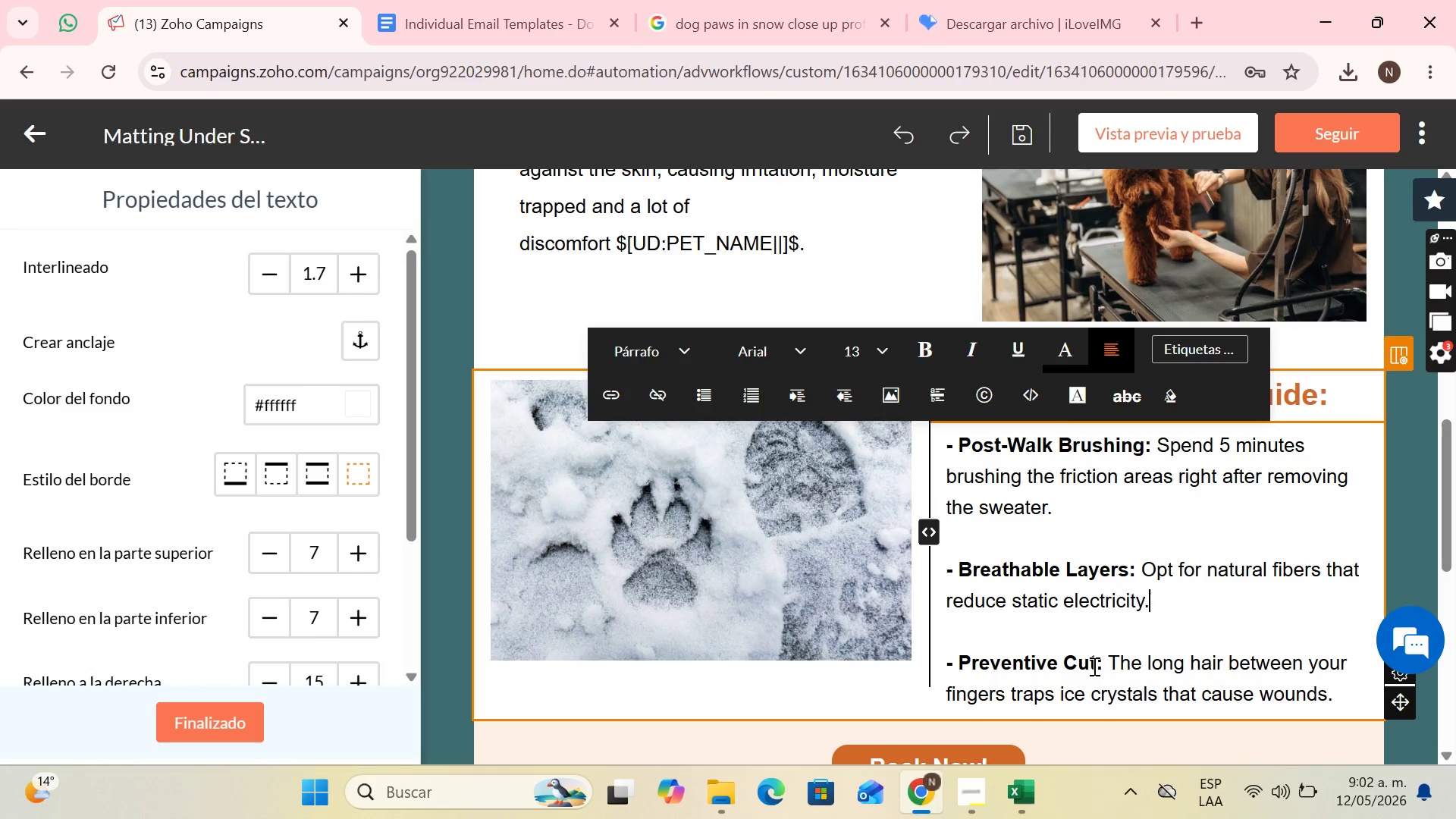 
left_click_drag(start_coordinate=[1097, 667], to_coordinate=[959, 657])
 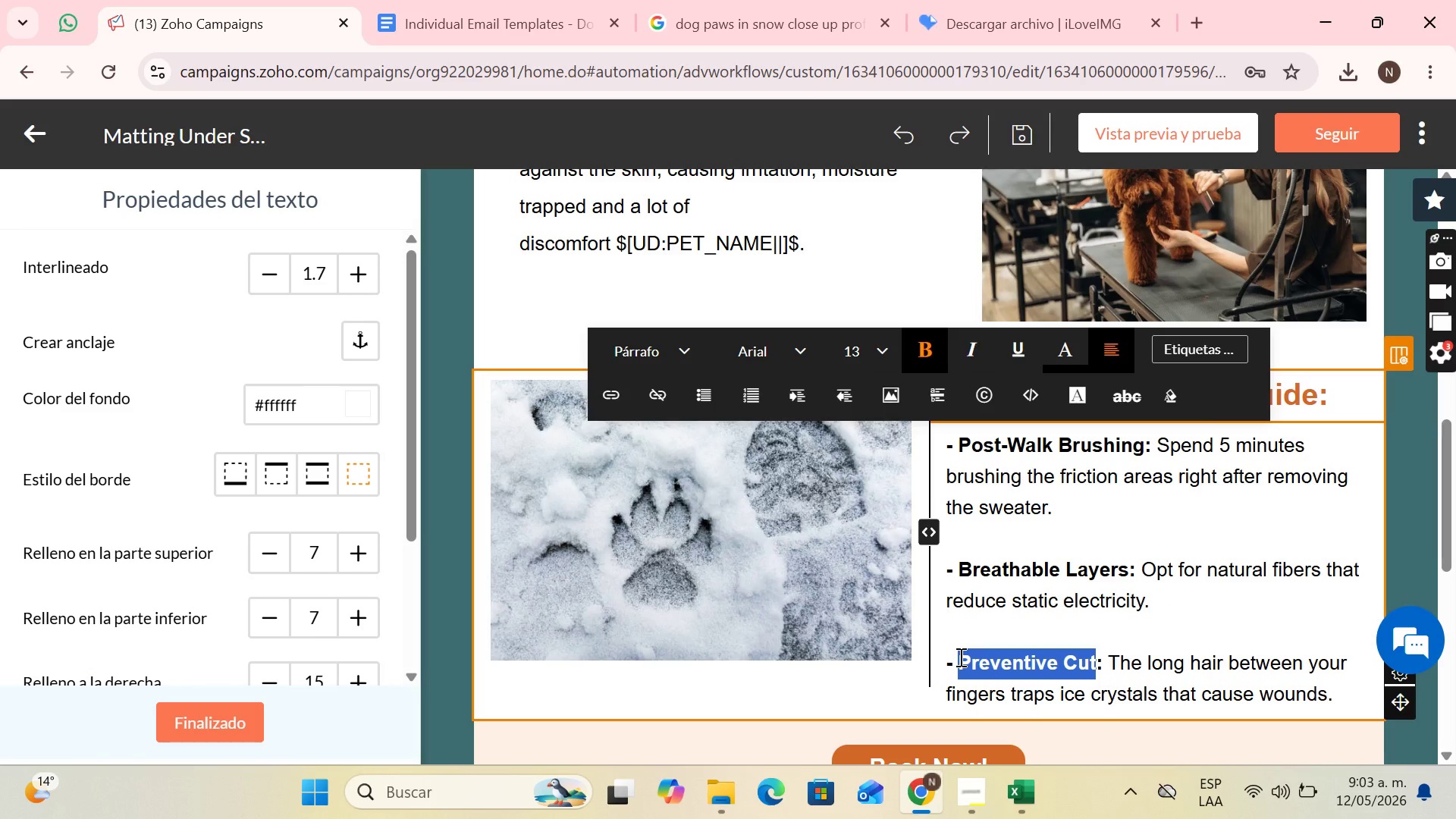 
type(Maintenance )
key(Backspace)
type( Cut)
 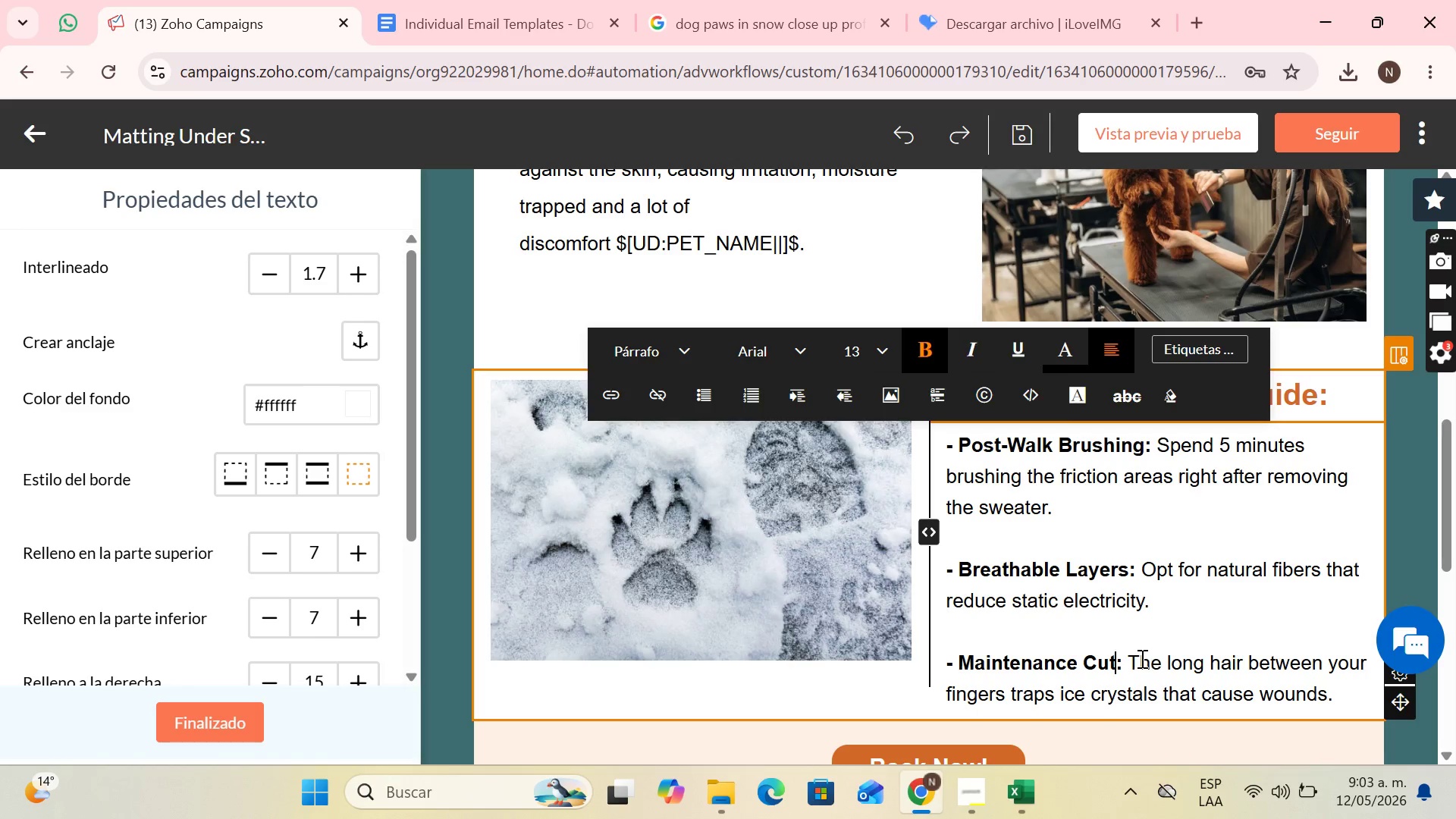 
left_click_drag(start_coordinate=[1141, 658], to_coordinate=[1341, 692])
 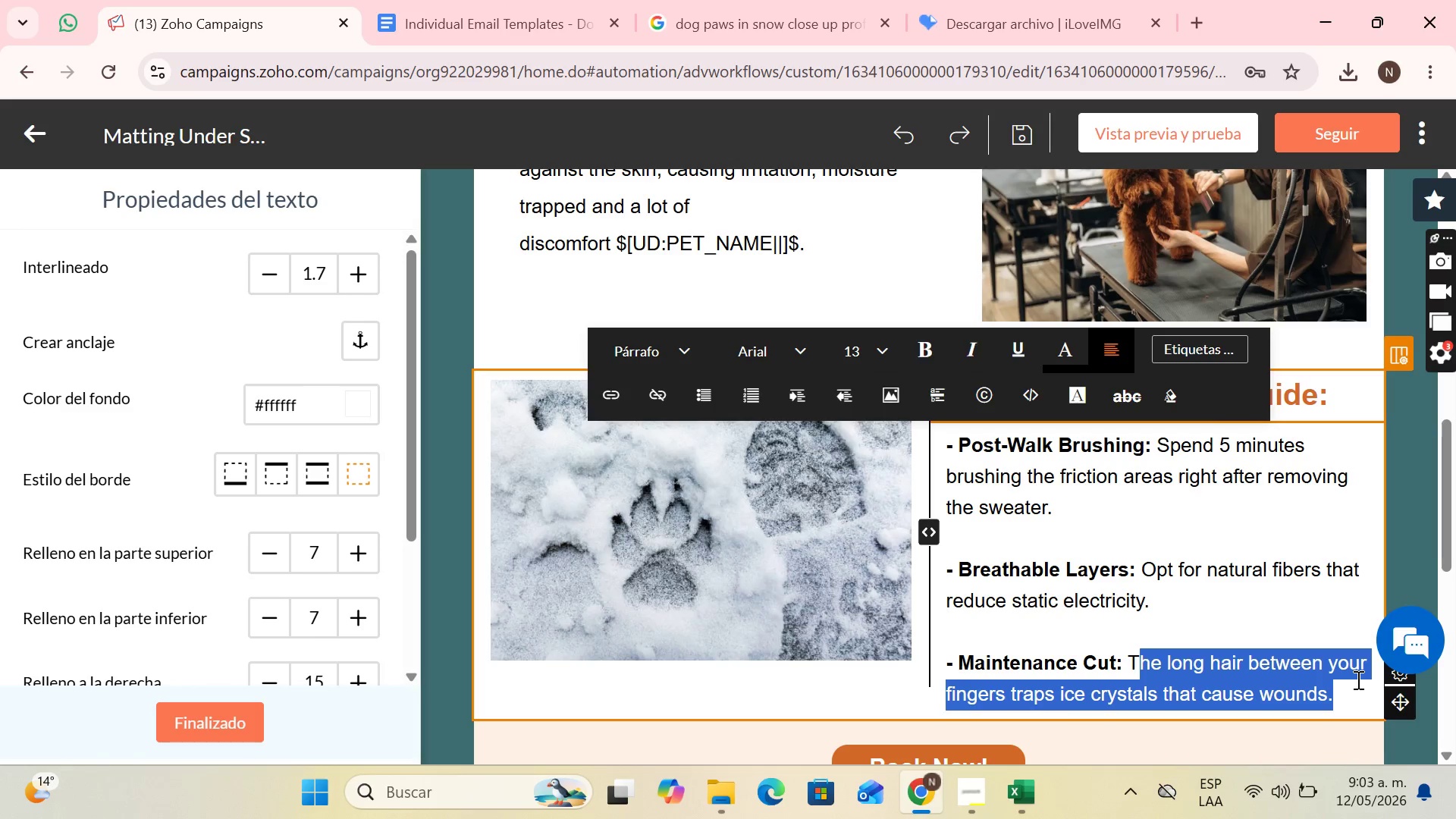 
key(CapsLock)
 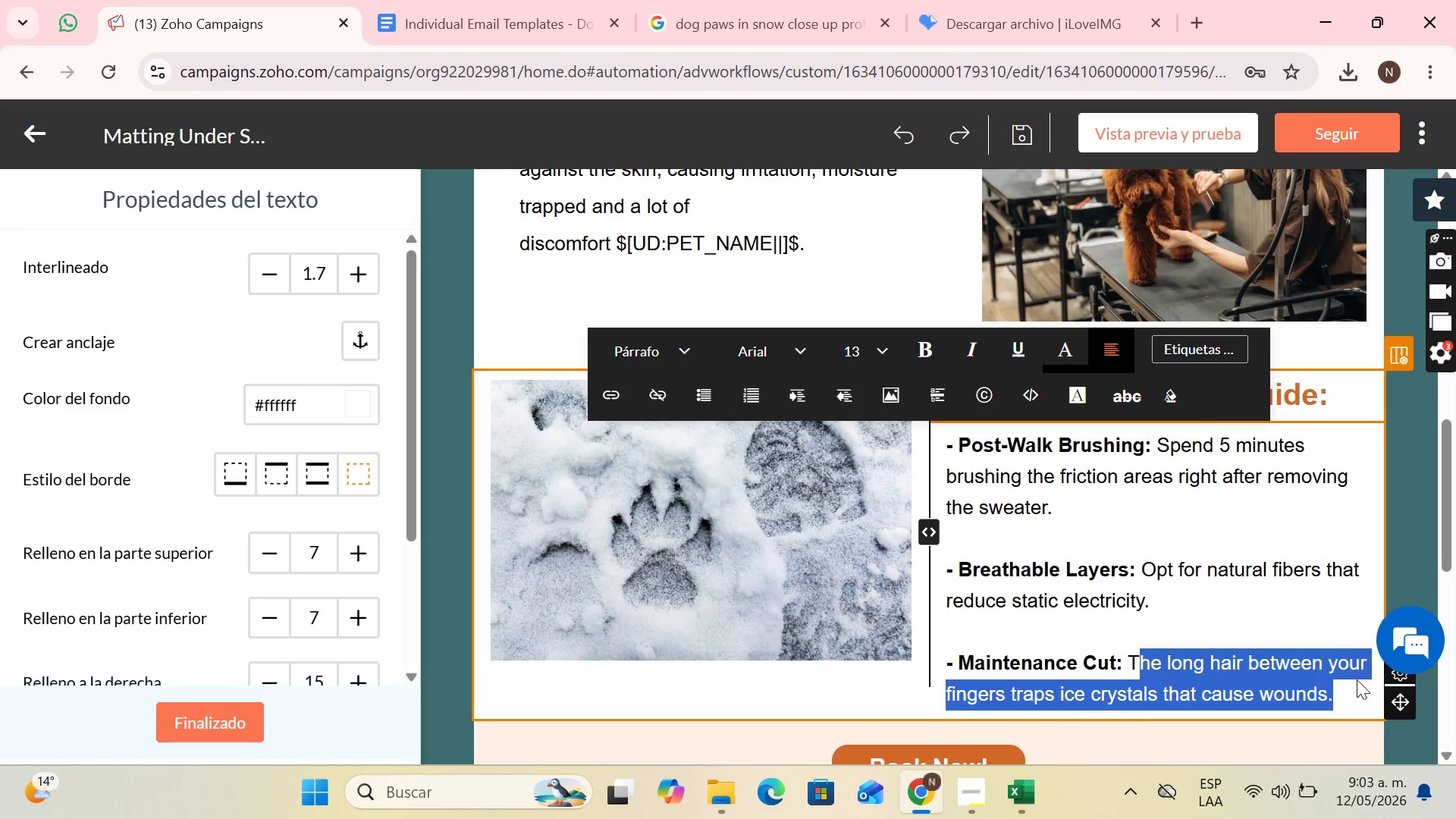 
key(K)
 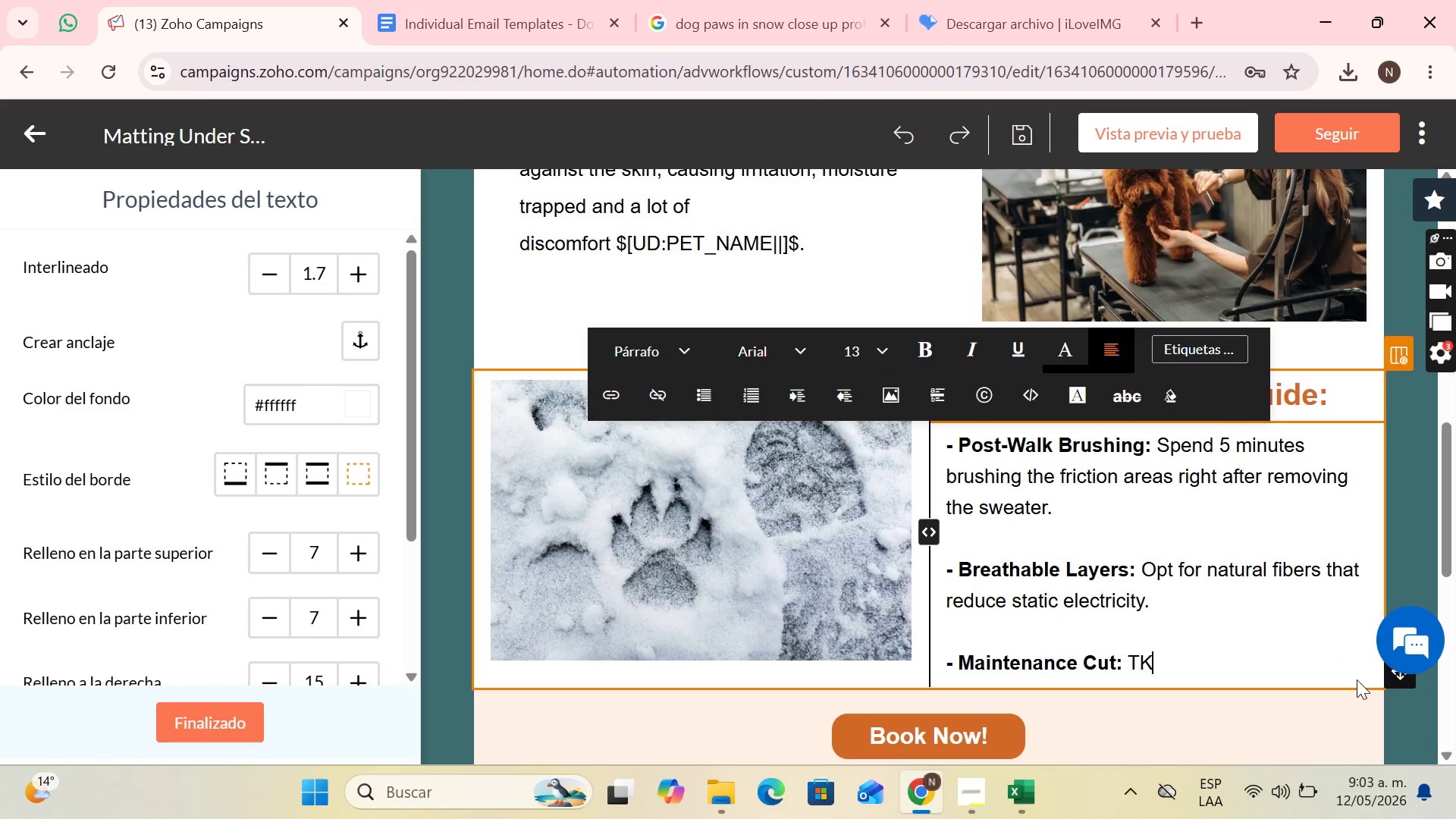 
key(CapsLock)
 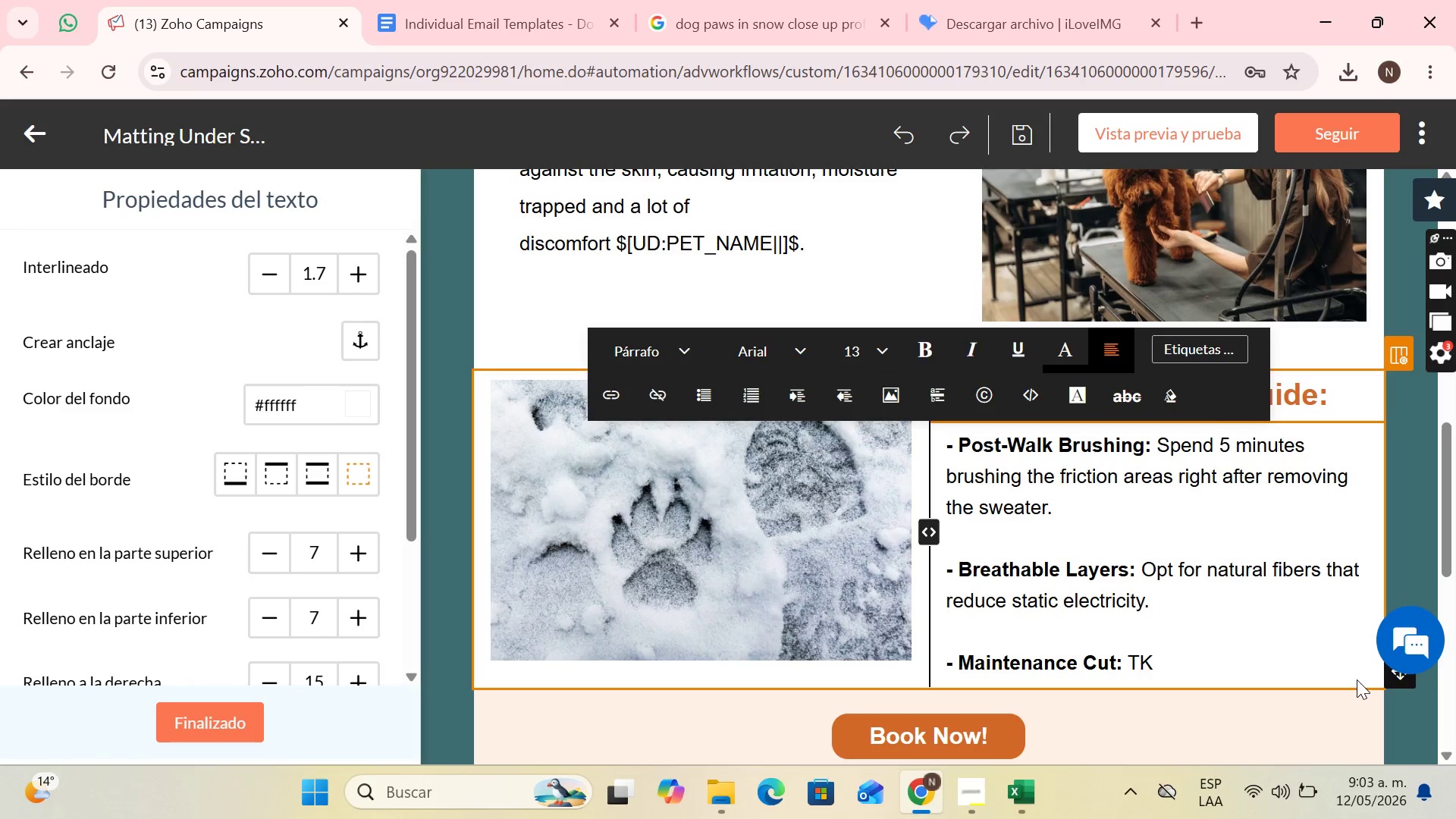 
key(ArrowLeft)
 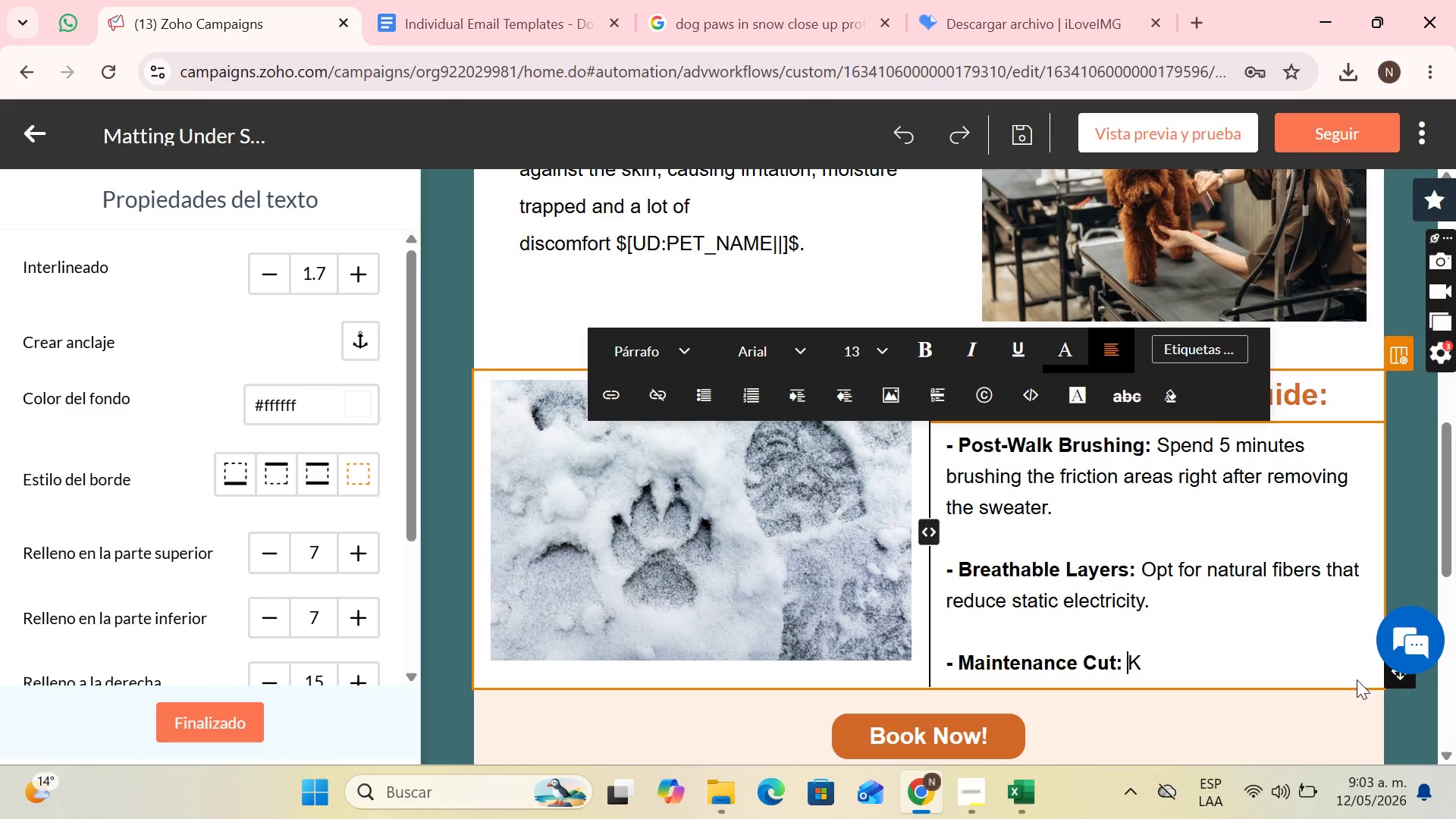 
key(Backspace)
 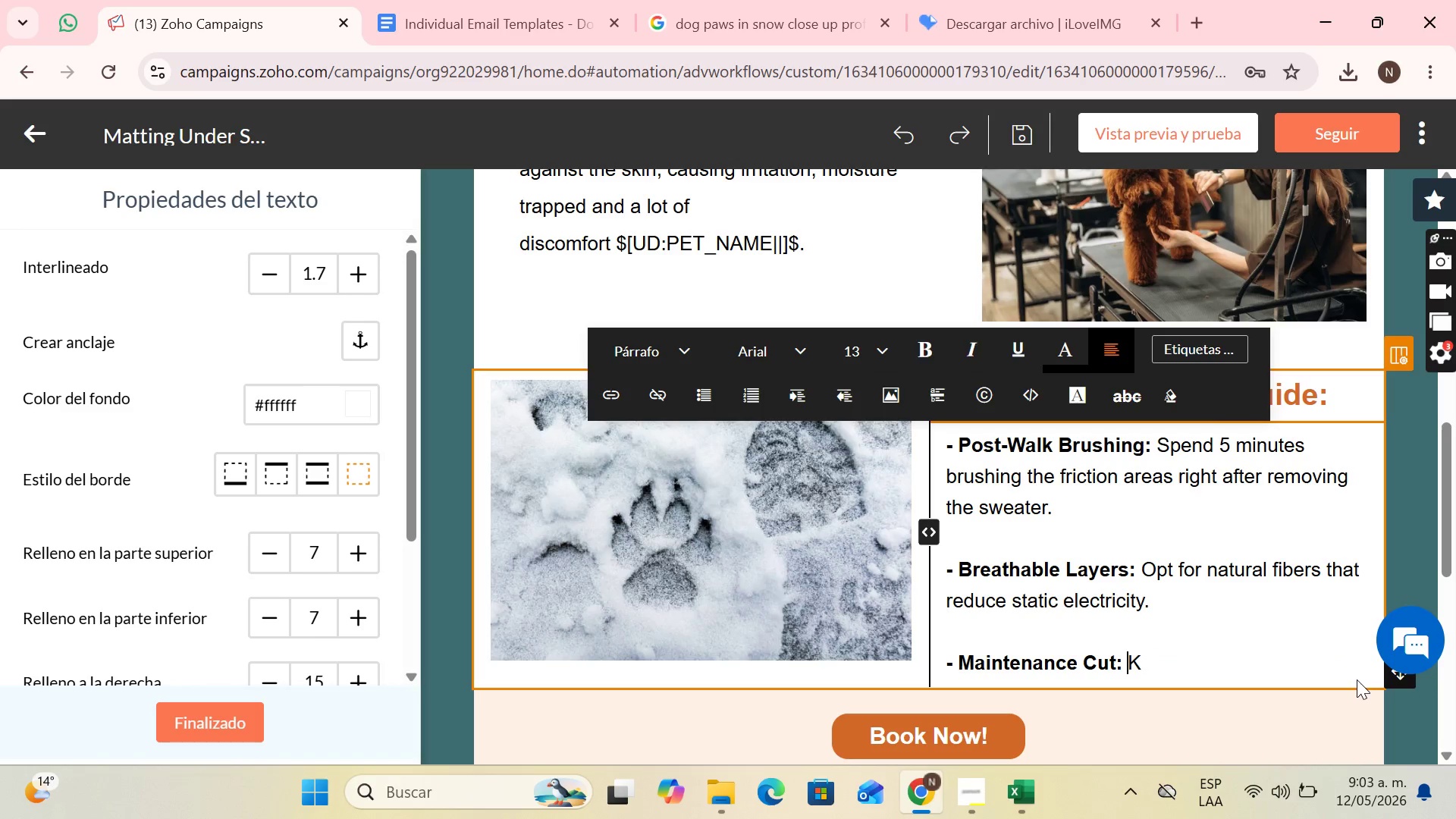 
key(ArrowRight)
 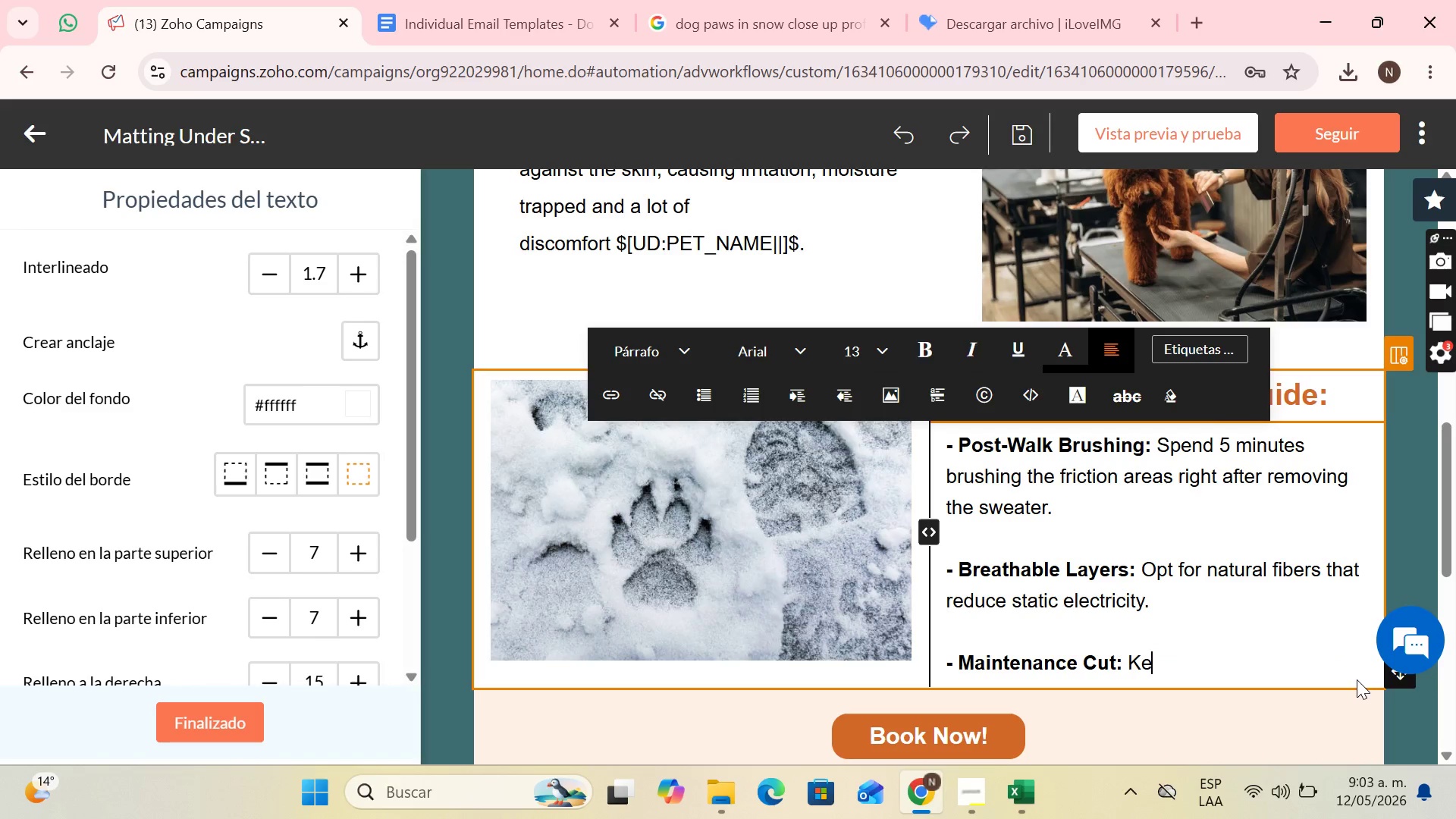 
type(eeping the hair at a manageable lenght )
 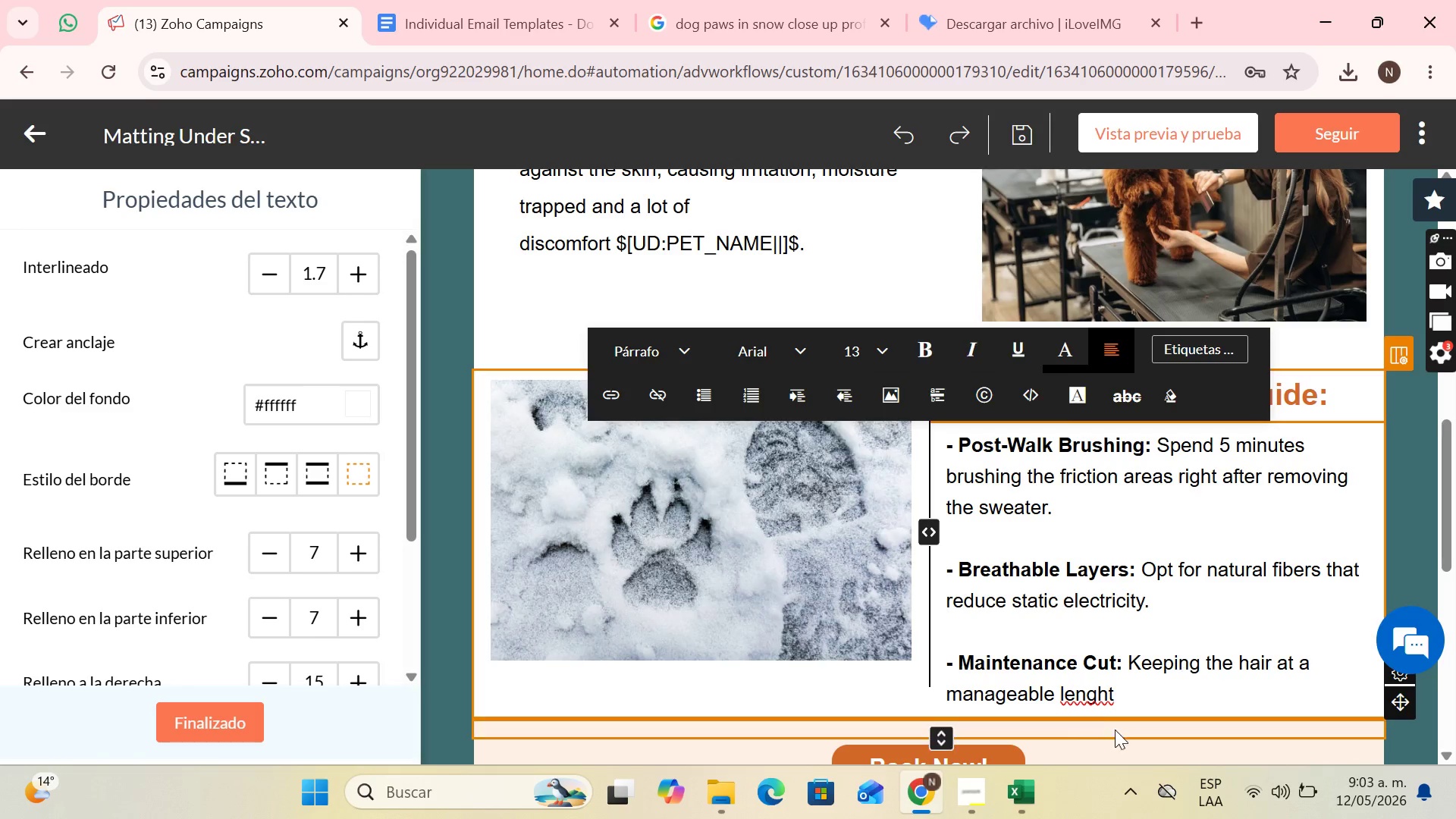 
right_click([1095, 691])
 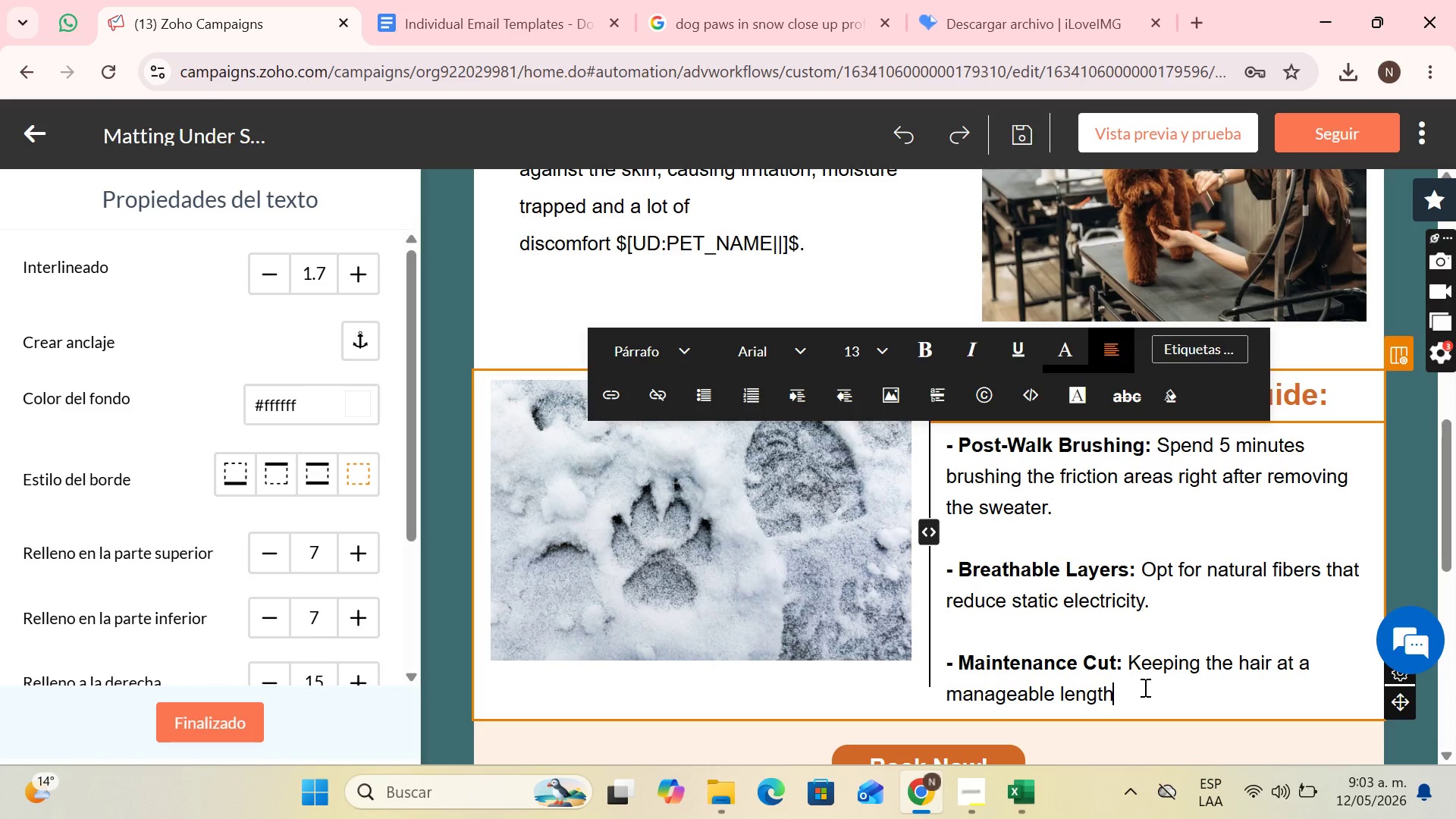 
wait(6.66)
 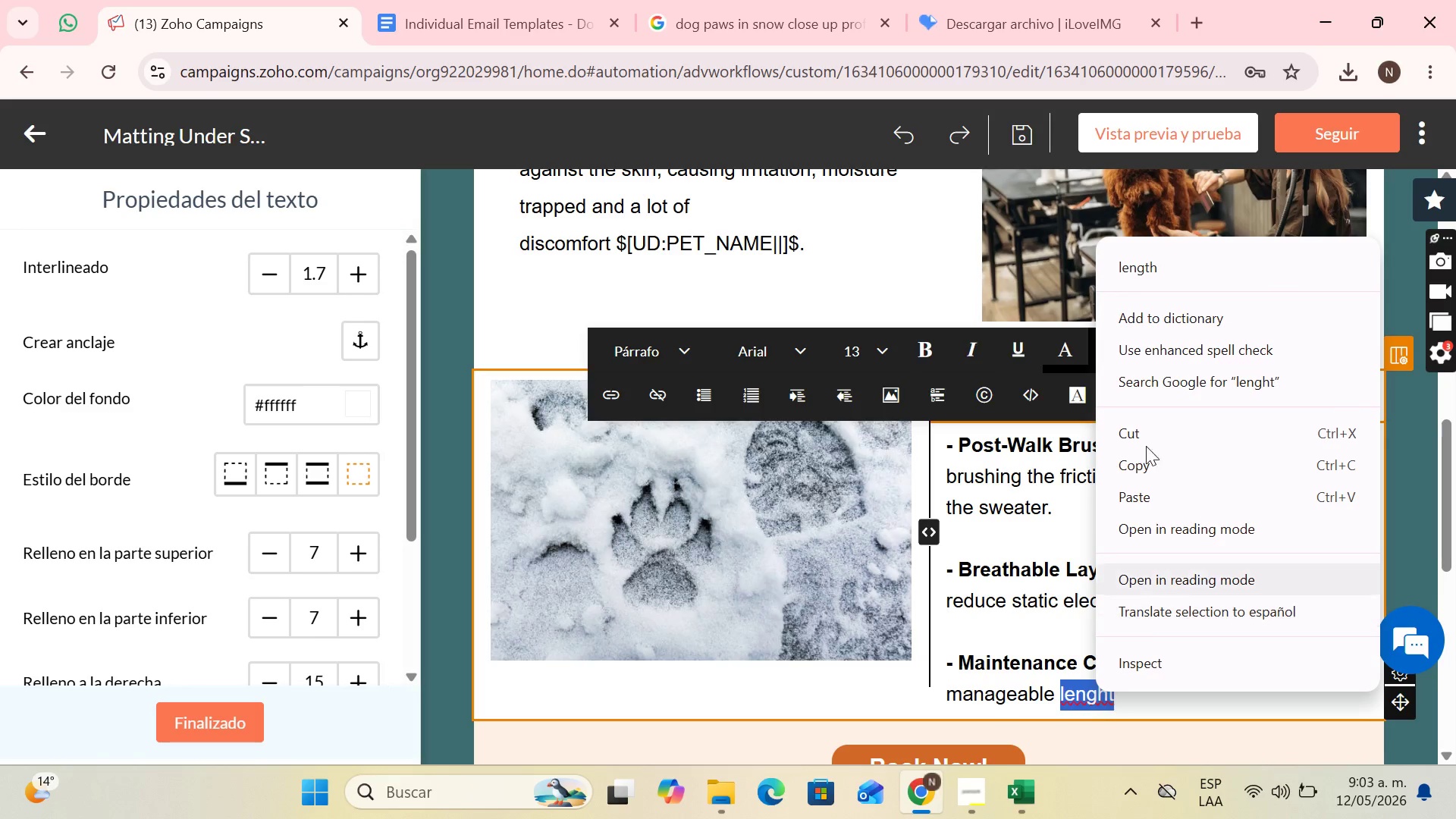 
type( is the best defense.)
 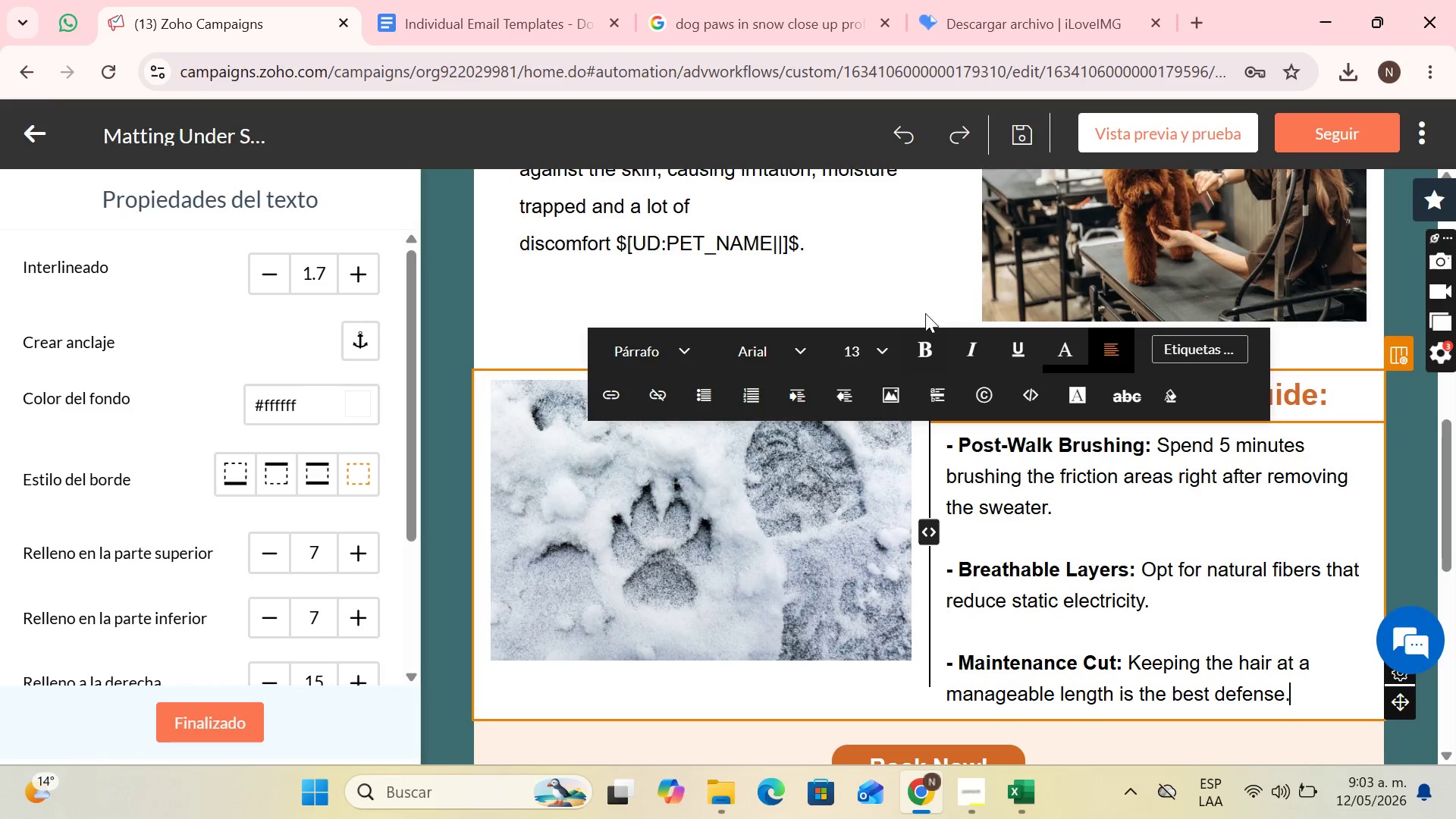 
scroll: coordinate [982, 384], scroll_direction: up, amount: 9.0
 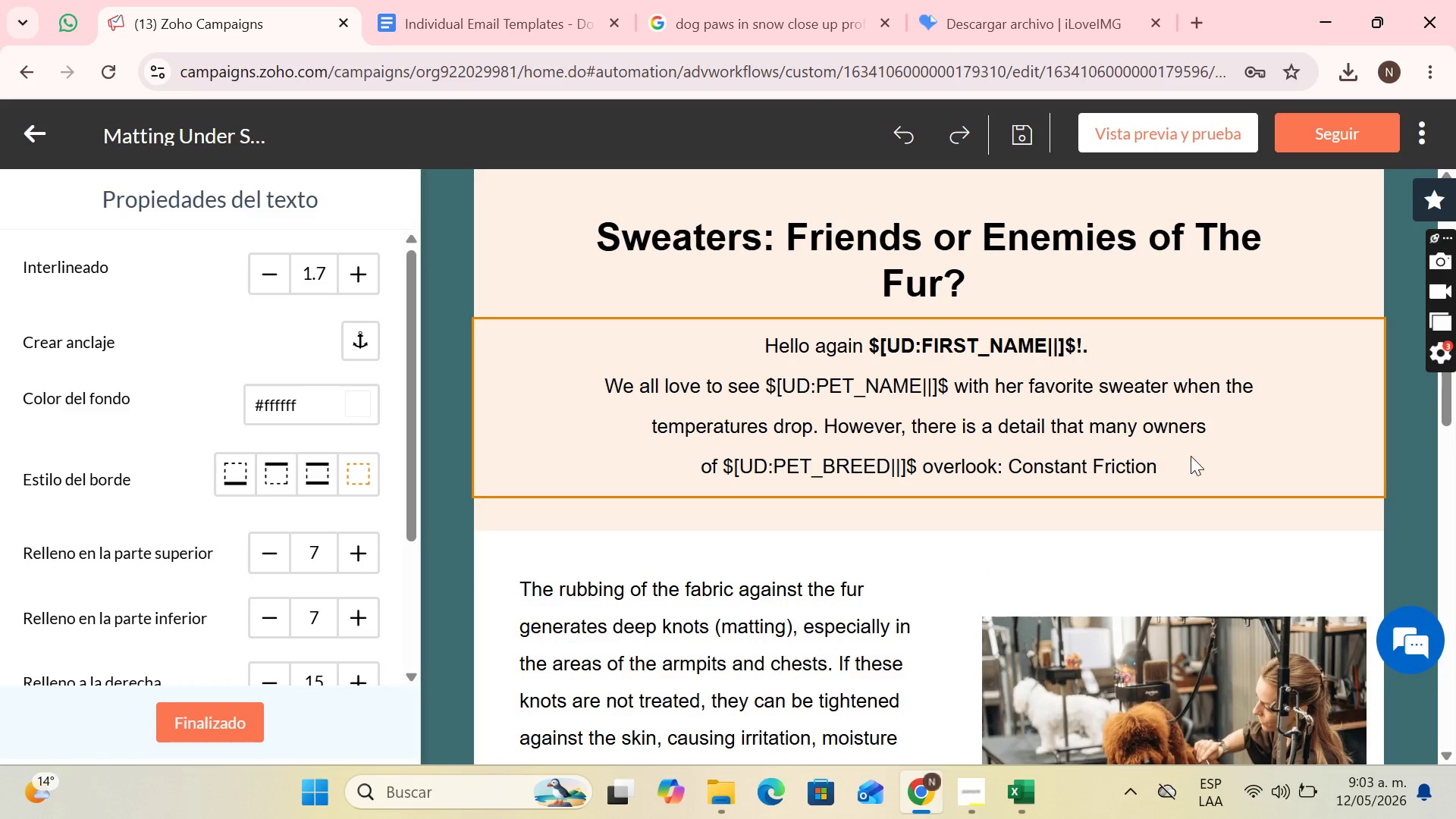 
left_click([1161, 471])
 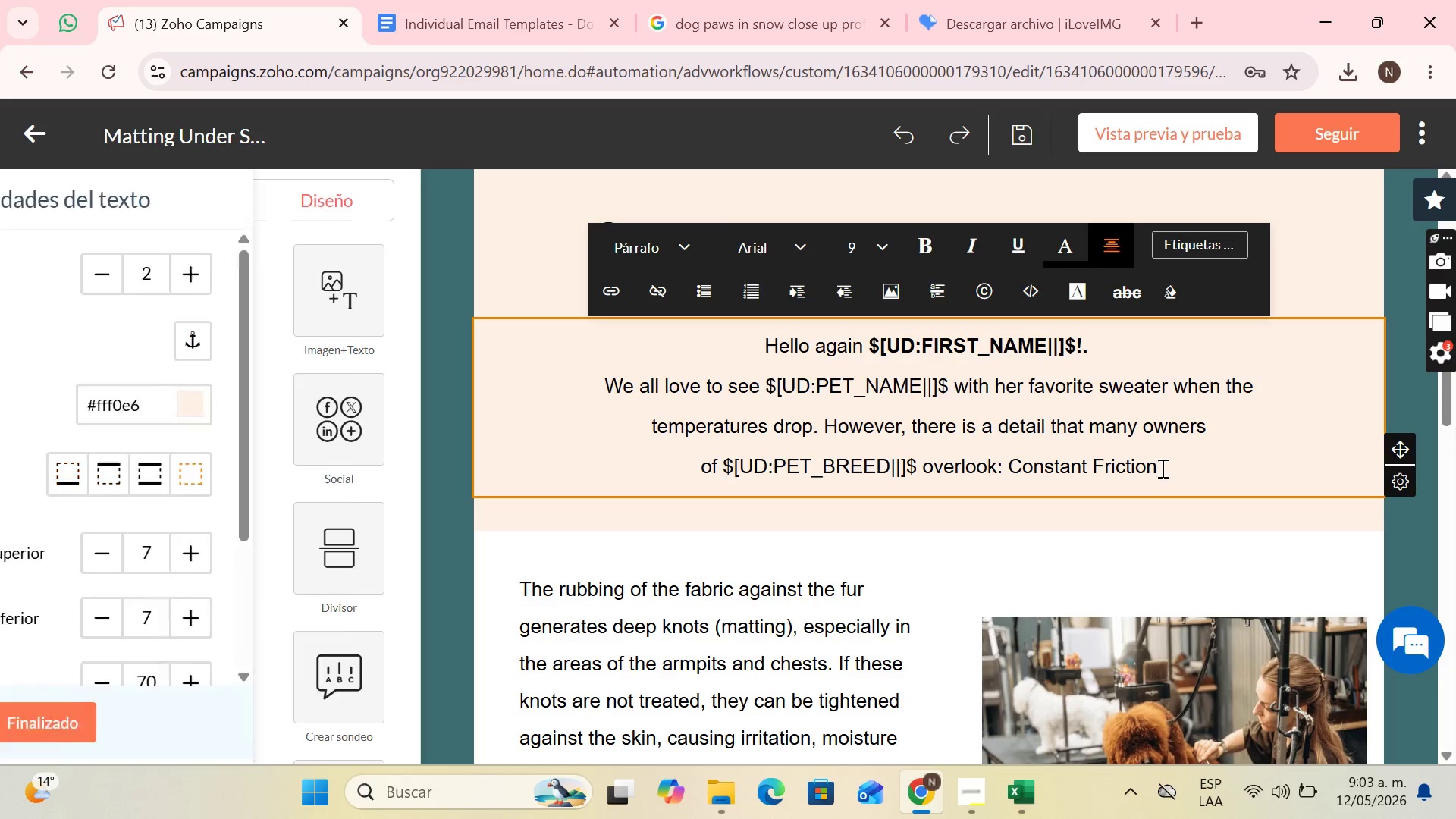 
key(Period)
 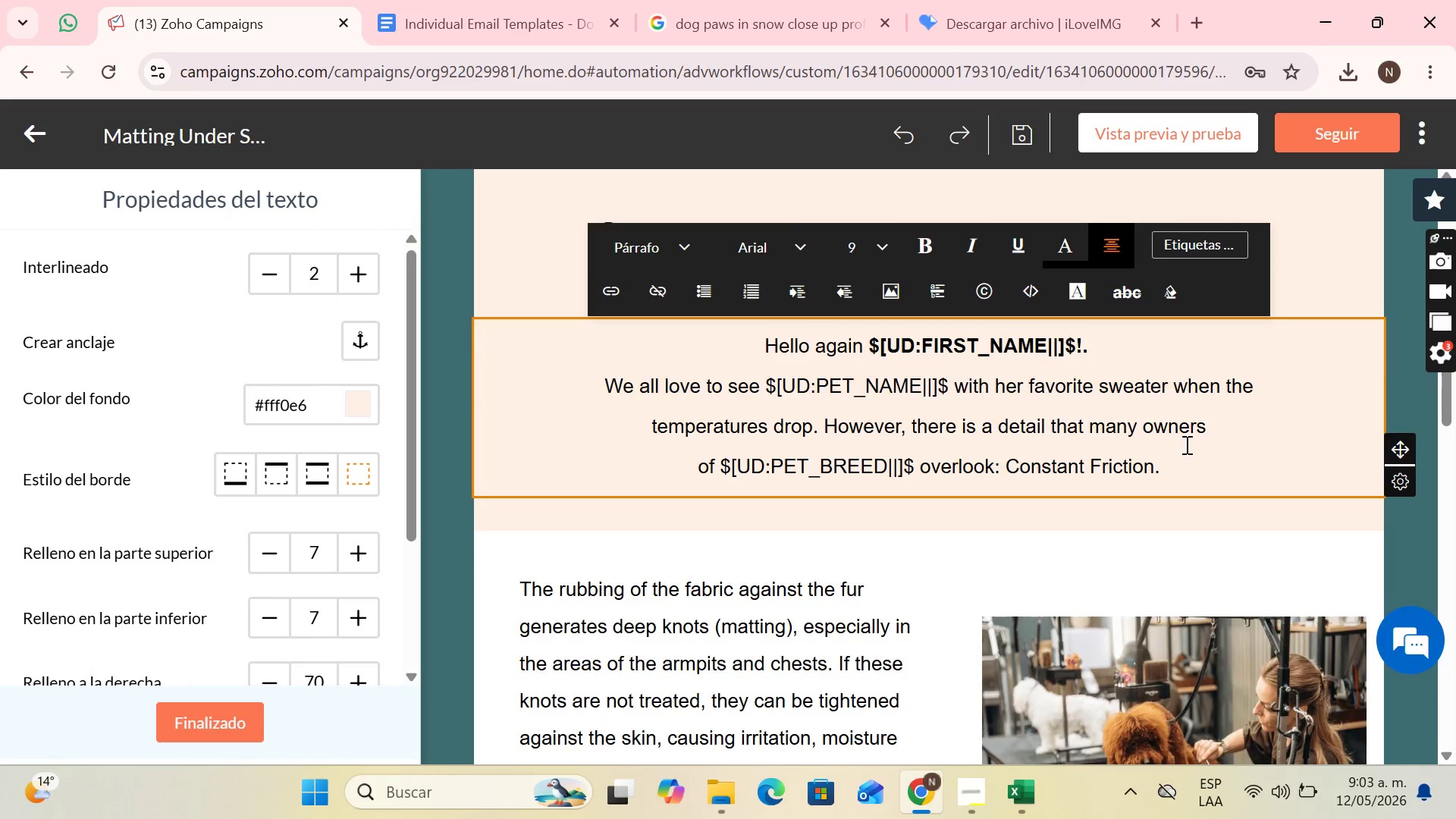 
scroll: coordinate [1180, 441], scroll_direction: down, amount: 4.0
 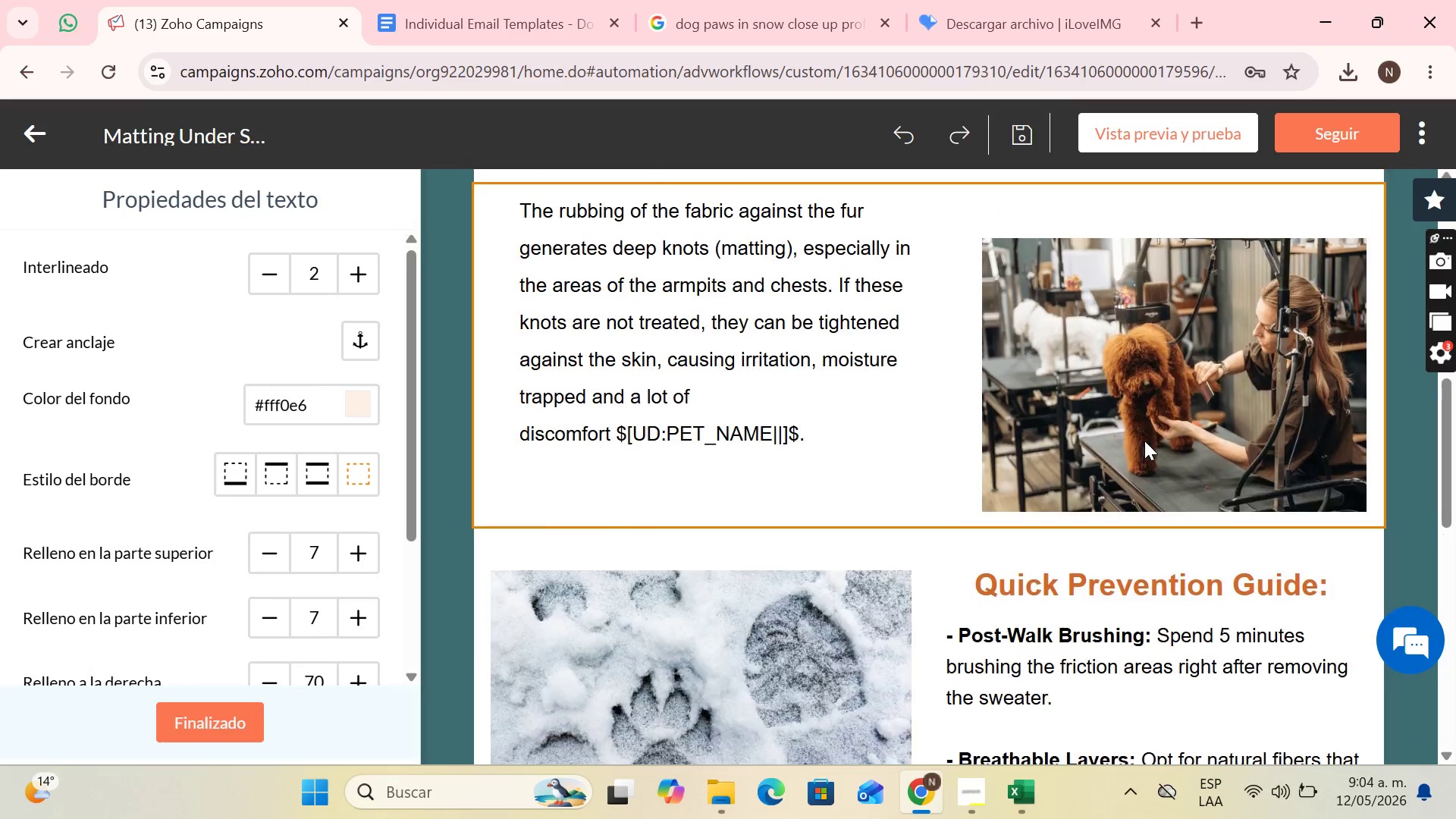 
scroll: coordinate [1144, 441], scroll_direction: up, amount: 3.0
 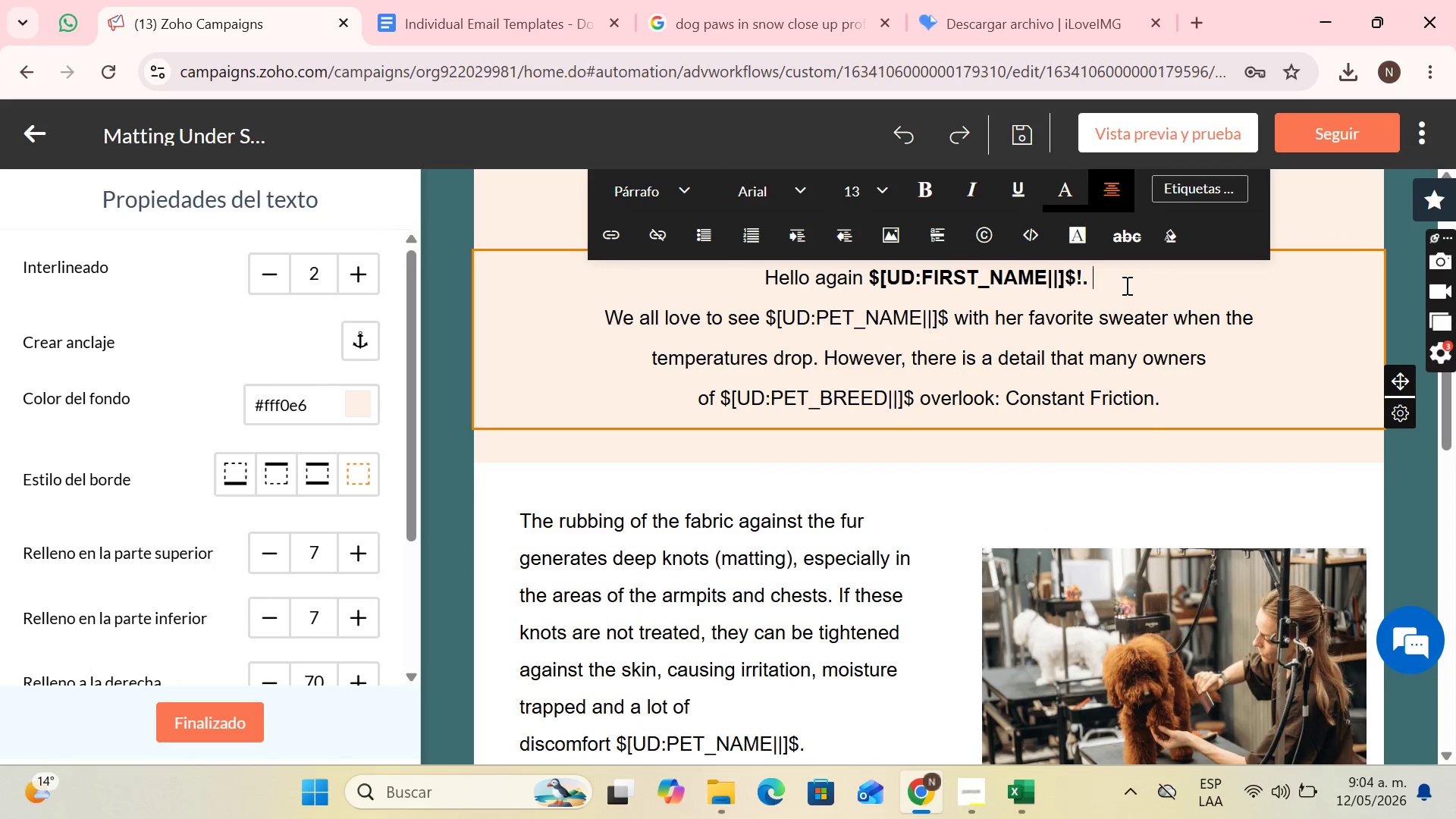 
key(Enter)
 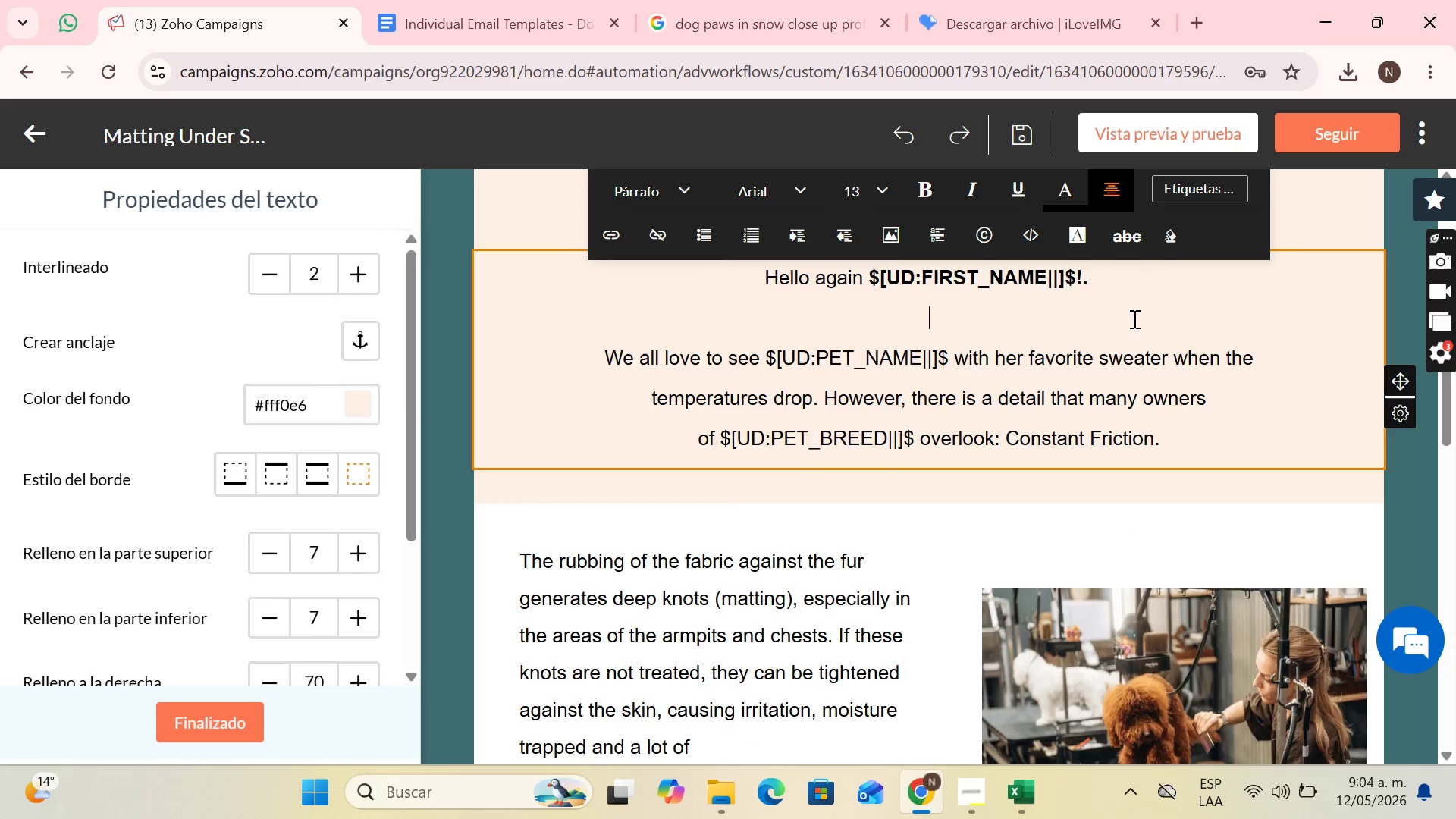 
scroll: coordinate [1084, 360], scroll_direction: down, amount: 9.0
 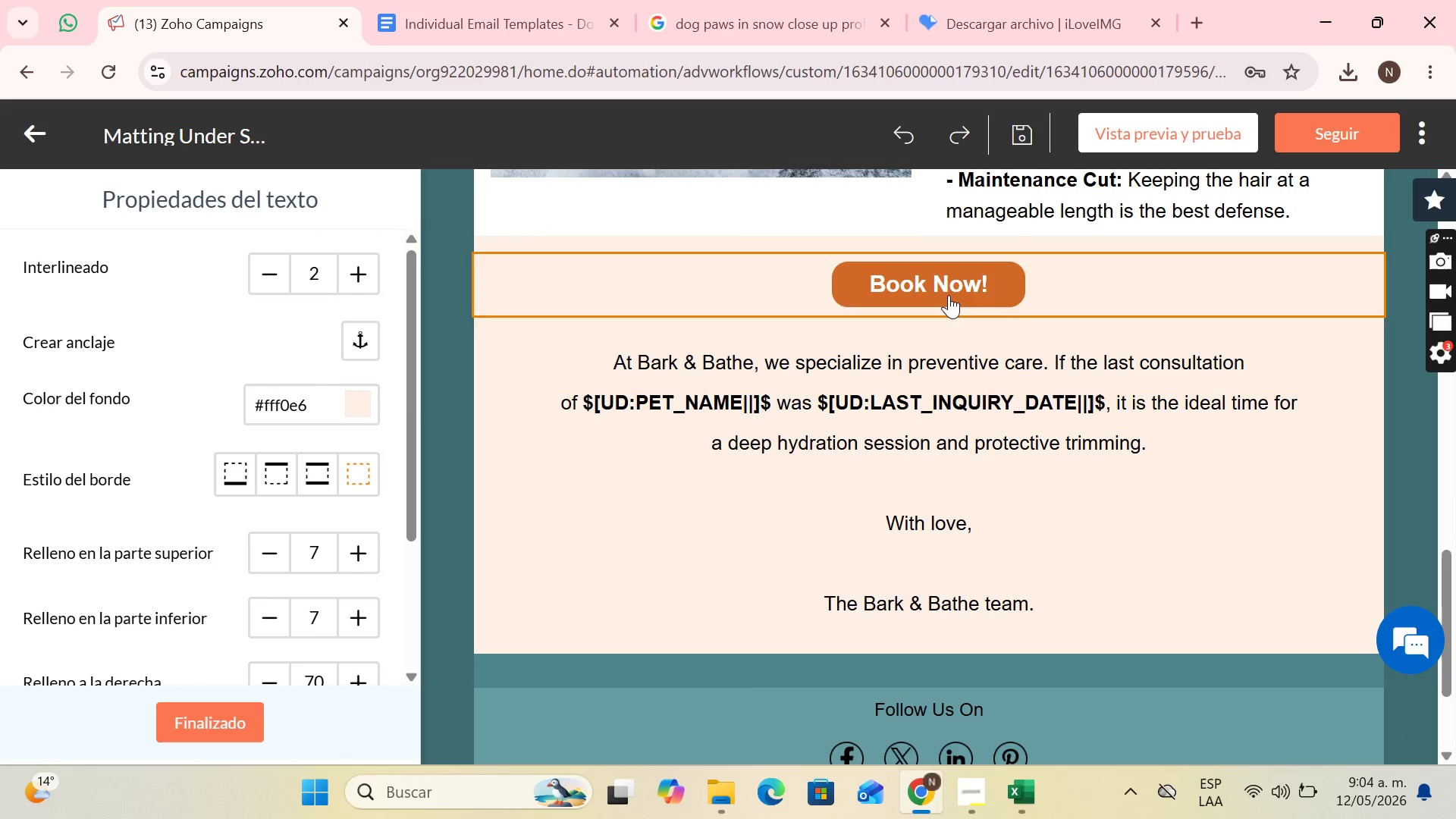 
left_click([931, 284])
 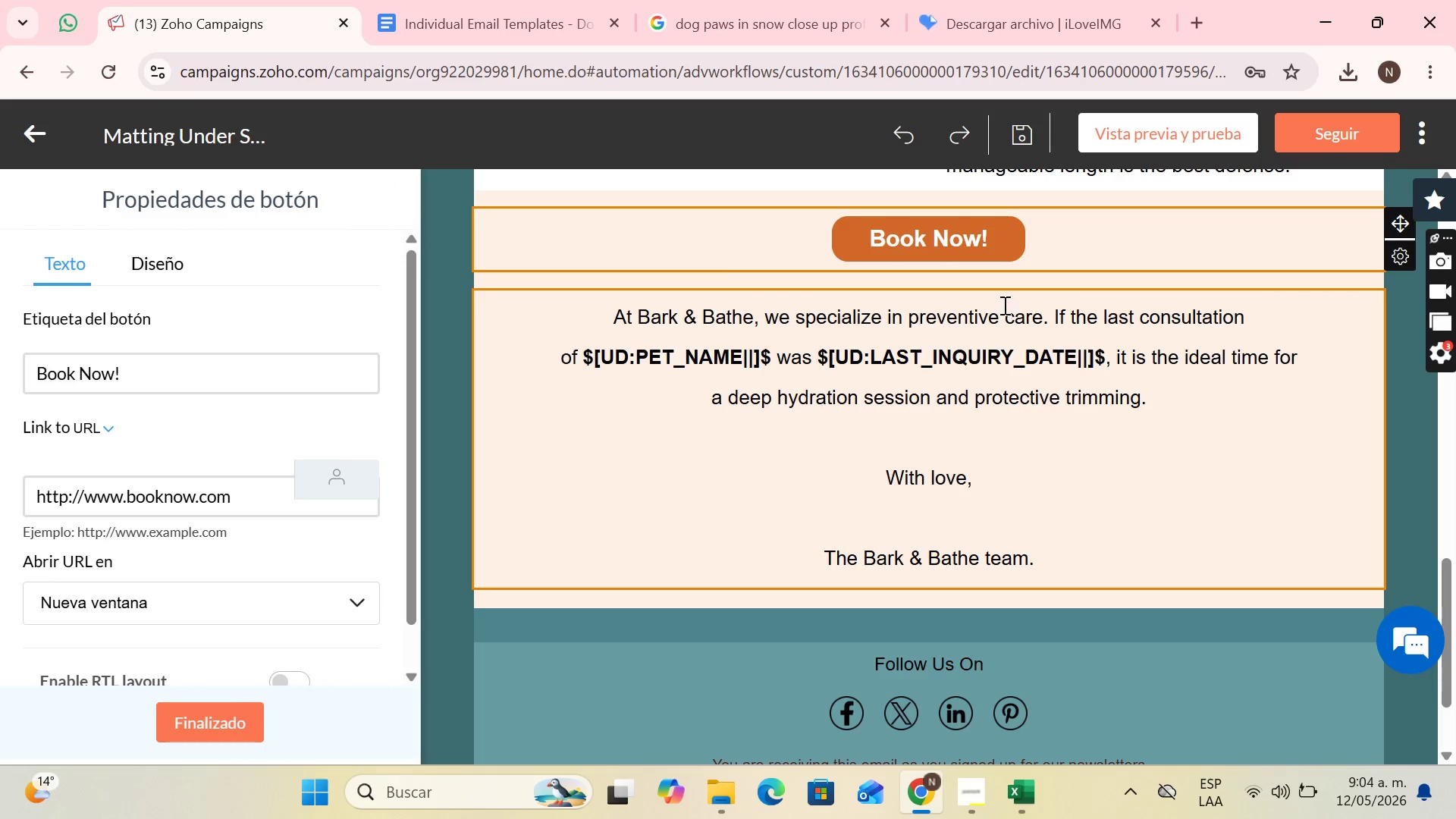 
wait(6.34)
 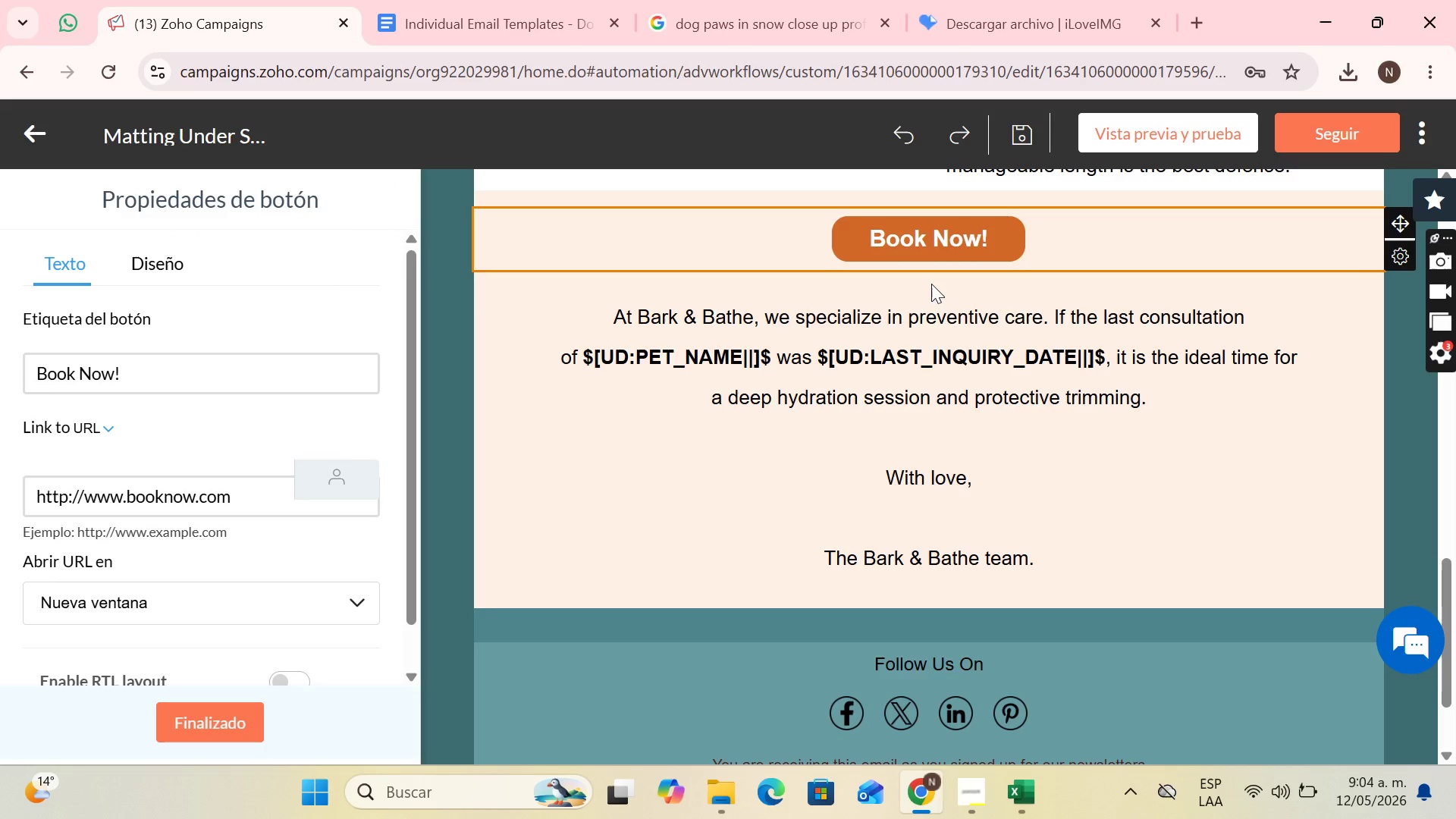 
left_click([1010, 224])
 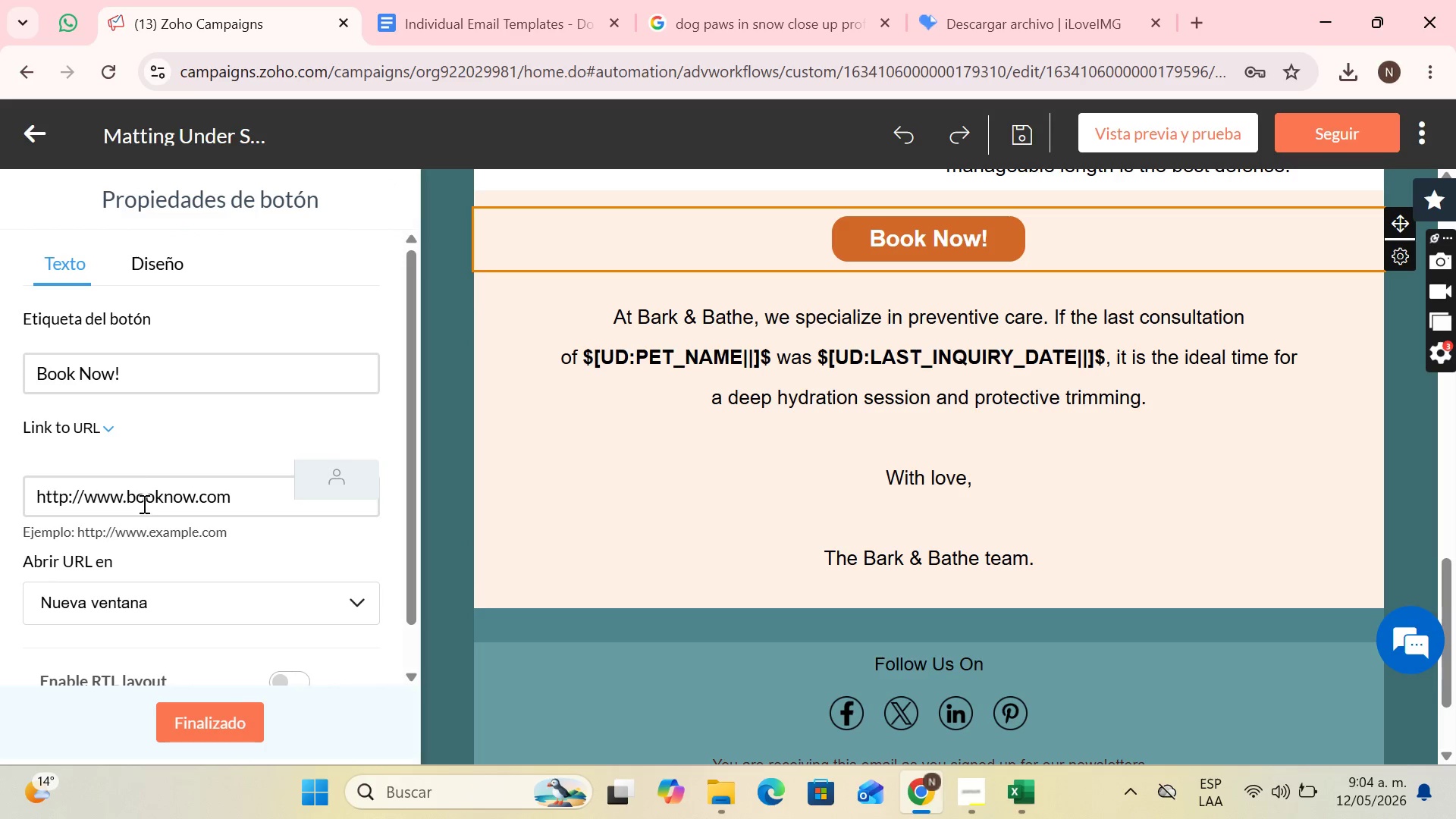 
left_click([194, 496])
 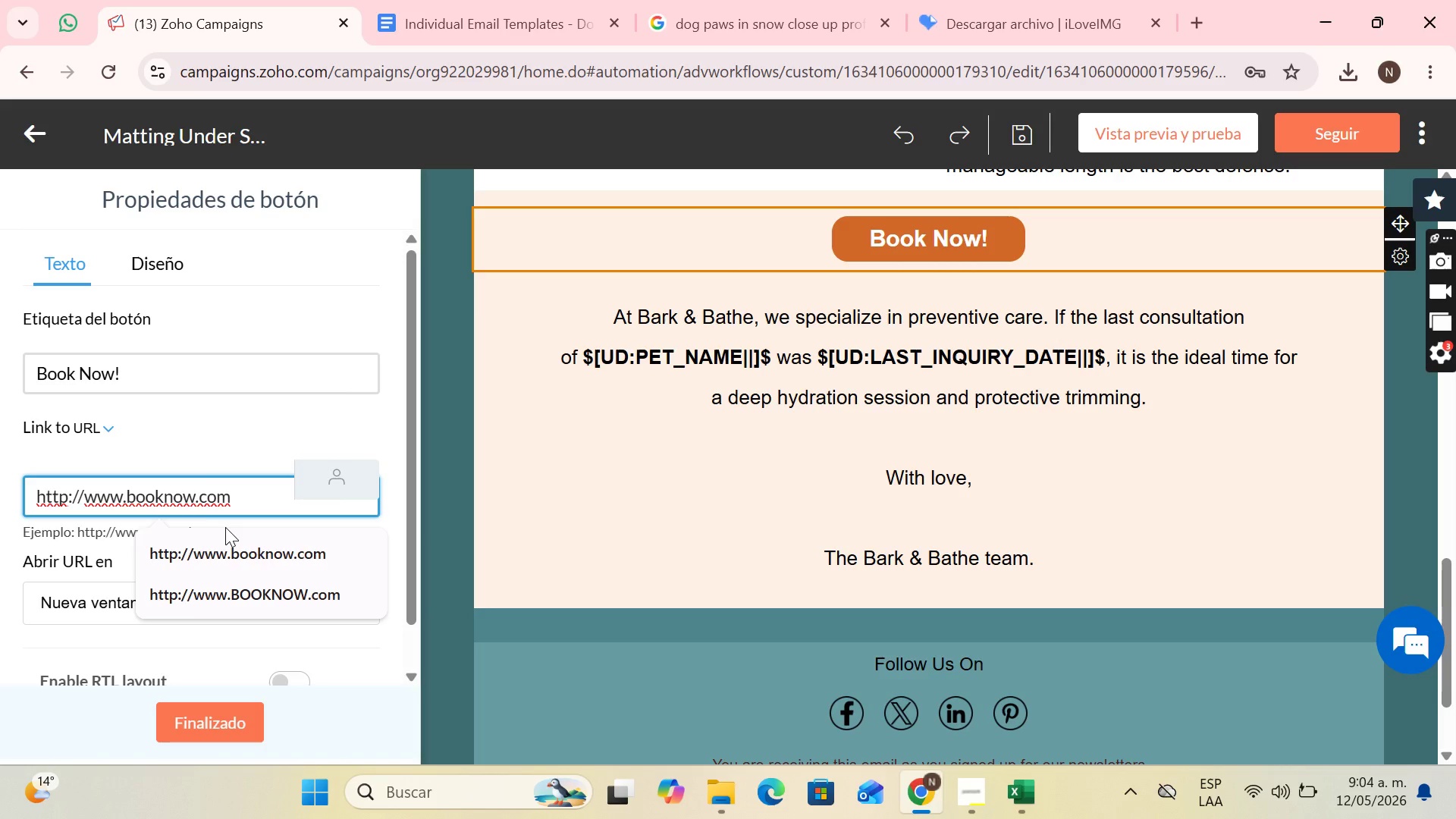 
key(2)
 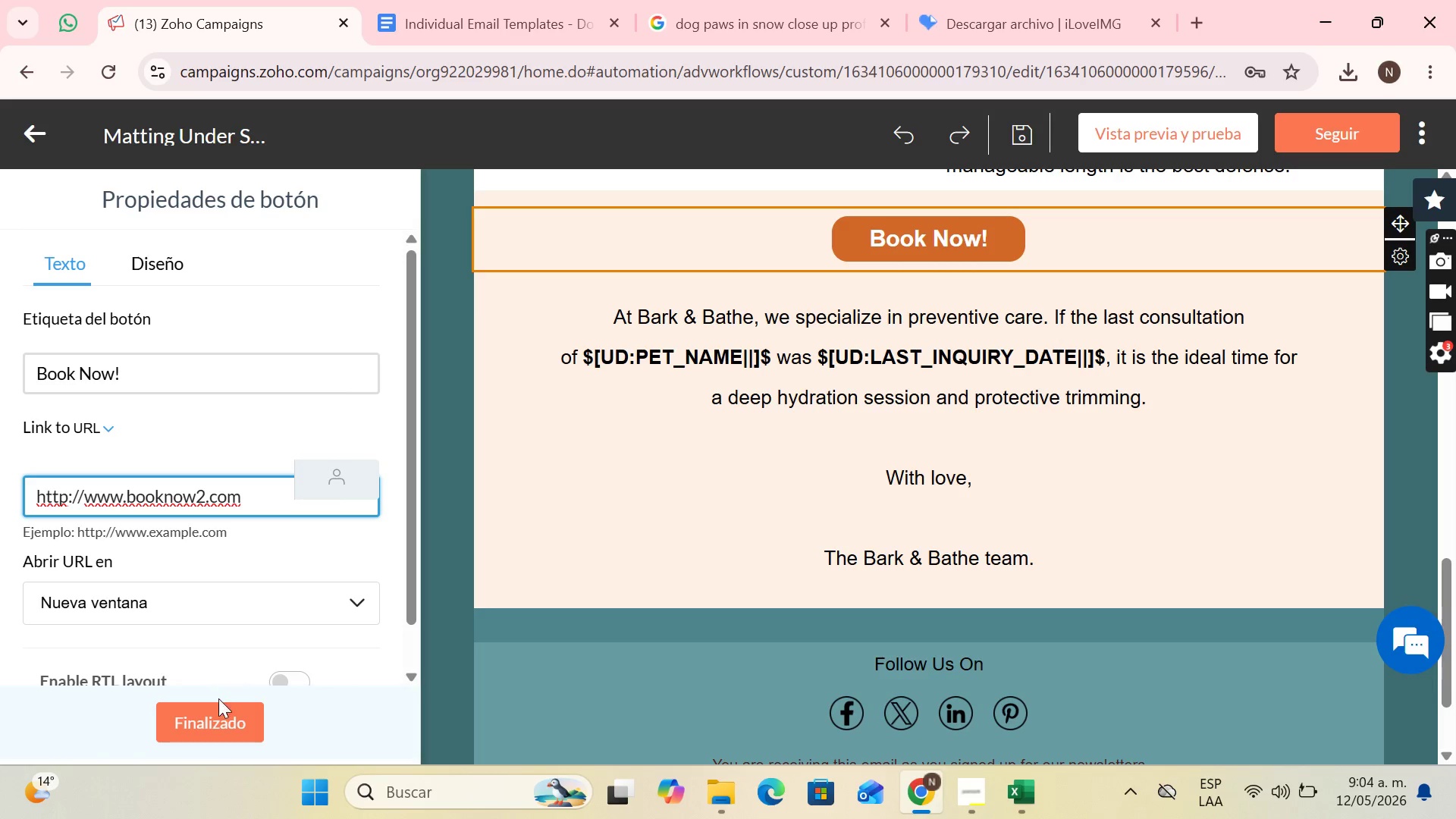 
left_click([210, 717])